 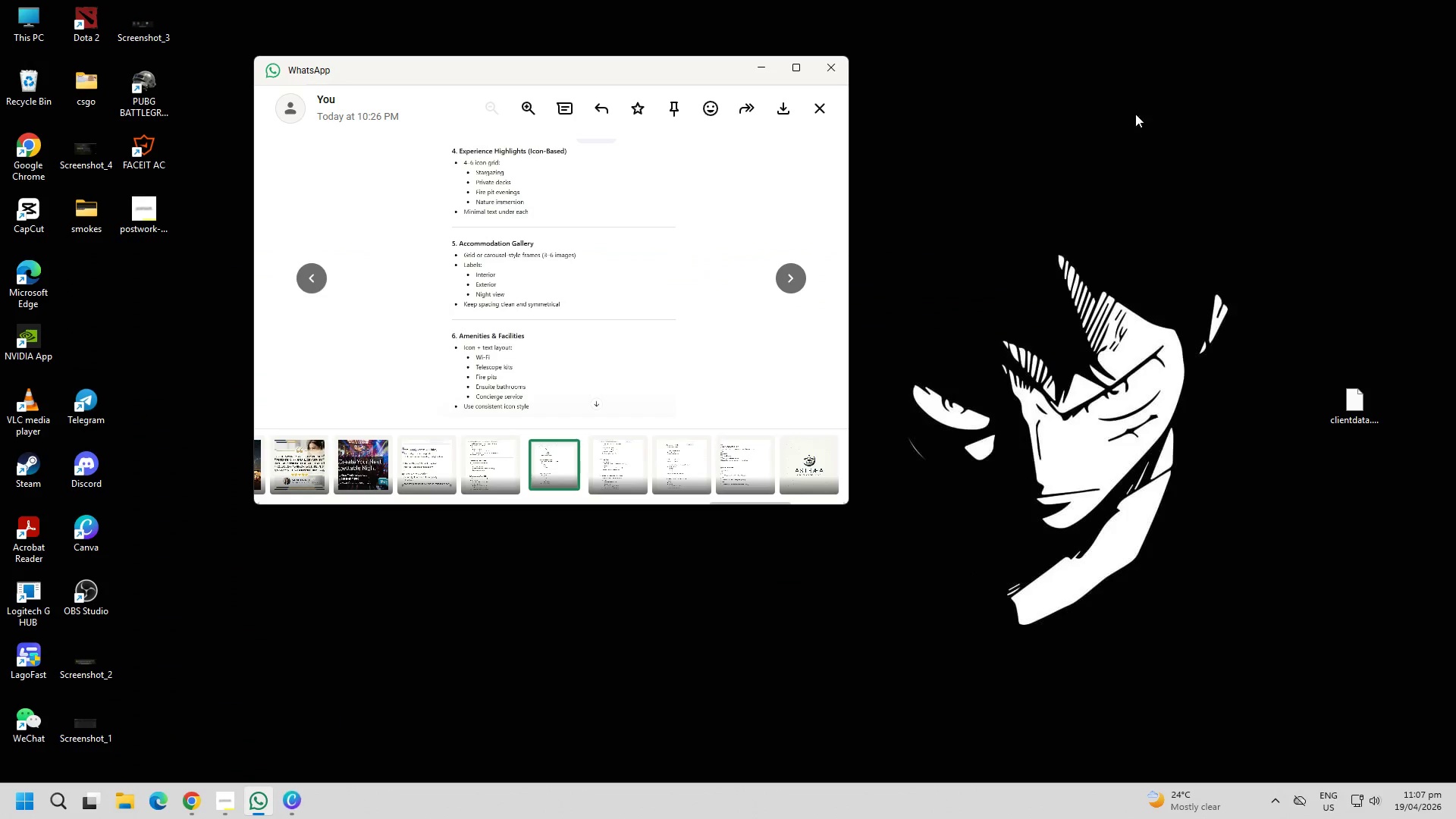 
left_click([291, 799])
 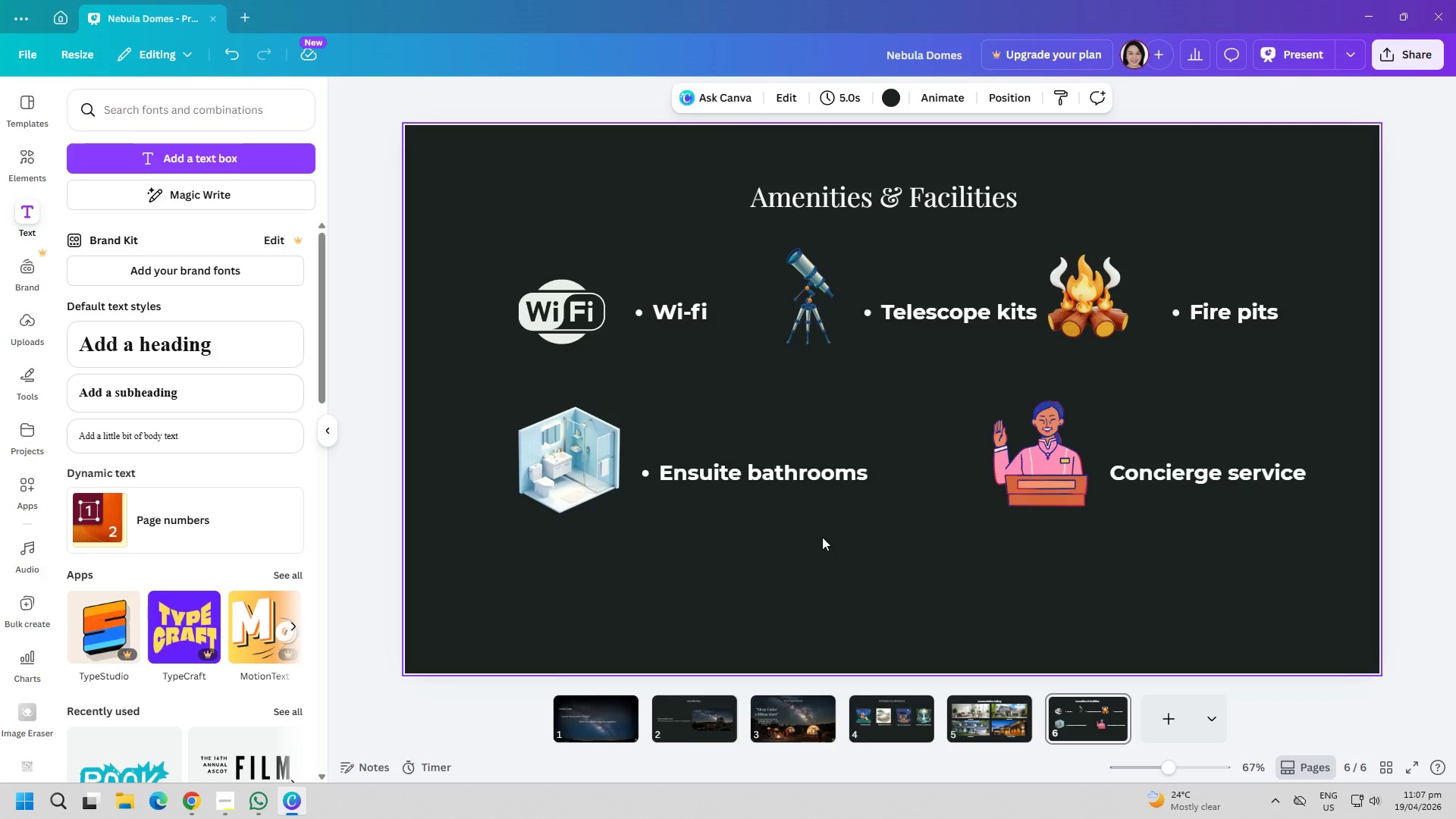 
left_click([1166, 730])
 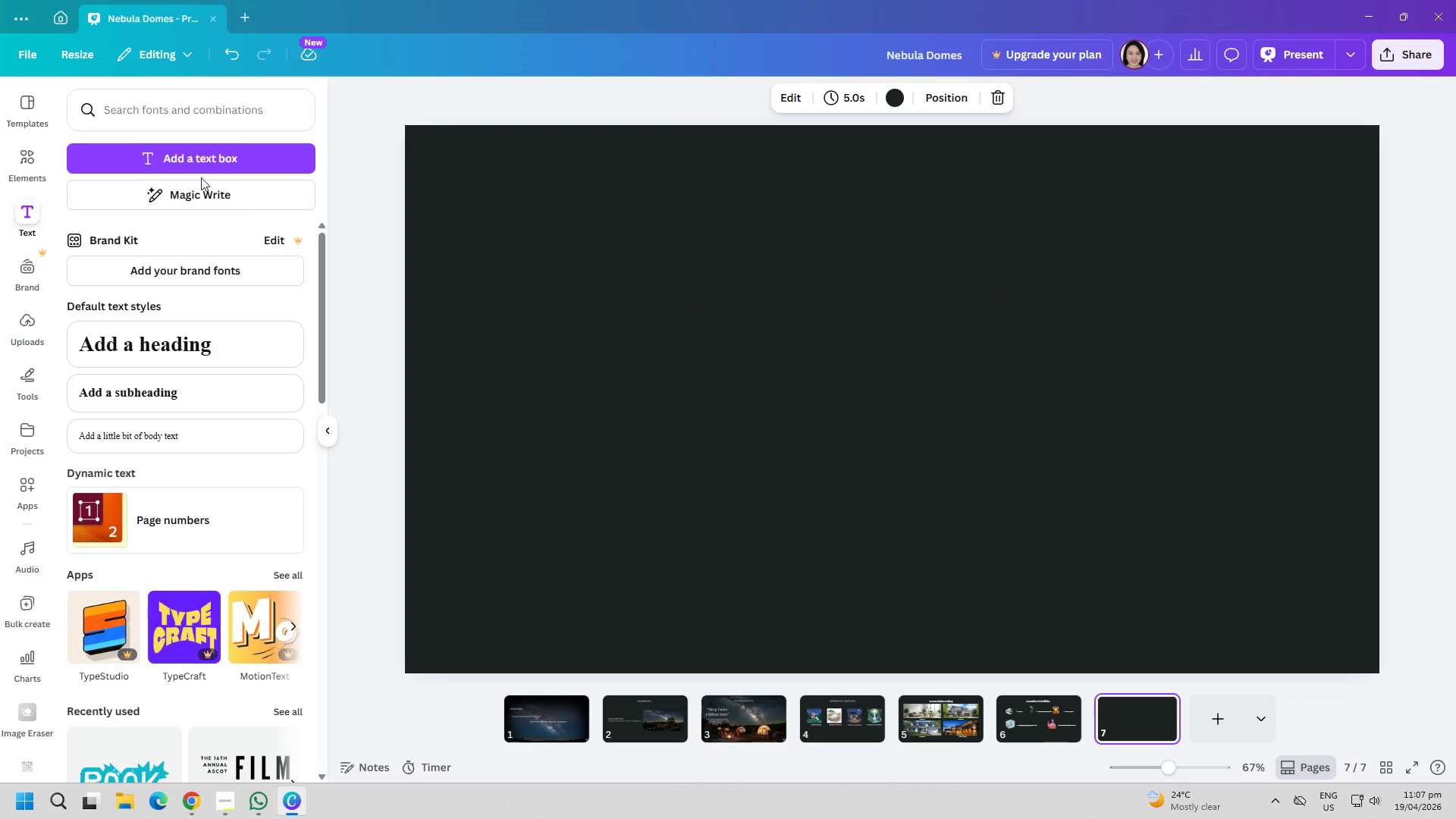 
left_click([215, 164])
 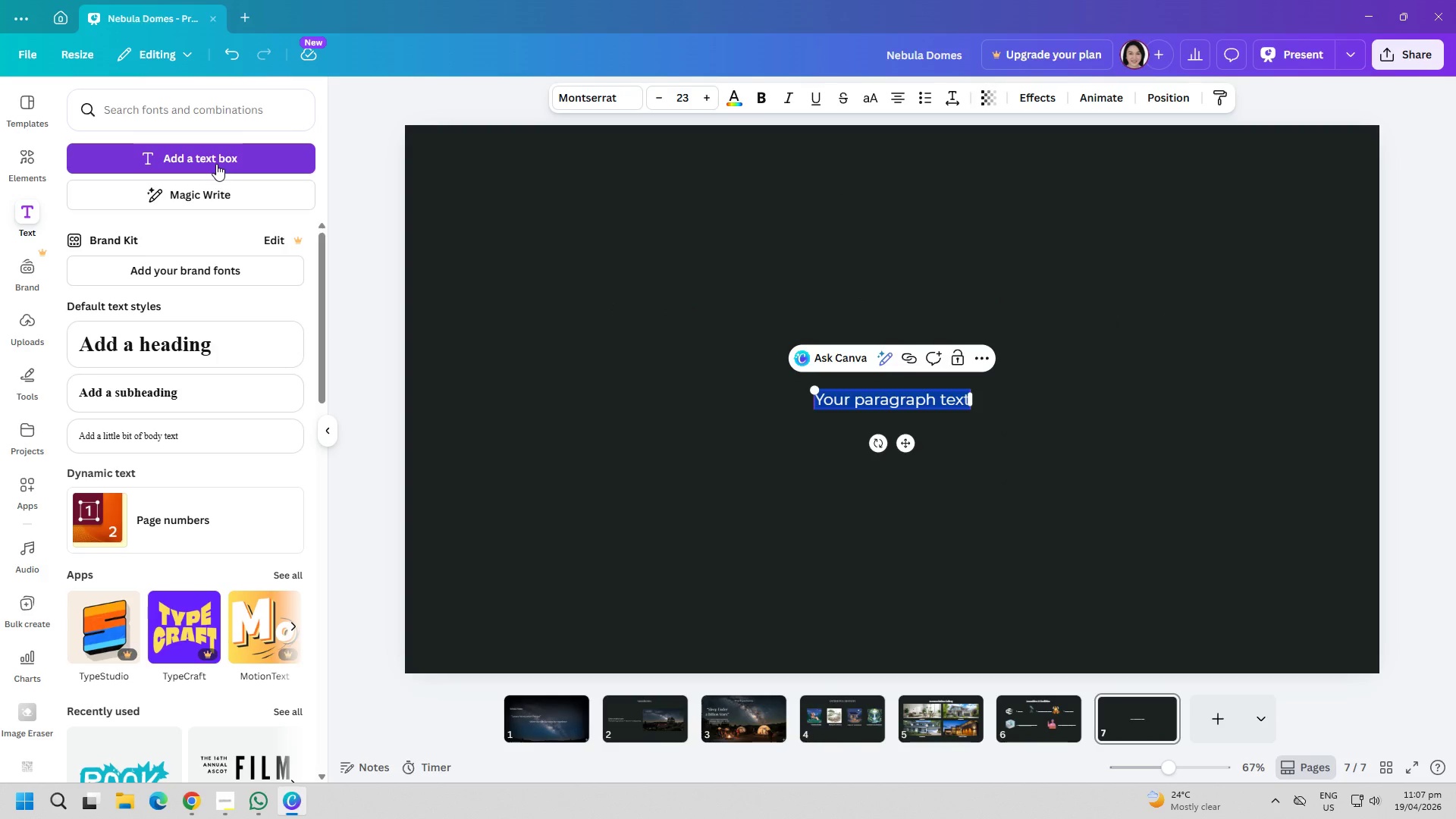 
type(Evenbt)
key(Backspace)
key(Backspace)
type(t Packages o)
key(Backspace)
type(Overbiew)
 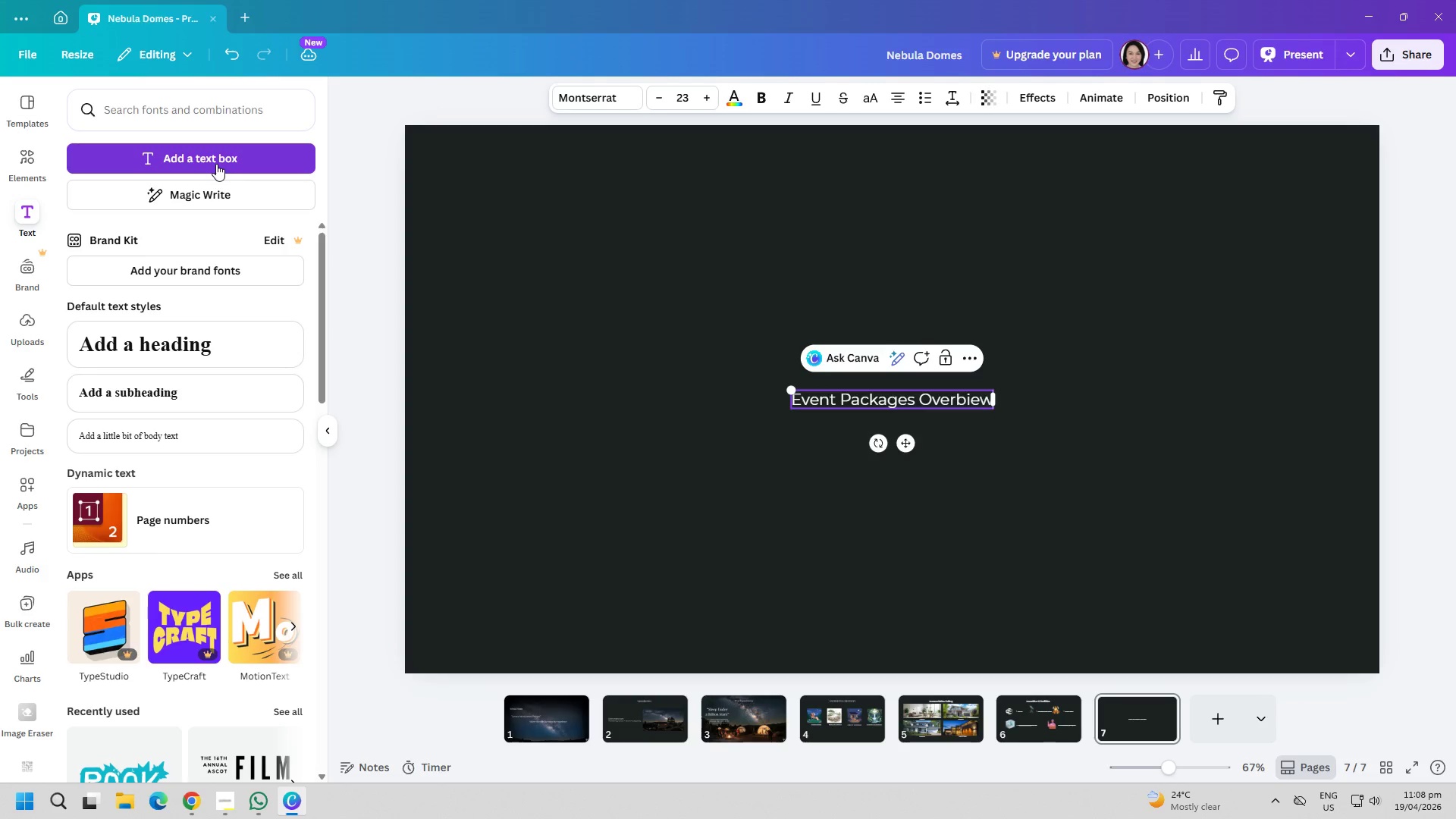 
key(Control+ControlLeft)
 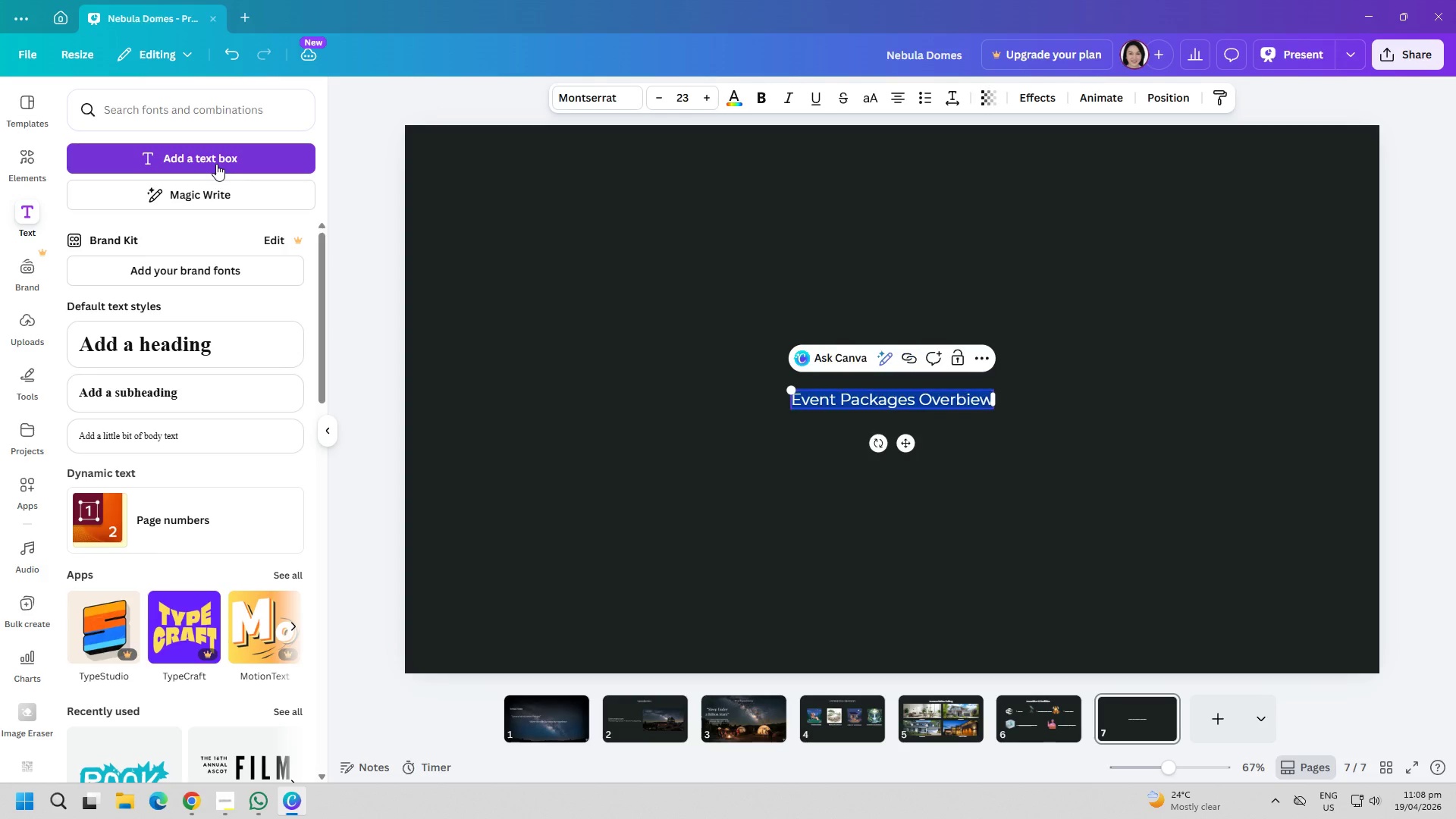 
key(Control+A)
 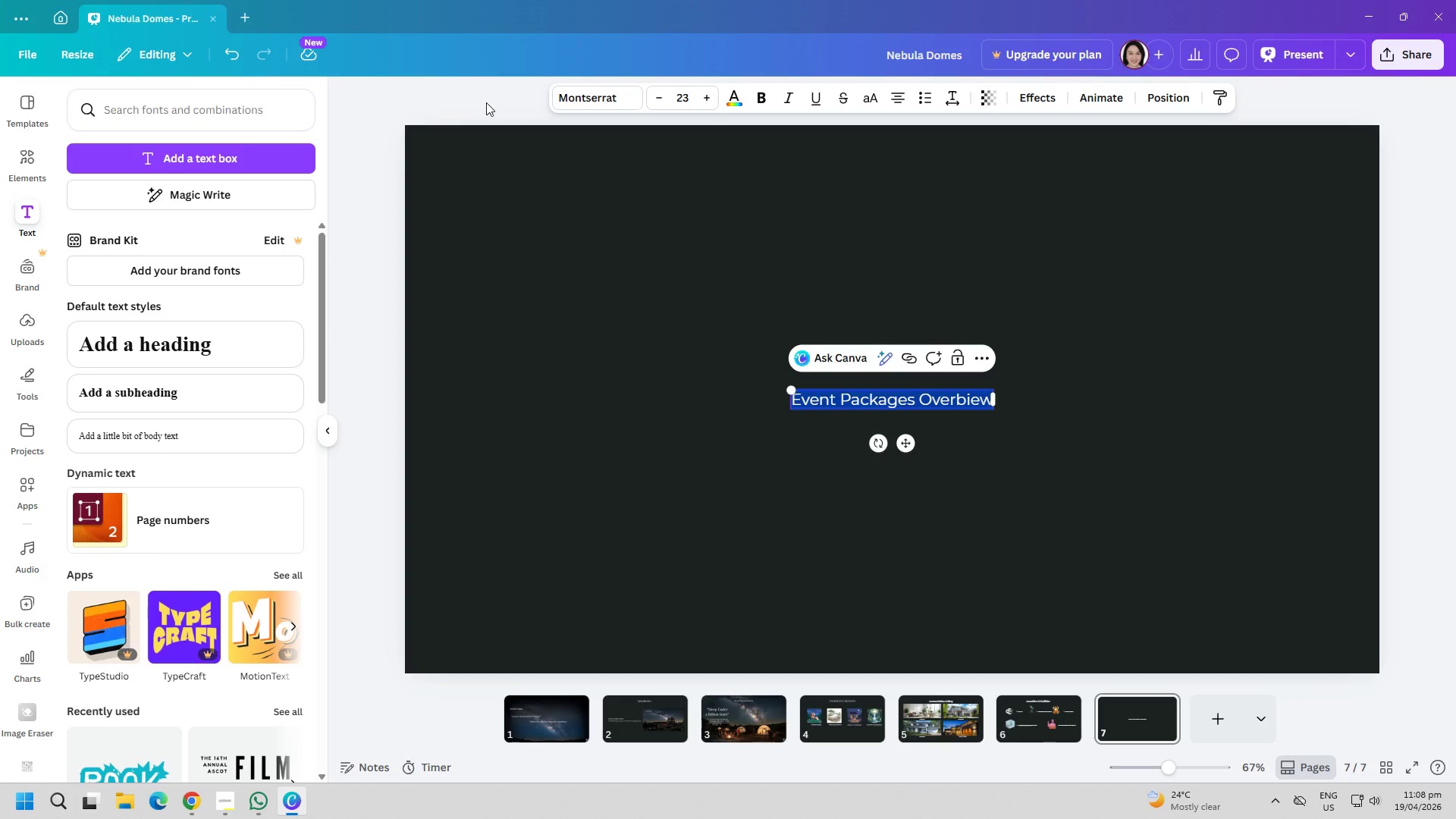 
key(Backspace)
type(Event Packet)
key(Backspace)
key(Backspace)
type(age )
key(Backspace)
type(S)
key(Backspace)
type(s Overview)
 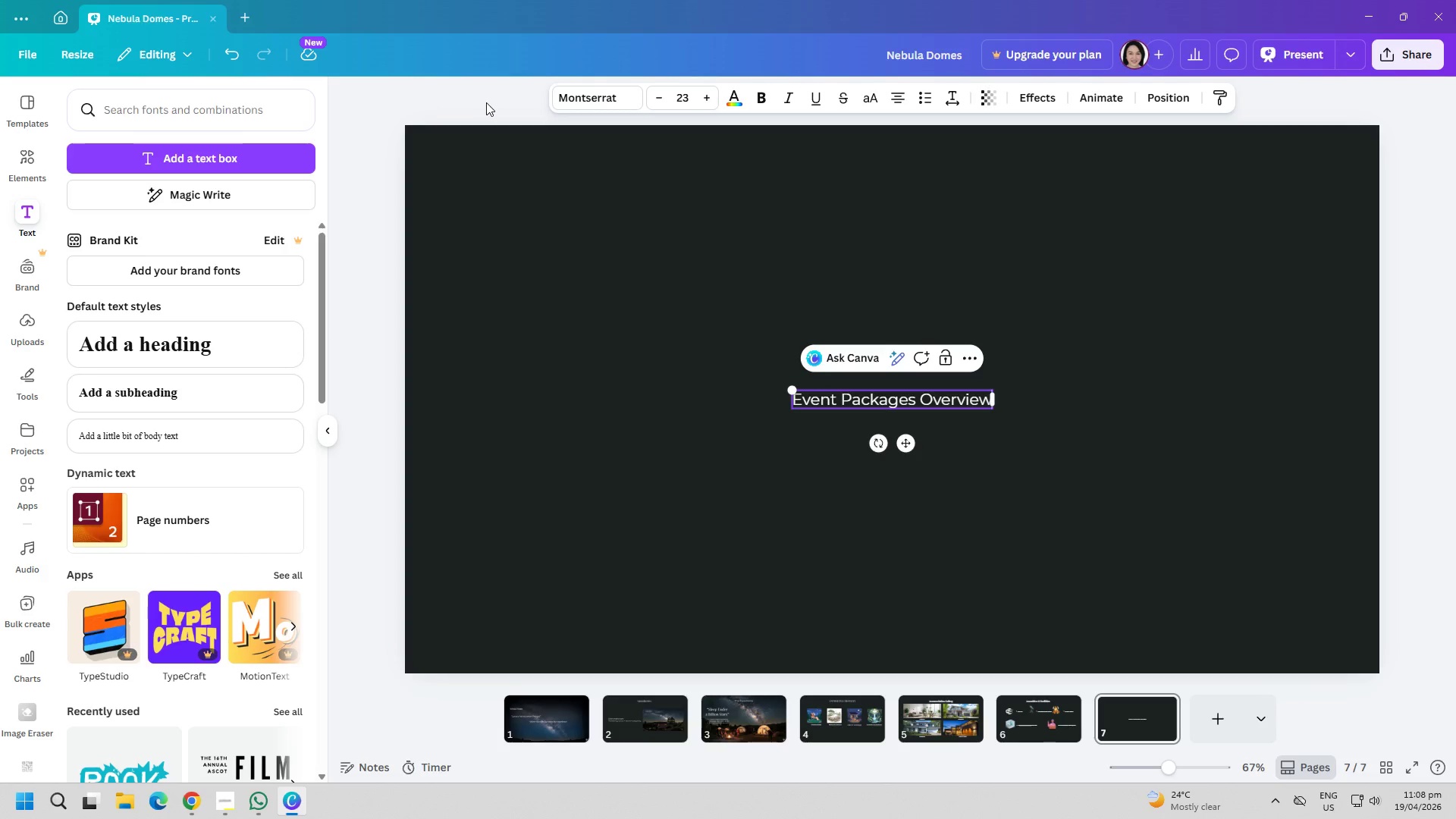 
key(Control+ControlLeft)
 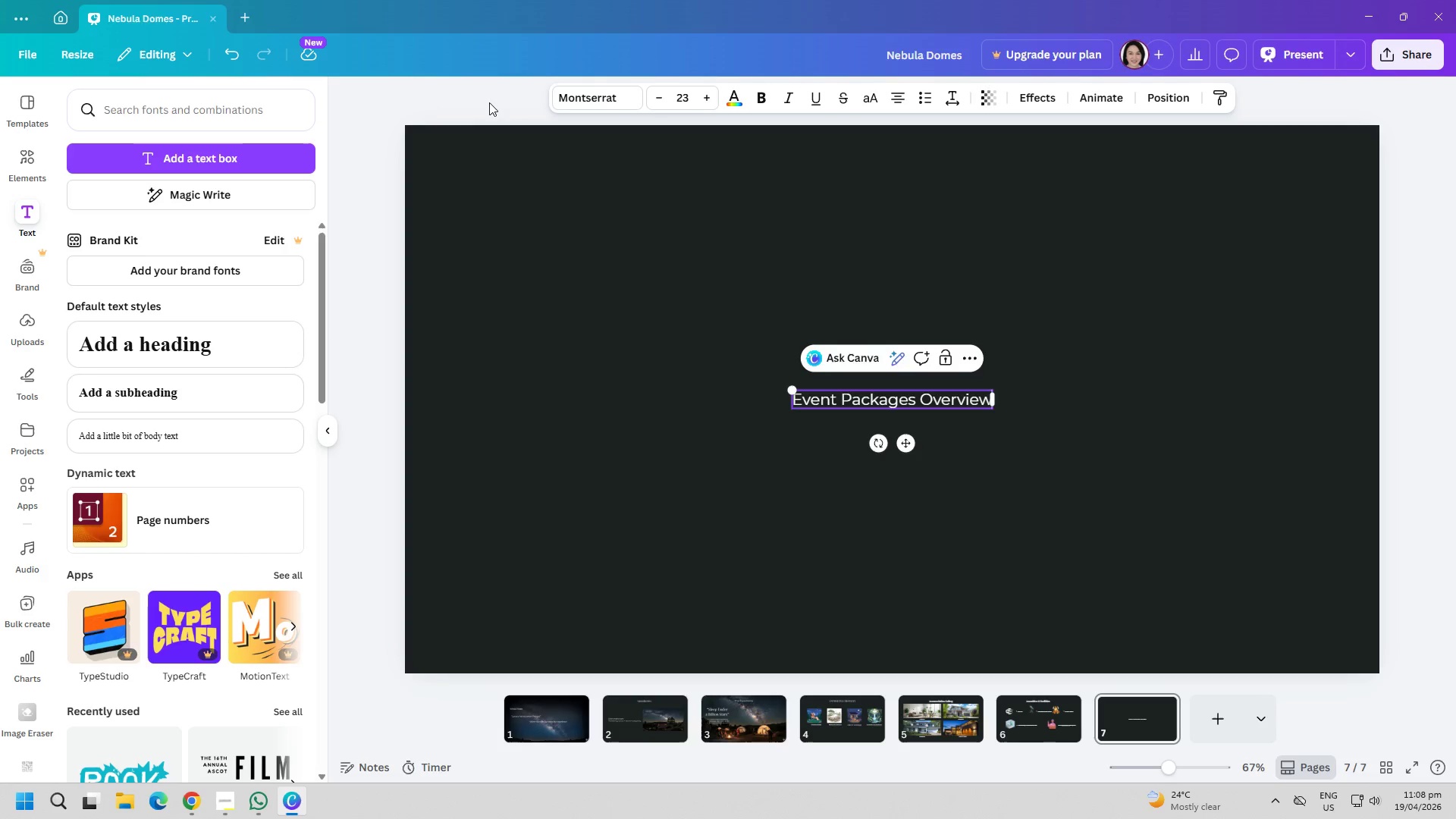 
key(Control+A)
 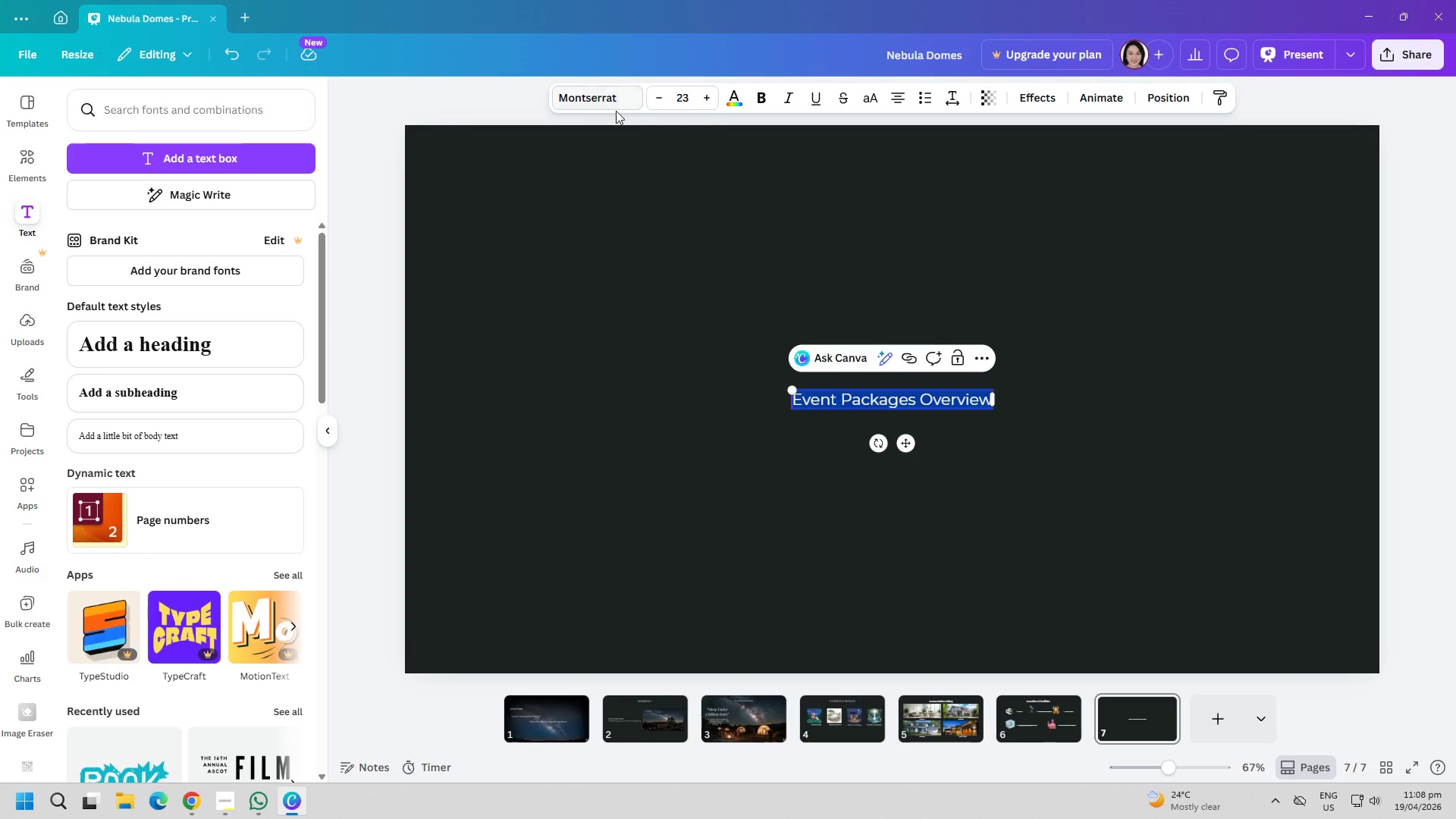 
left_click([603, 102])
 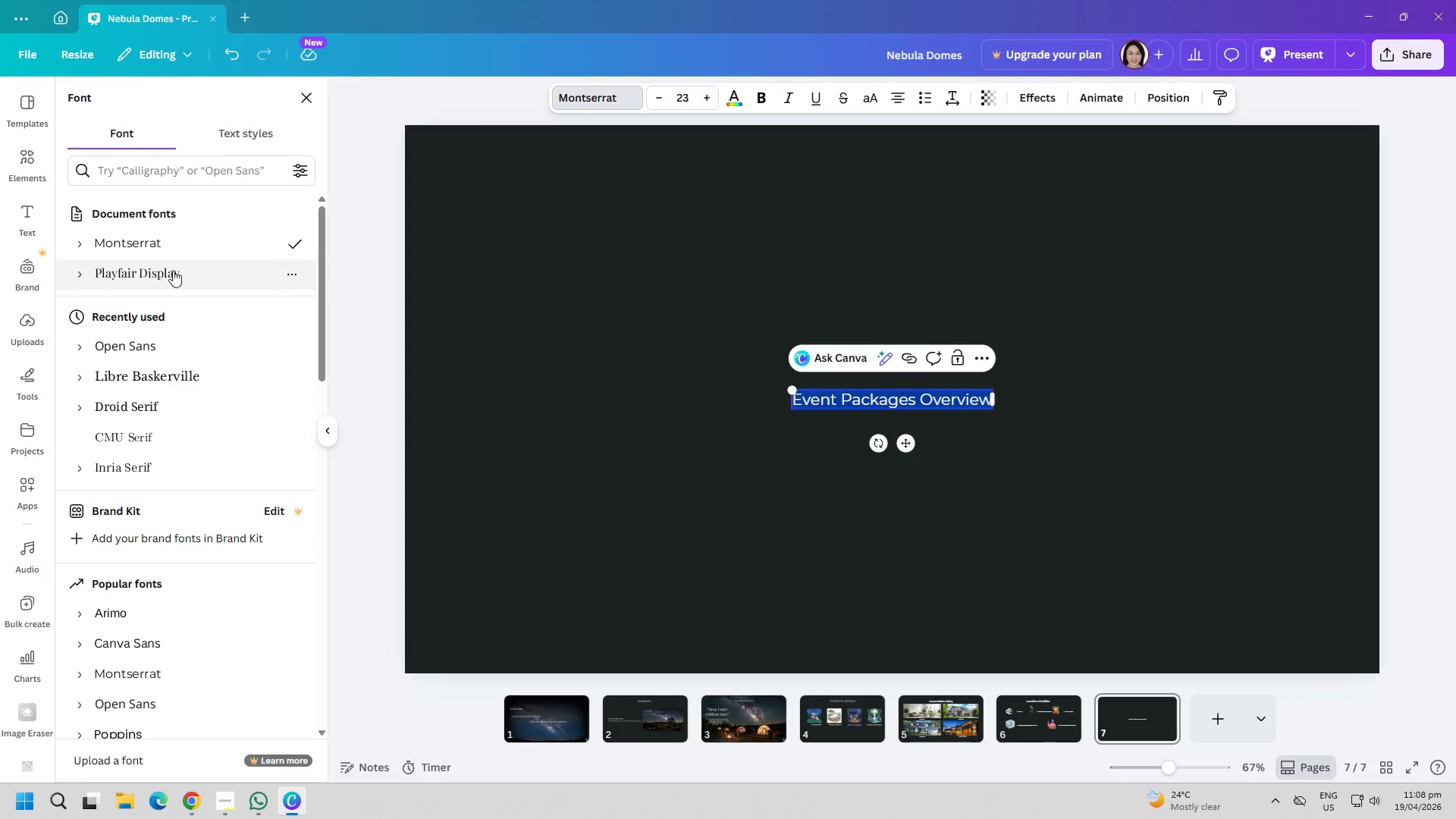 
left_click([166, 271])
 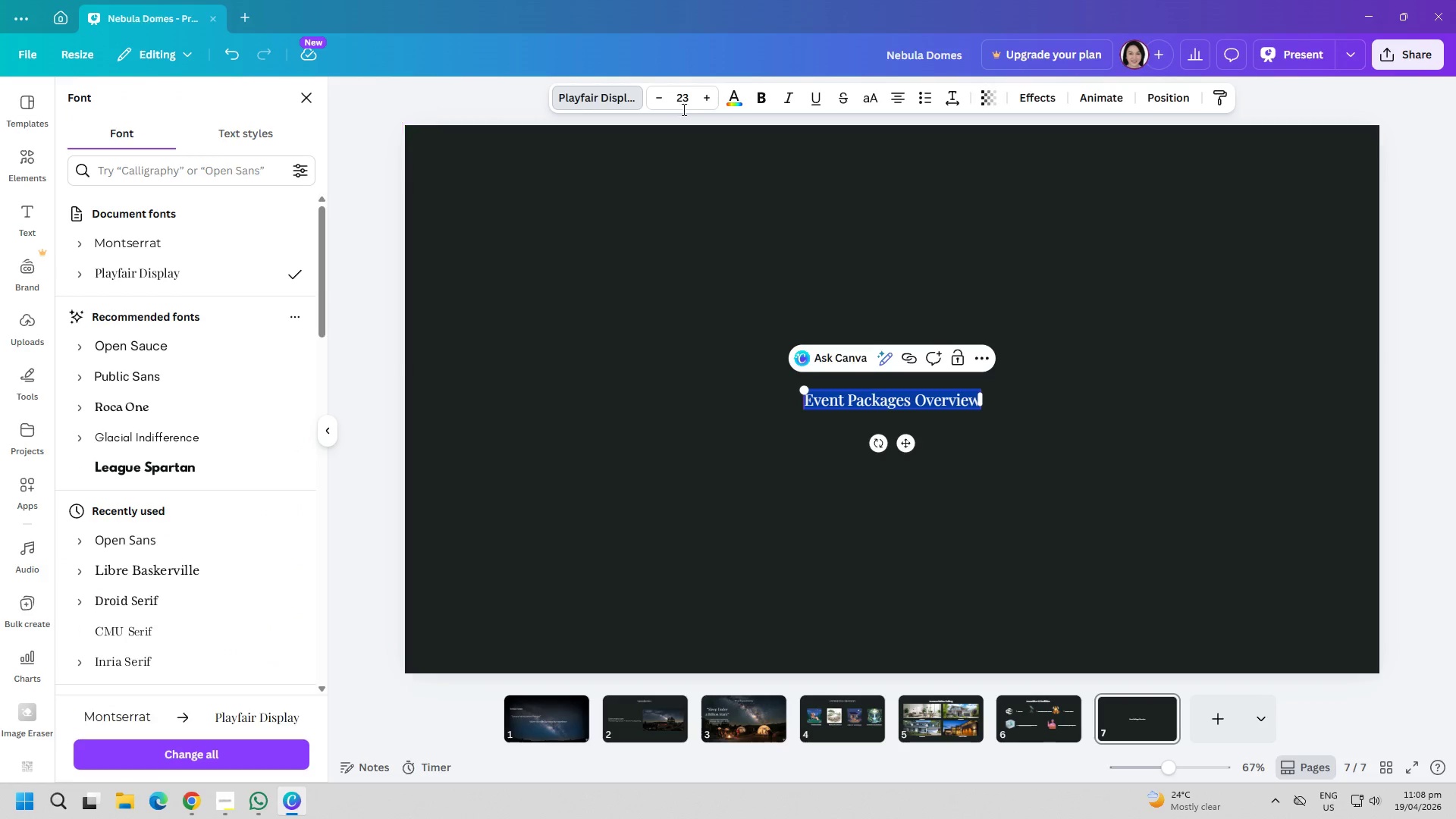 
left_click([688, 102])
 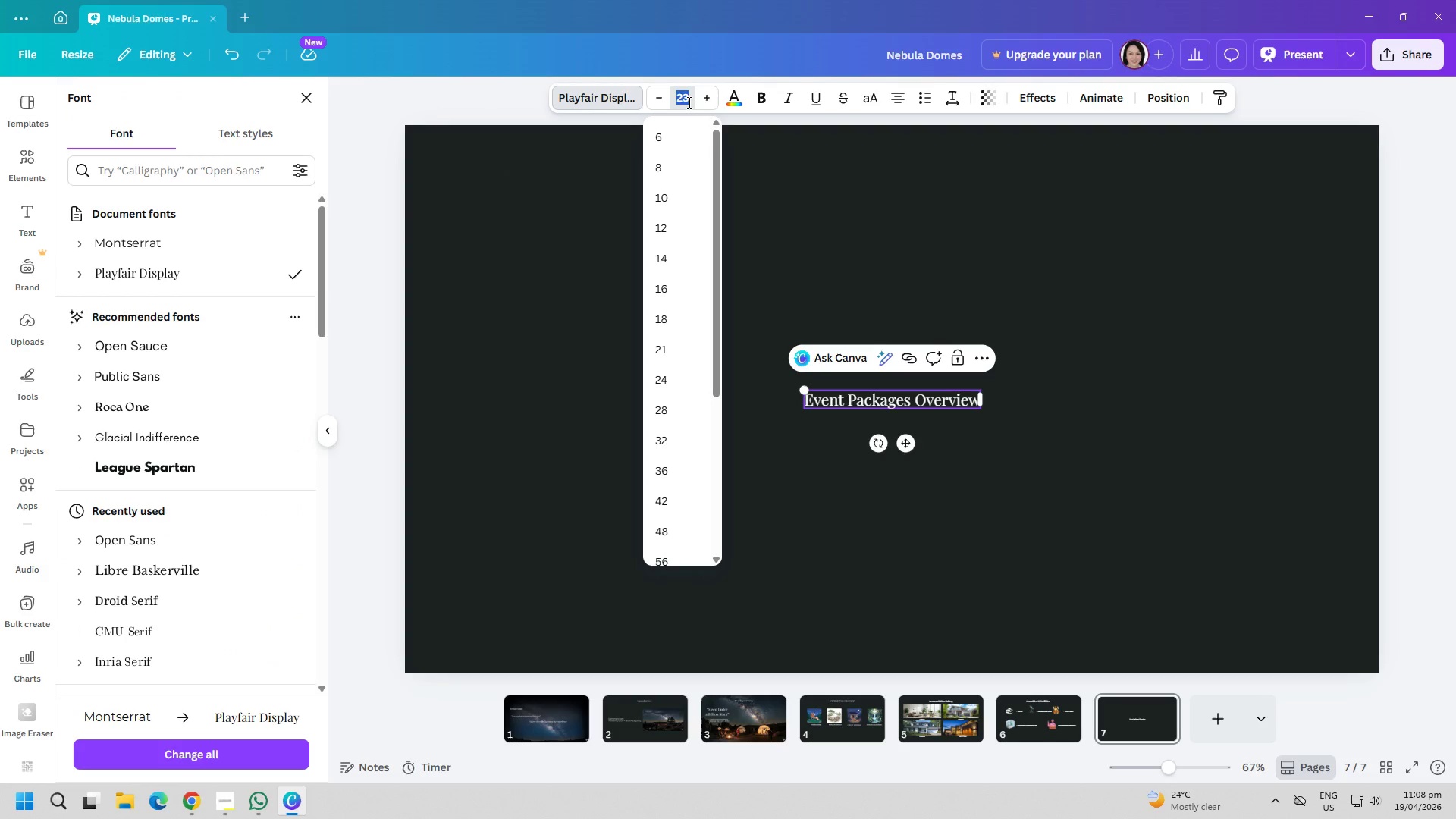 
type(40)
 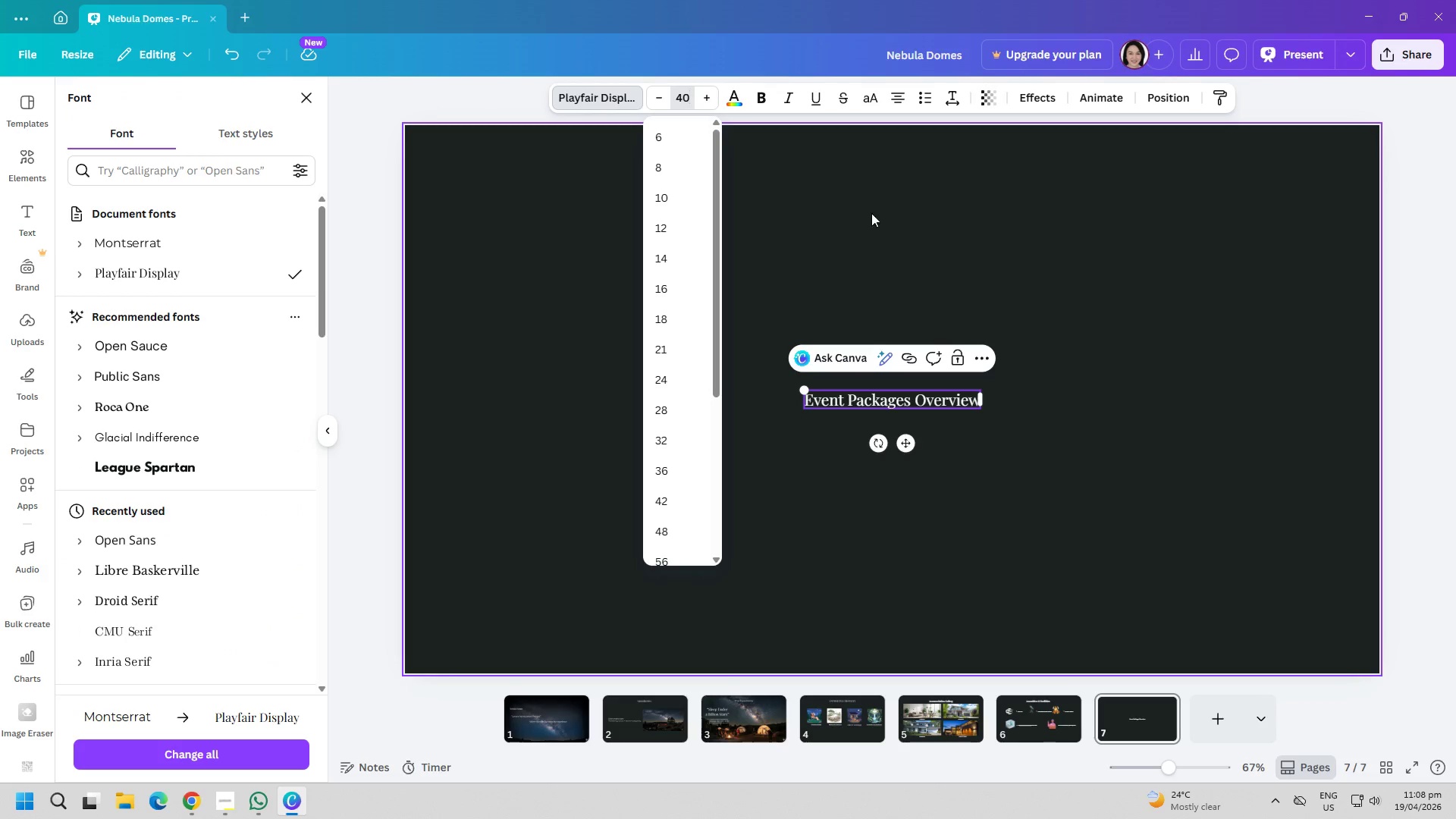 
left_click([971, 243])
 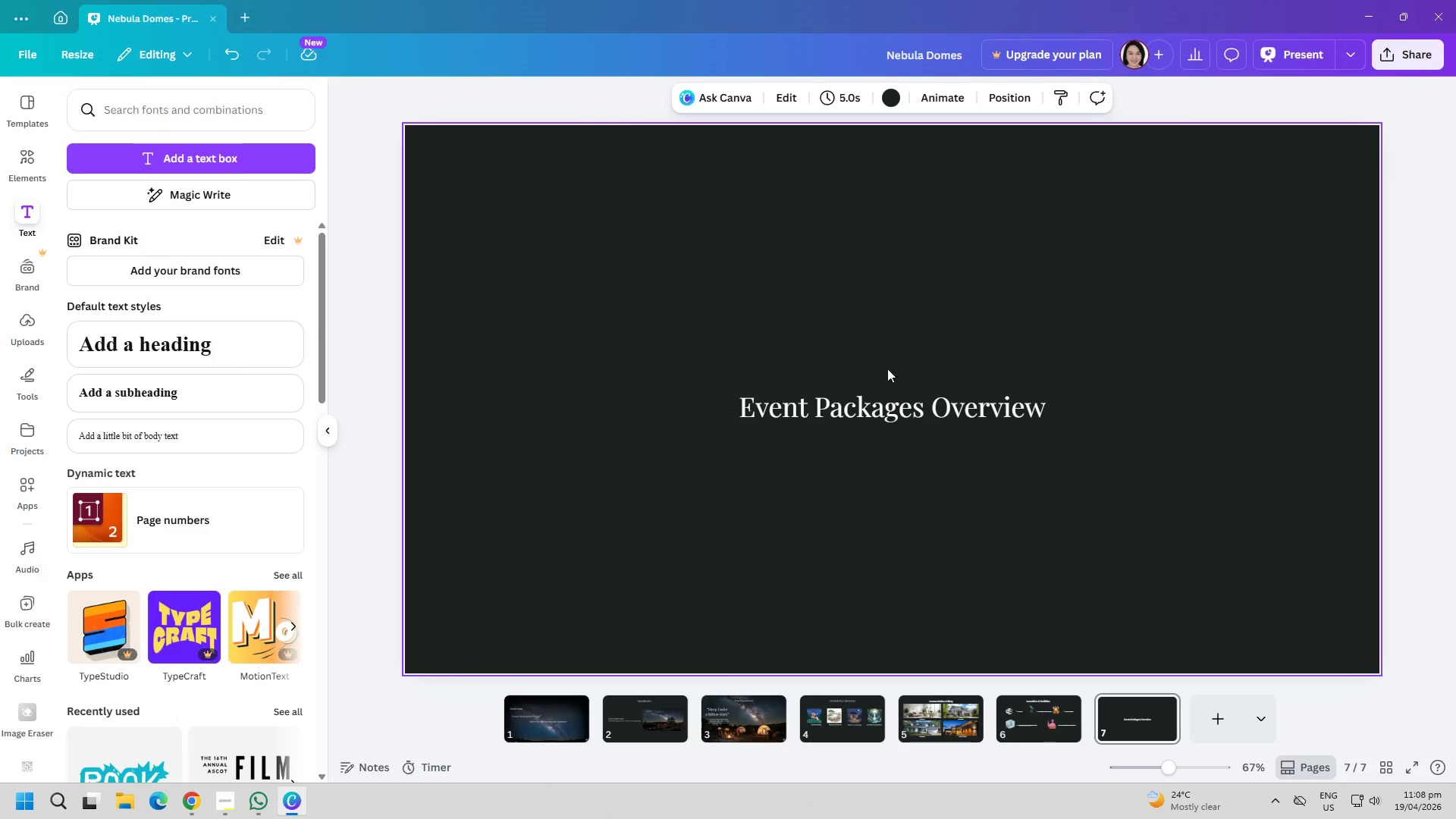 
left_click_drag(start_coordinate=[874, 400], to_coordinate=[877, 191])
 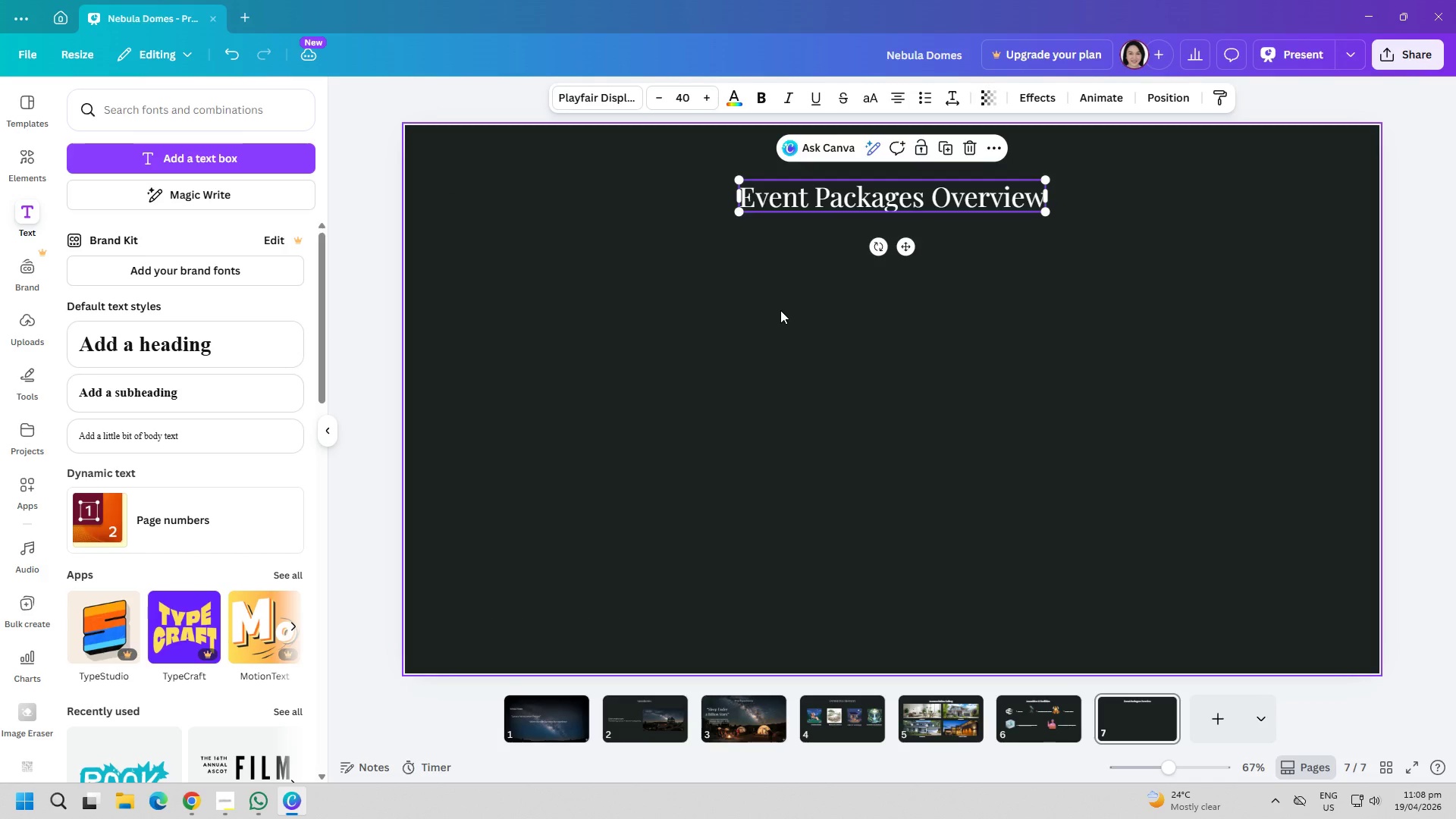 
left_click_drag(start_coordinate=[764, 324], to_coordinate=[767, 319])
 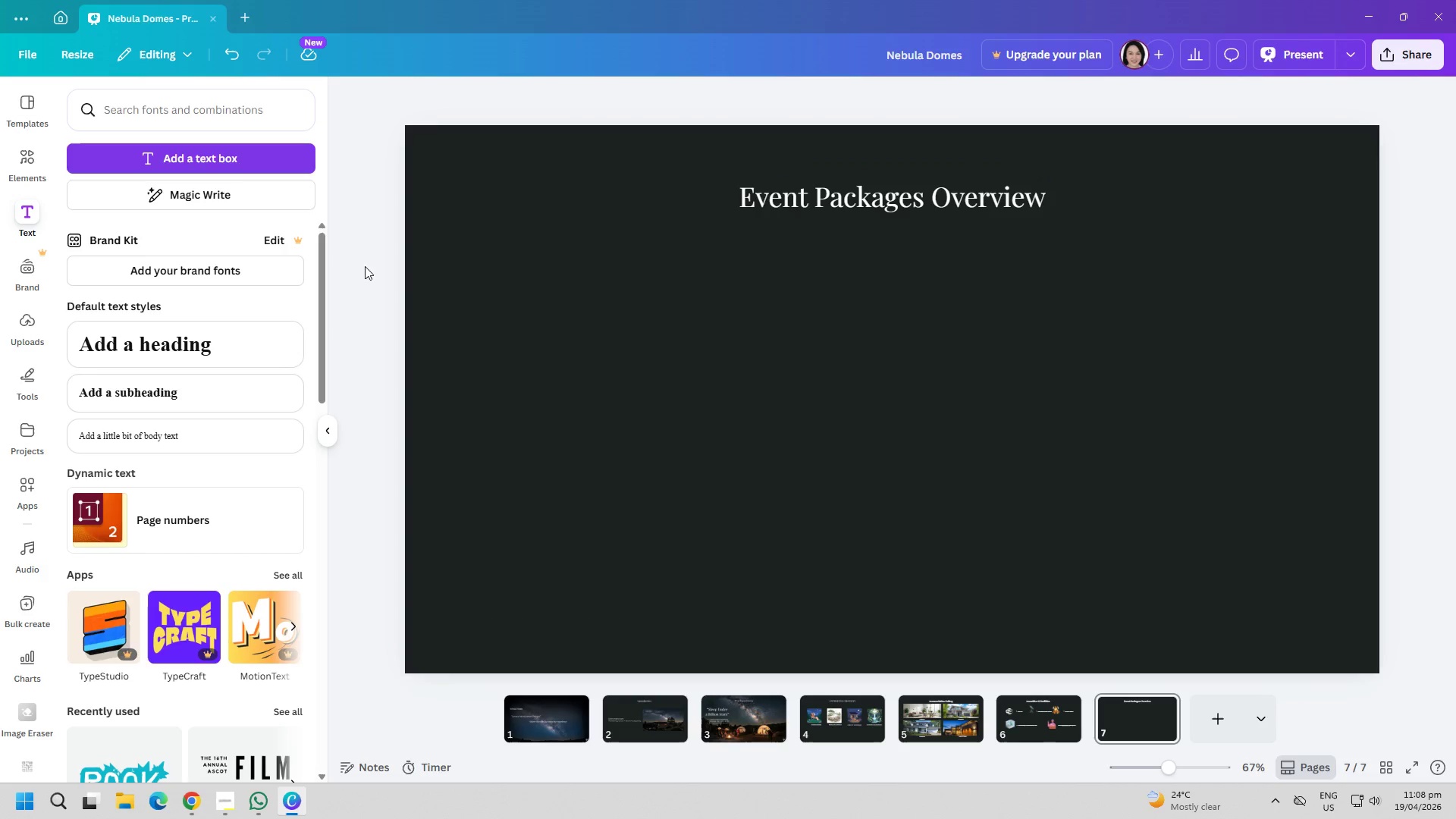 
left_click([590, 404])
 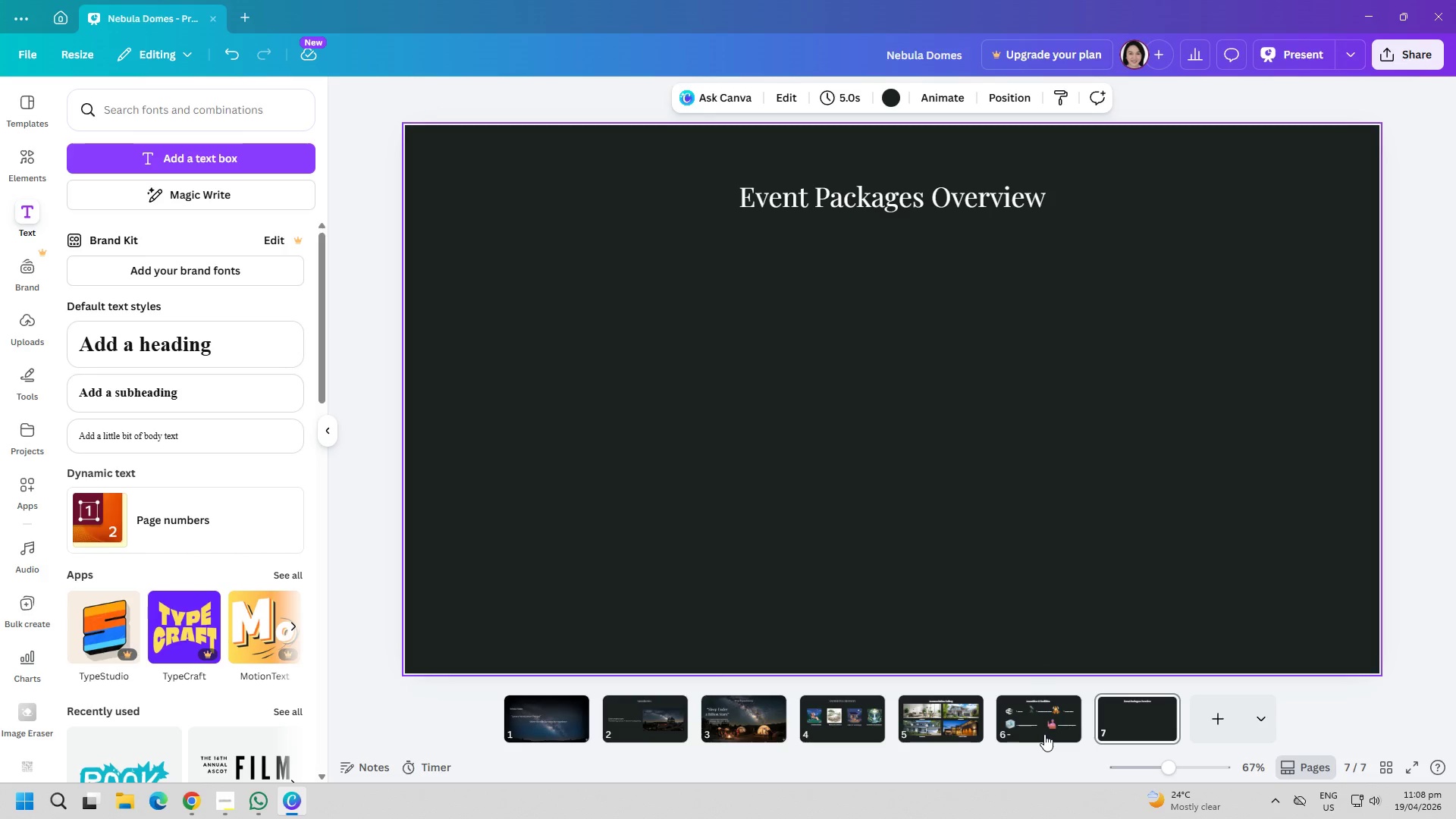 
wait(35.75)
 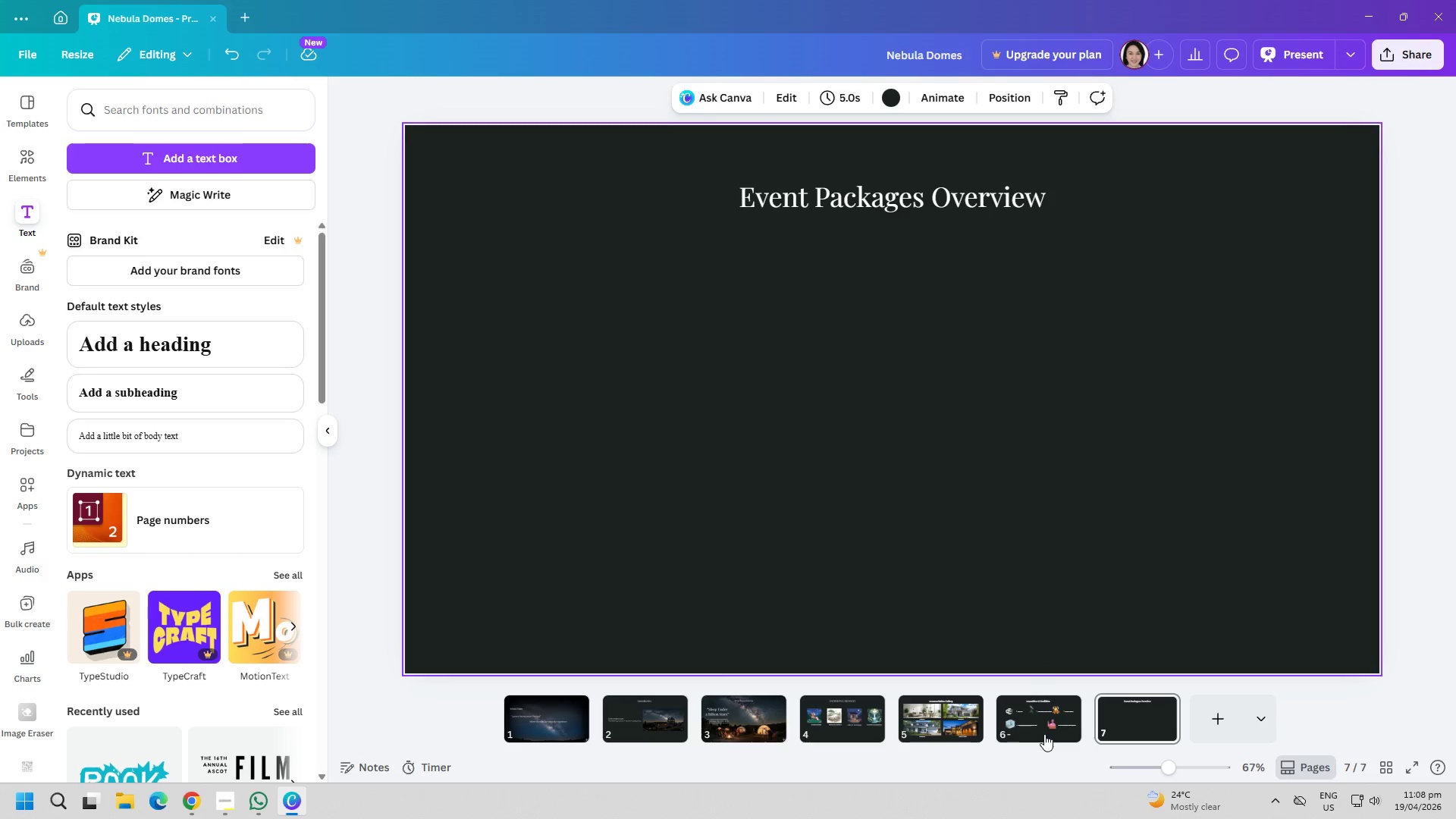 
double_click([296, 800])
 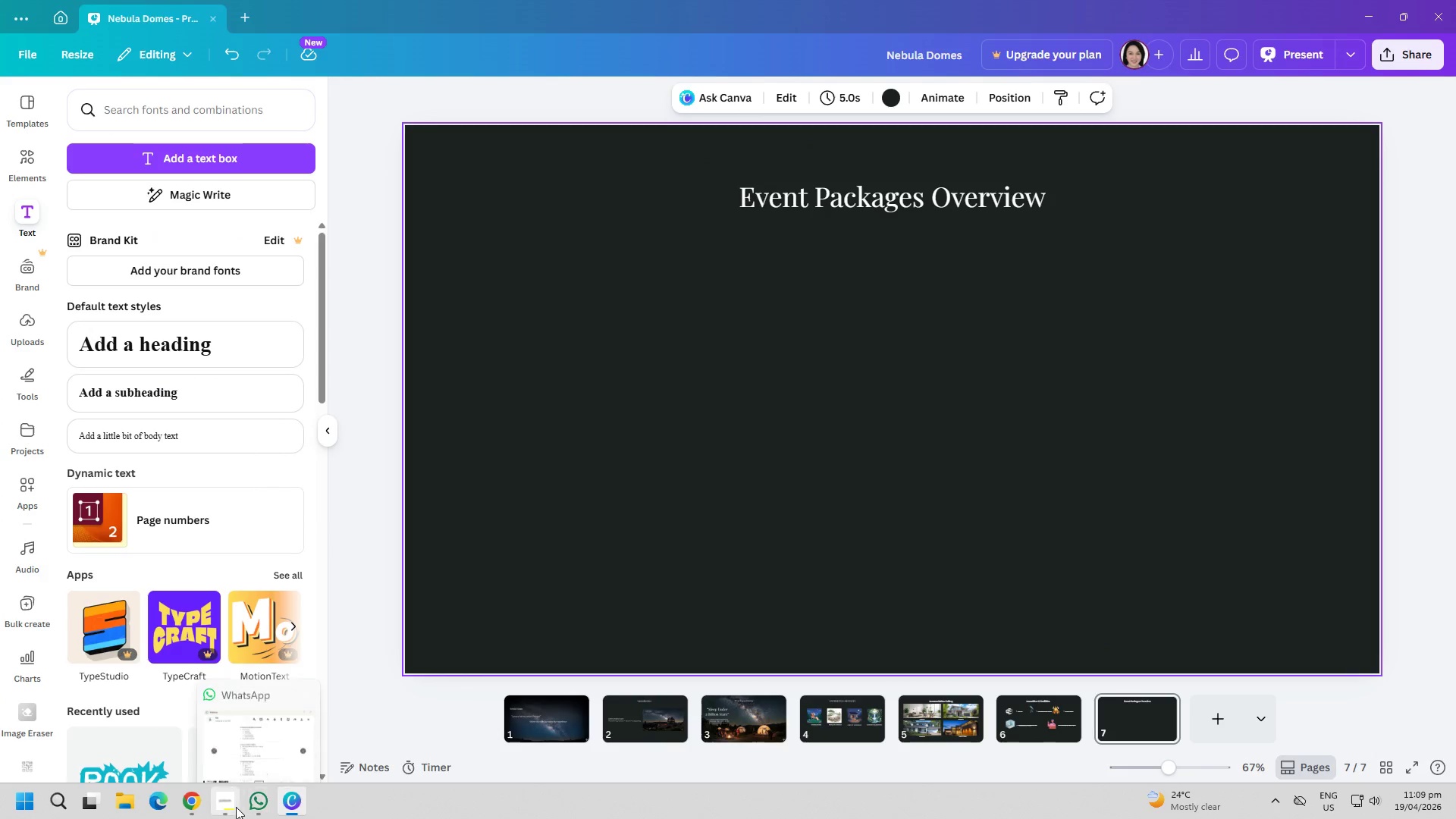 
left_click([264, 802])
 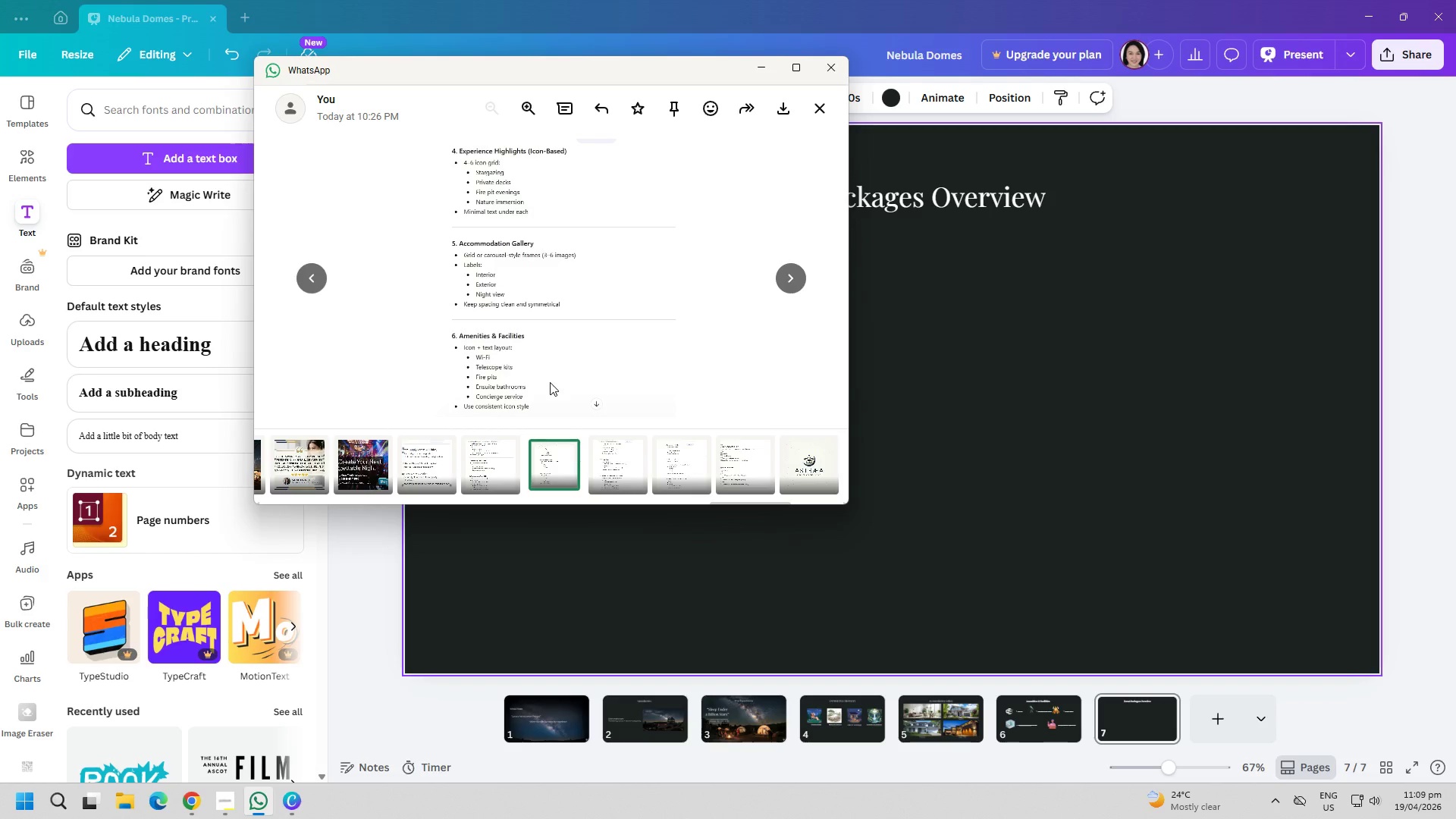 
wait(11.86)
 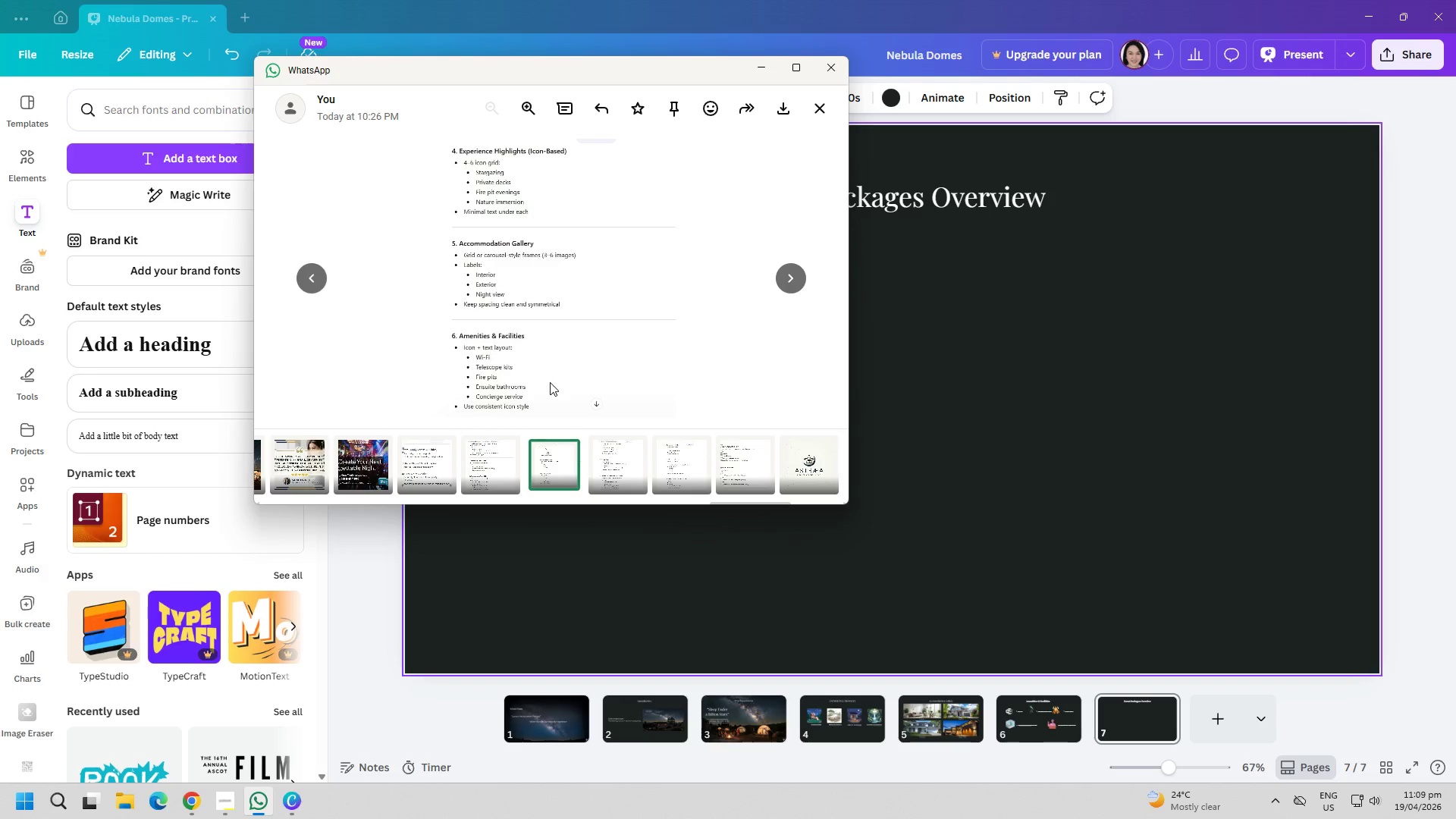 
left_click([781, 275])
 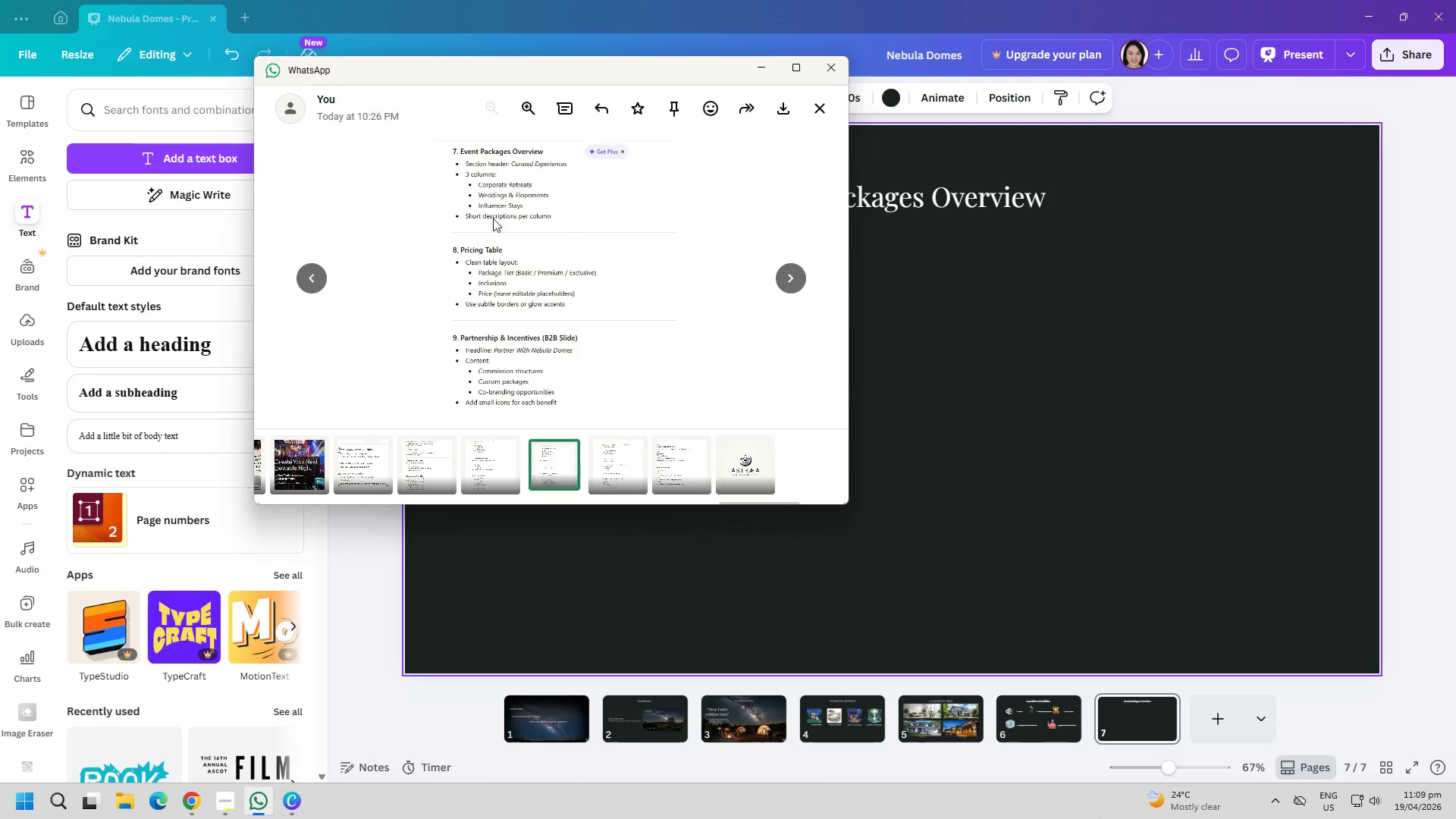 
wait(15.92)
 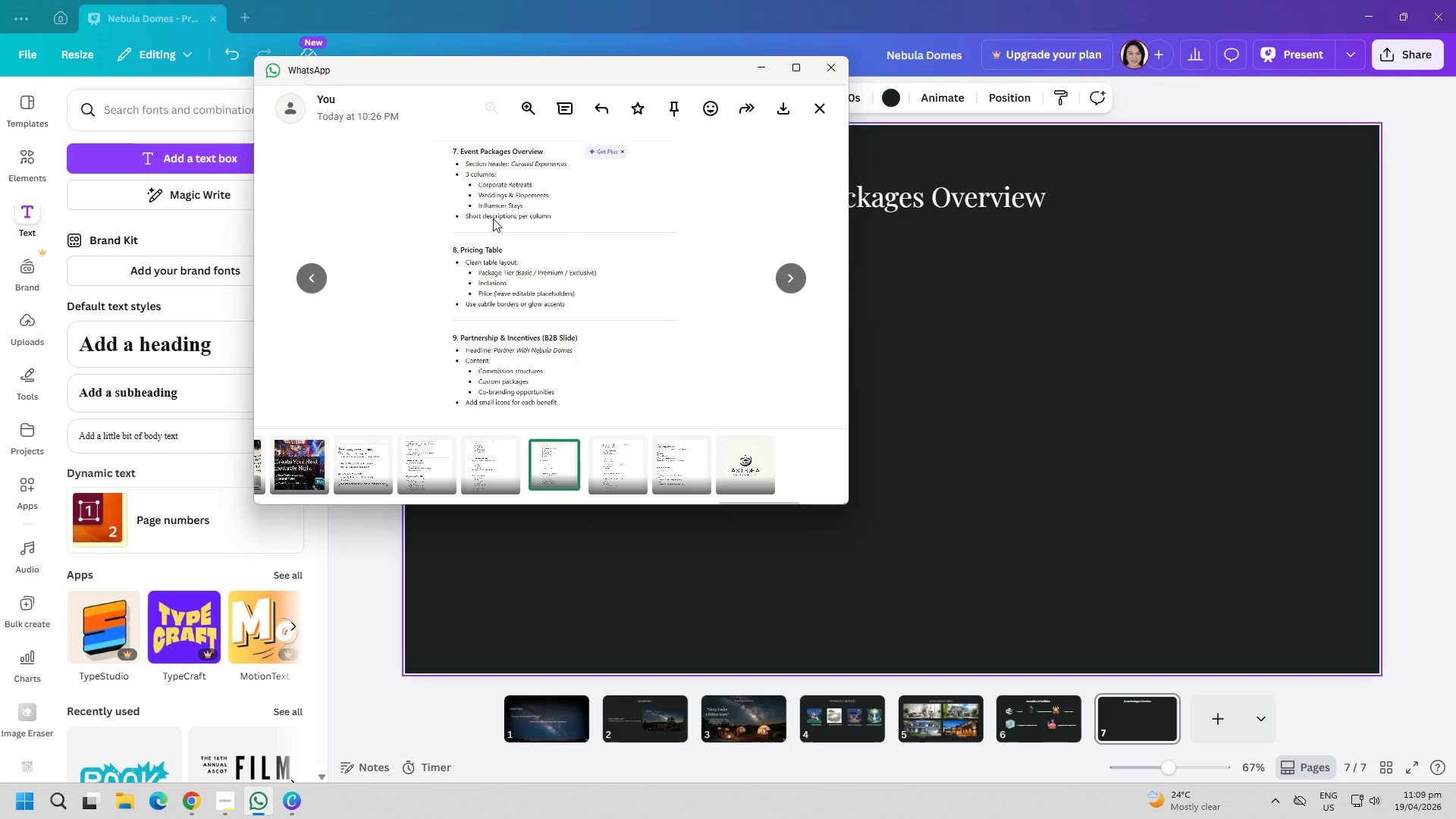 
left_click([1135, 475])
 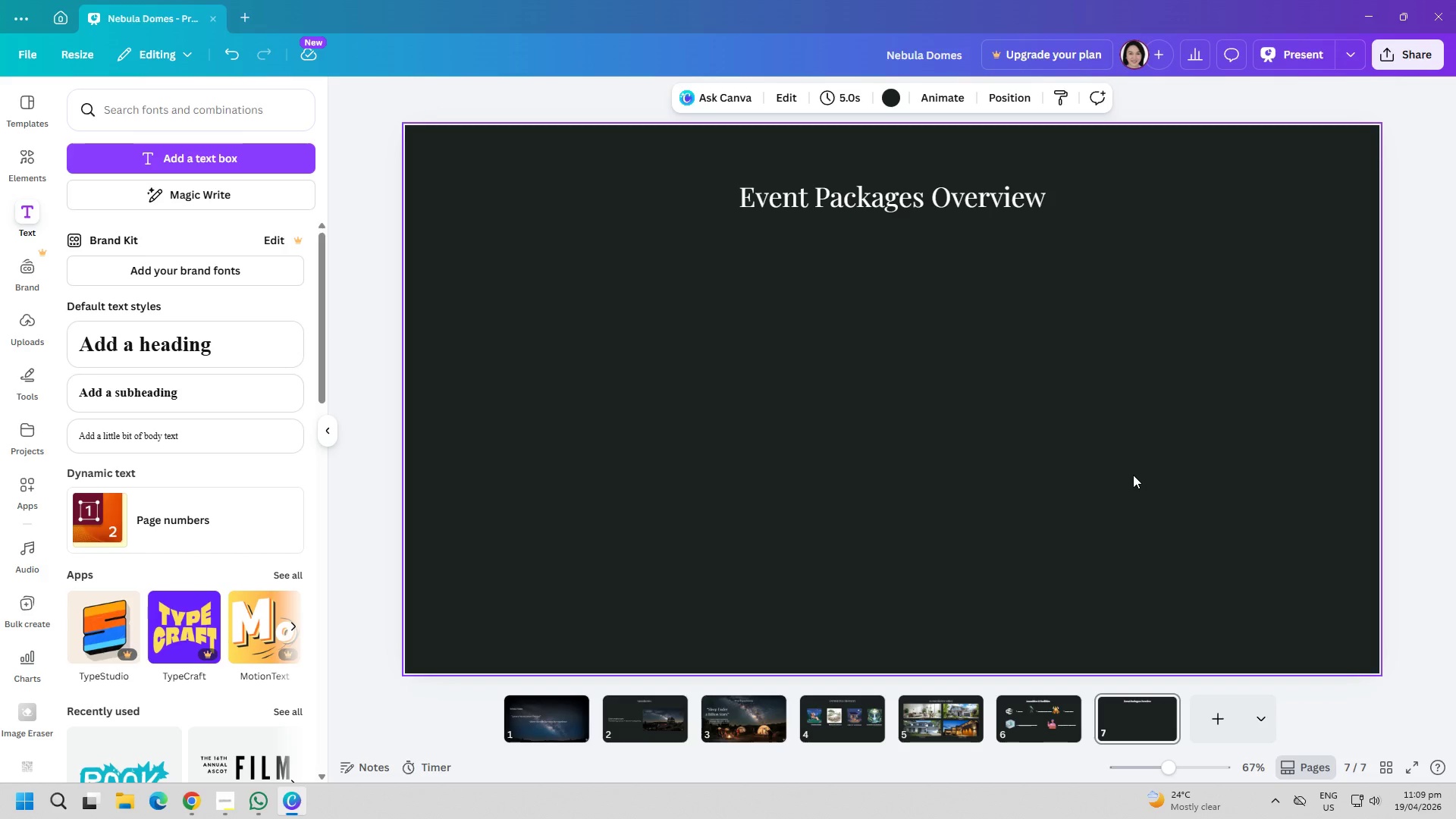 
key(Alt+AltLeft)
 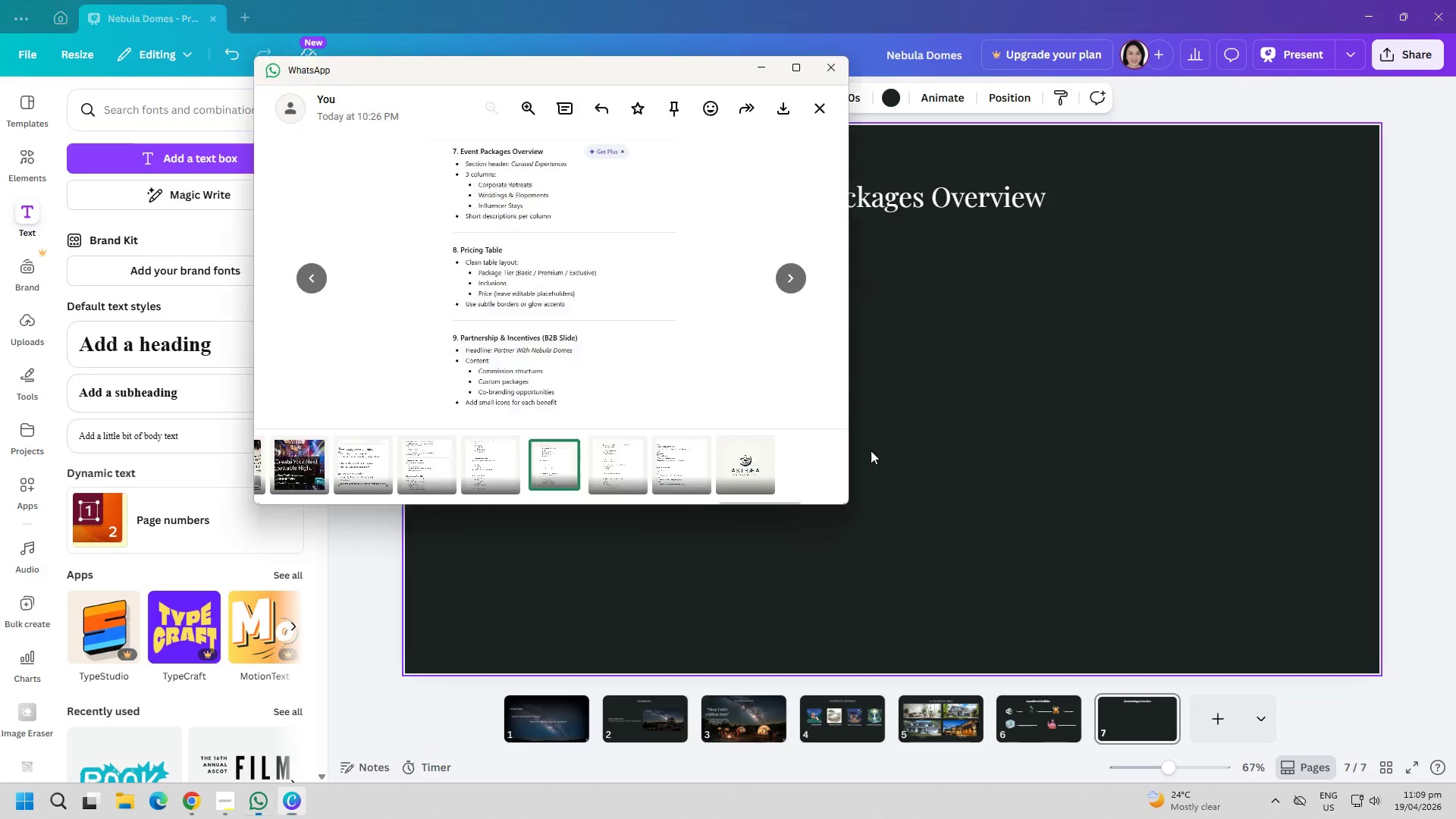 
key(Alt+Tab)
 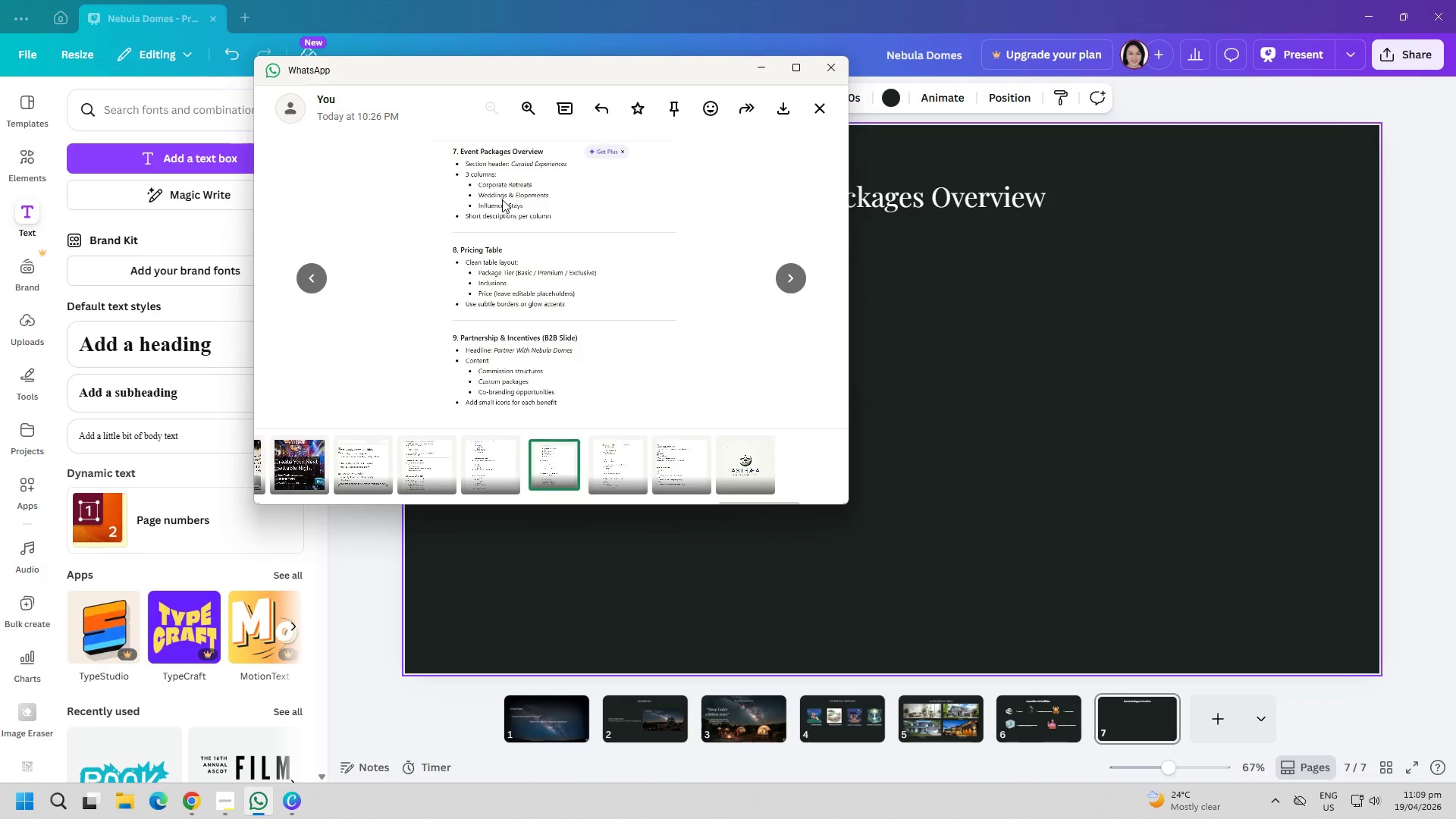 
wait(9.56)
 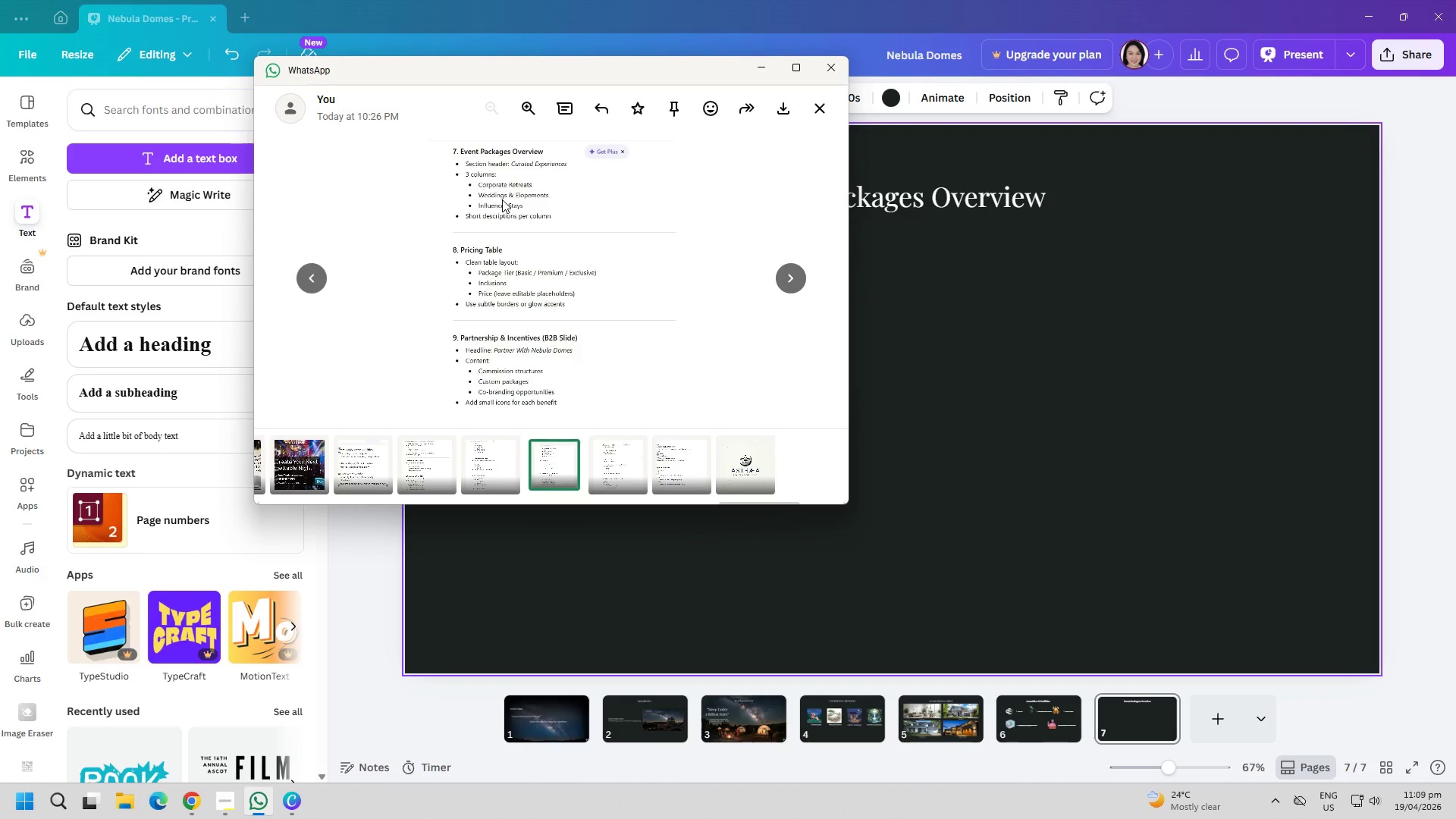 
scroll: coordinate [521, 180], scroll_direction: up, amount: 3.0
 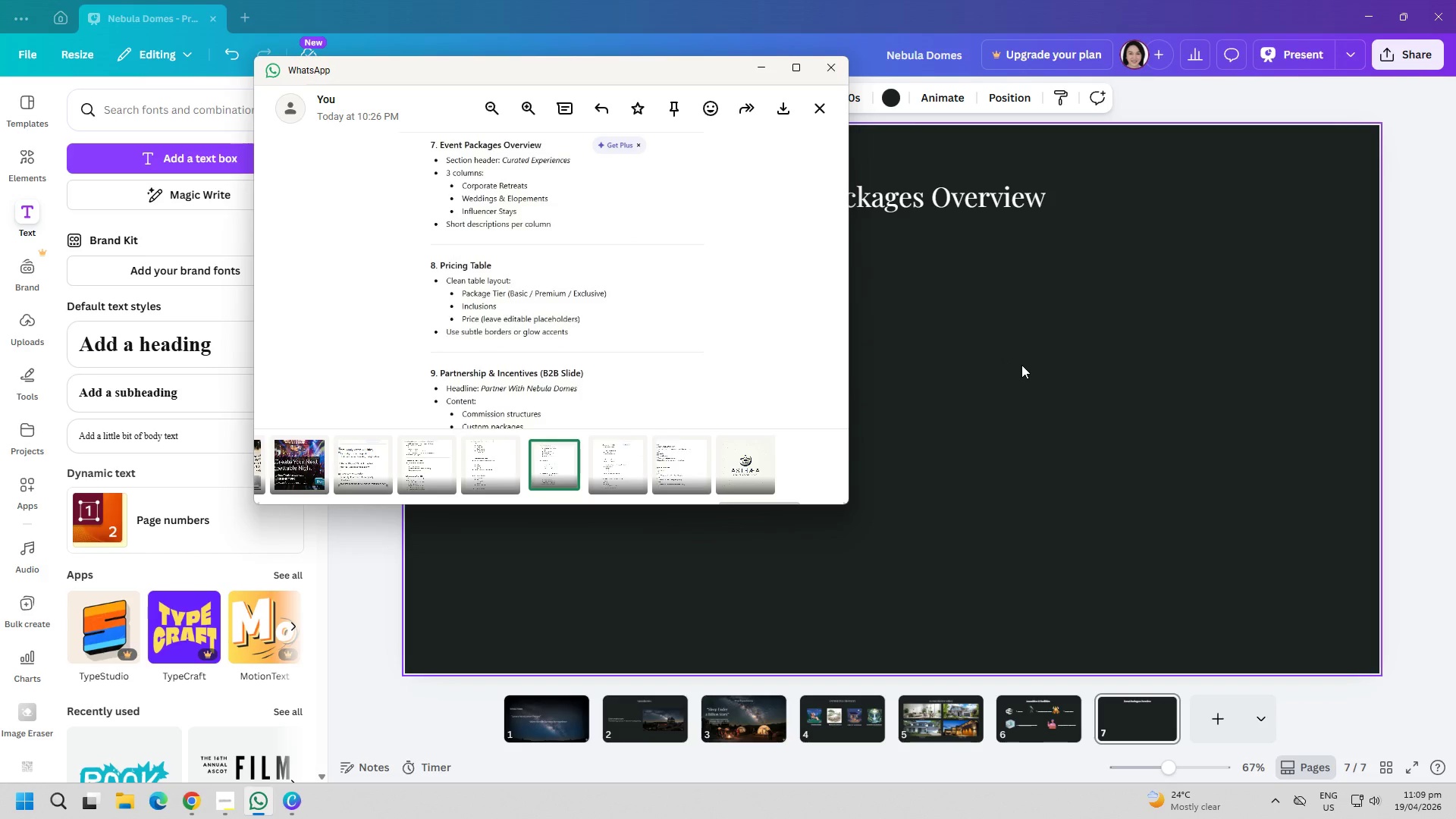 
left_click([1021, 365])
 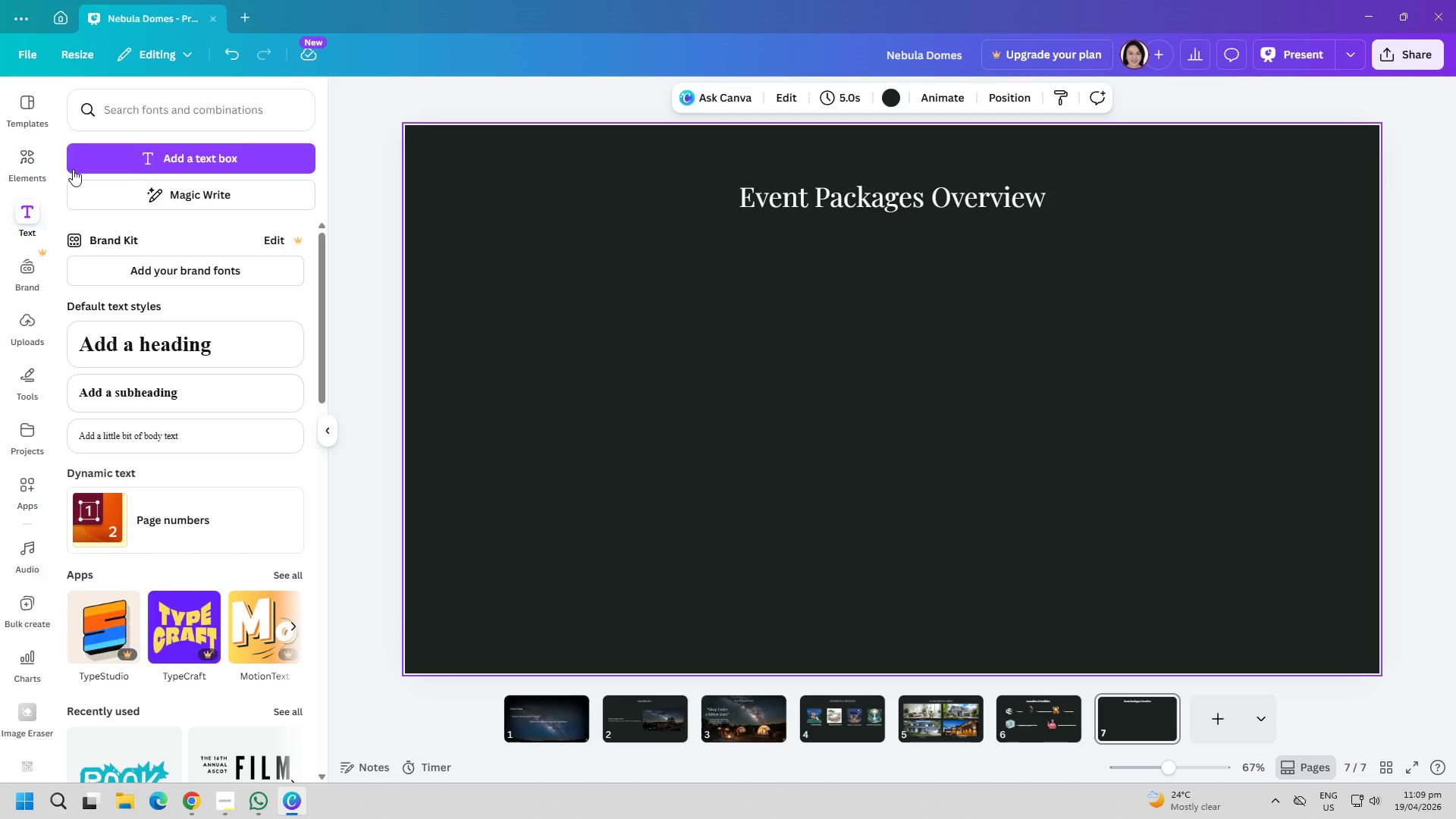 
left_click([163, 162])
 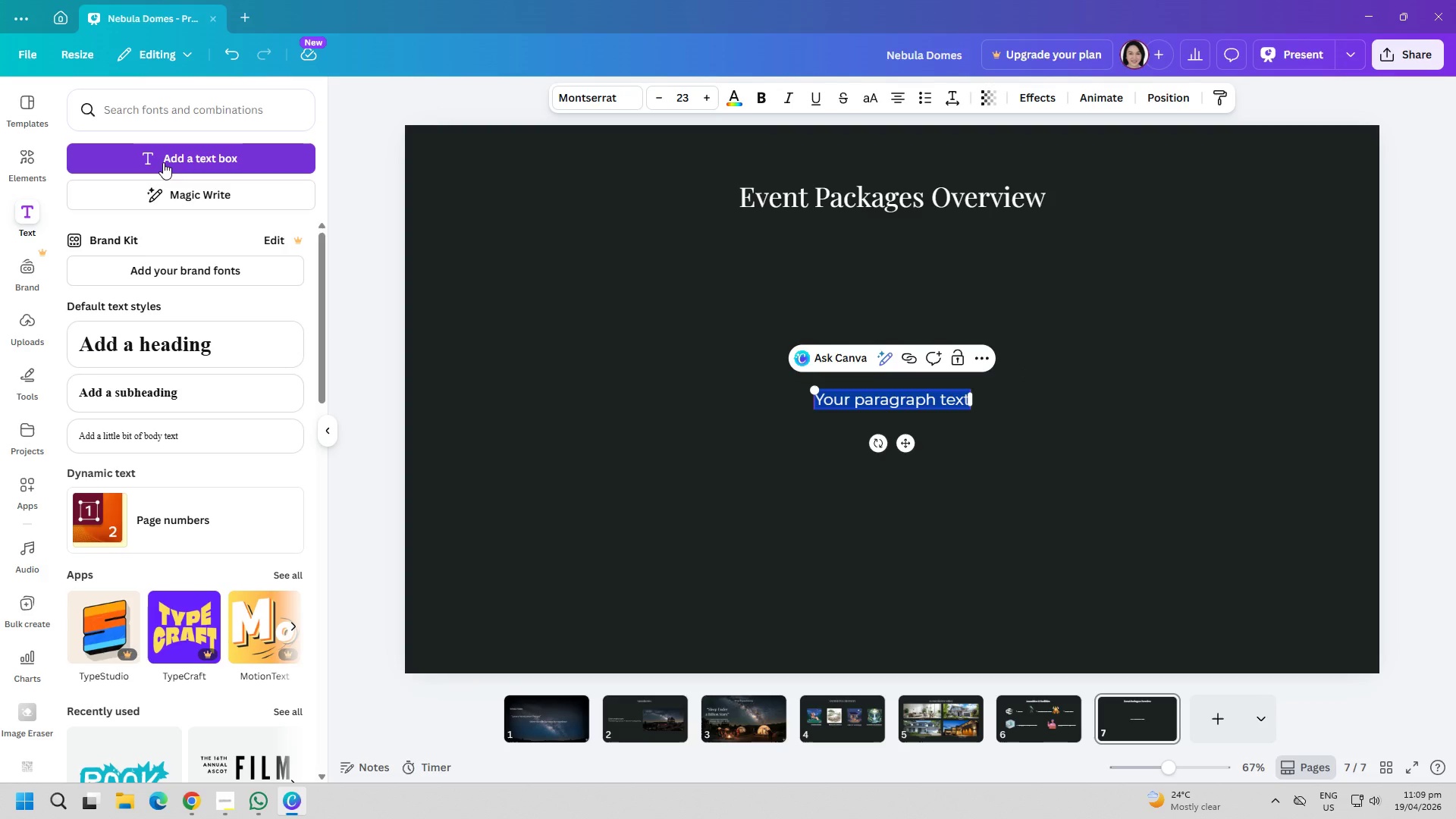 
type(Curated)
 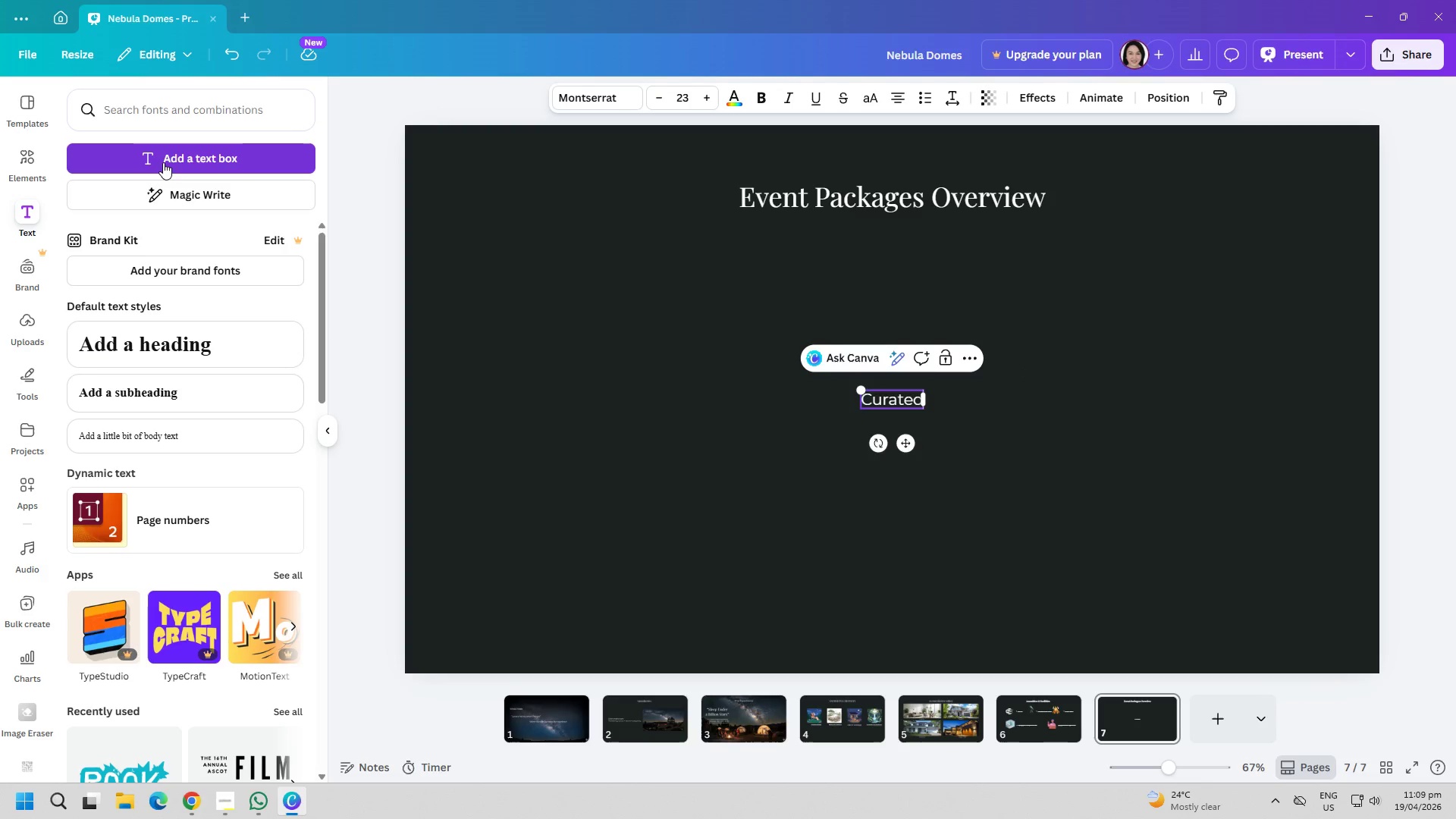 
type( Experiences)
 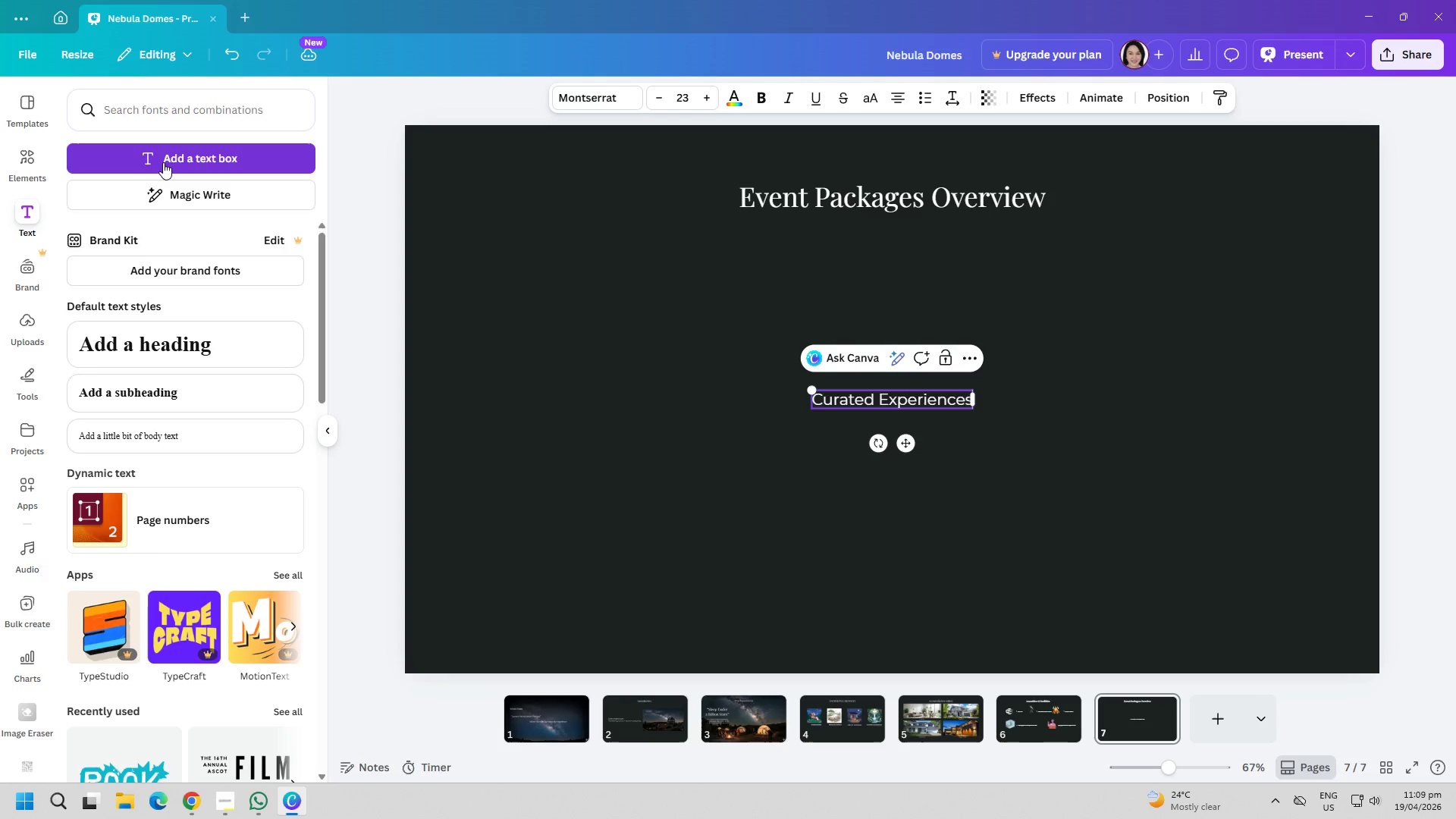 
key(Control+ControlLeft)
 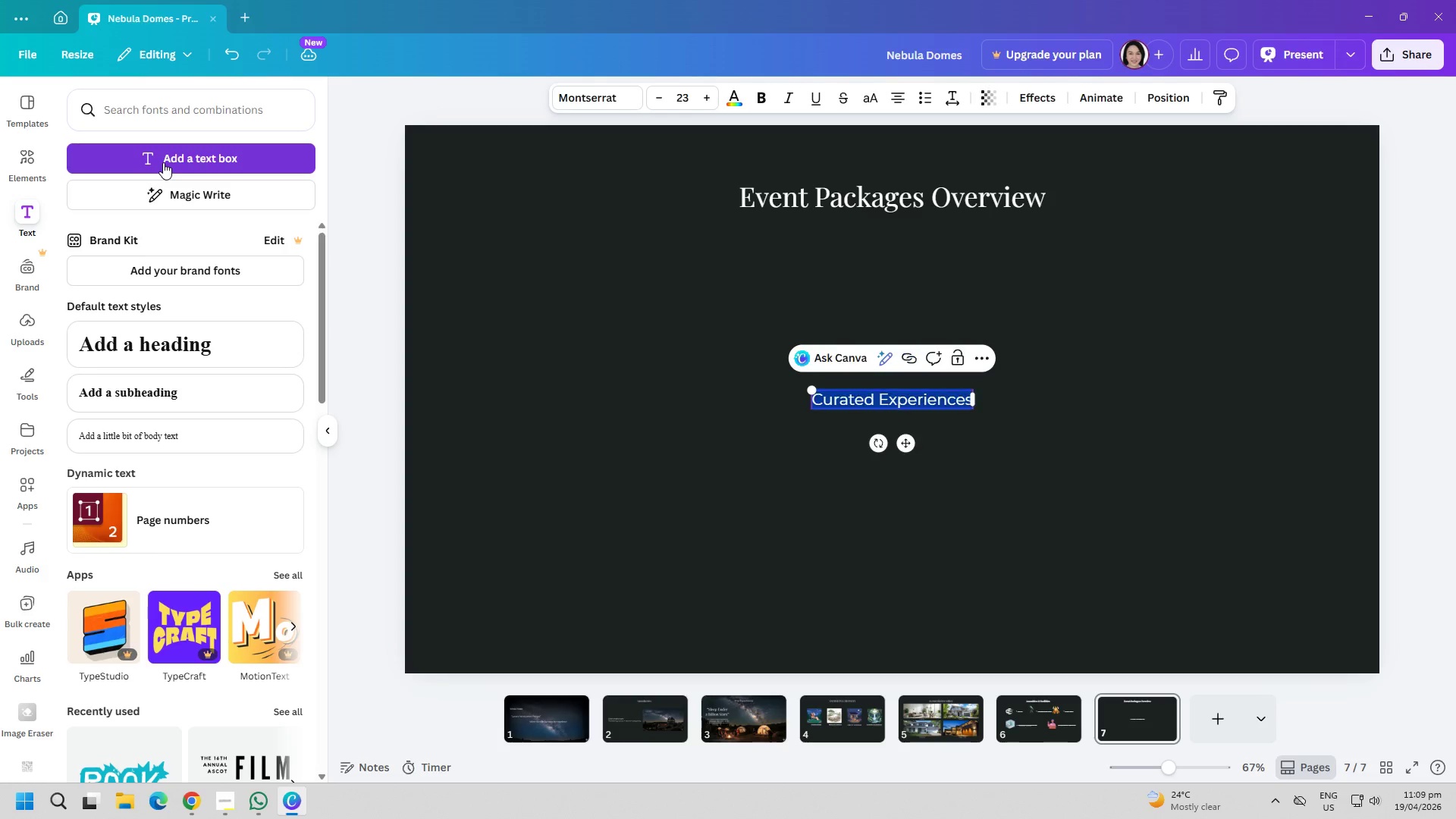 
key(Control+A)
 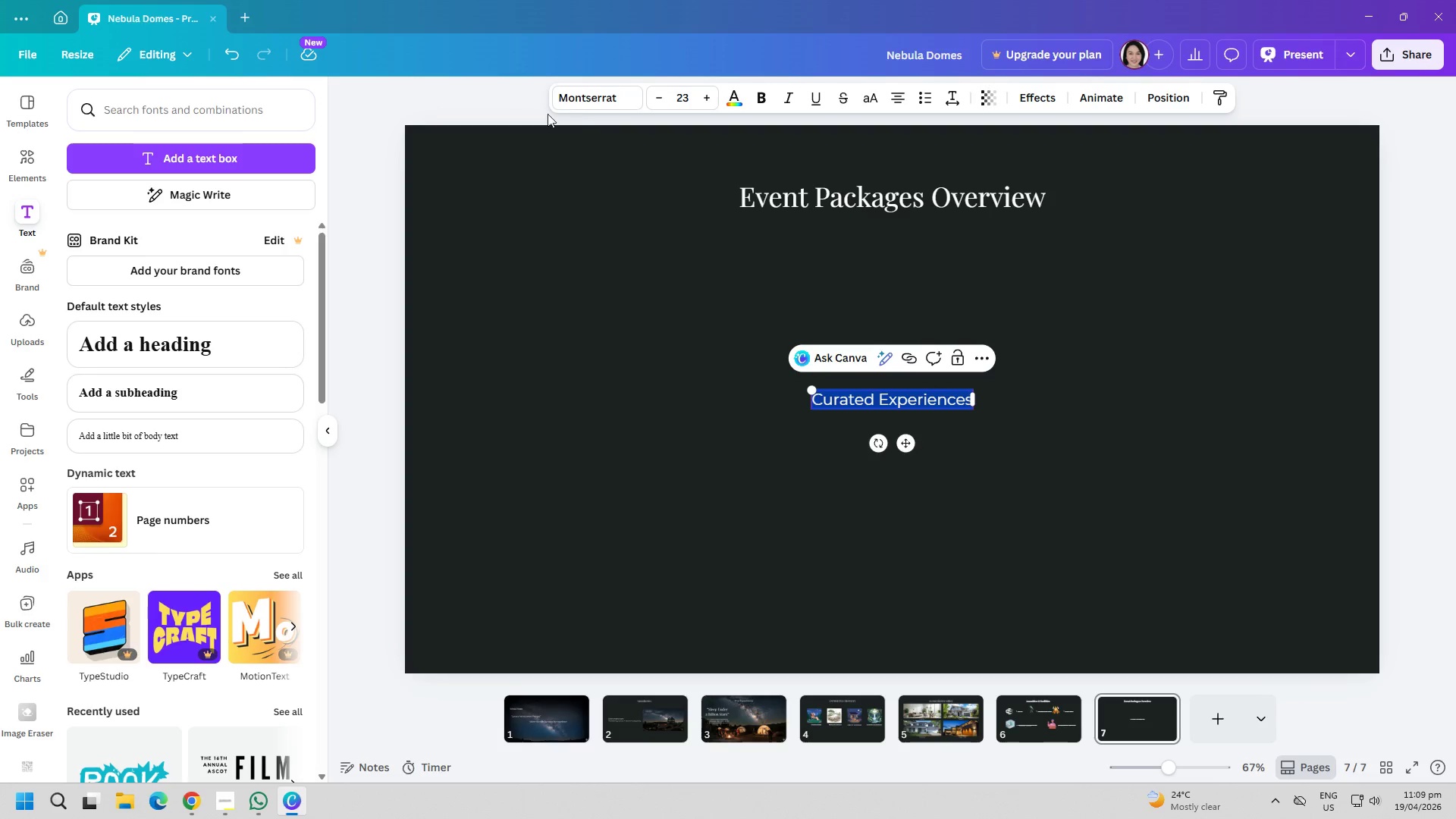 
left_click([578, 109])
 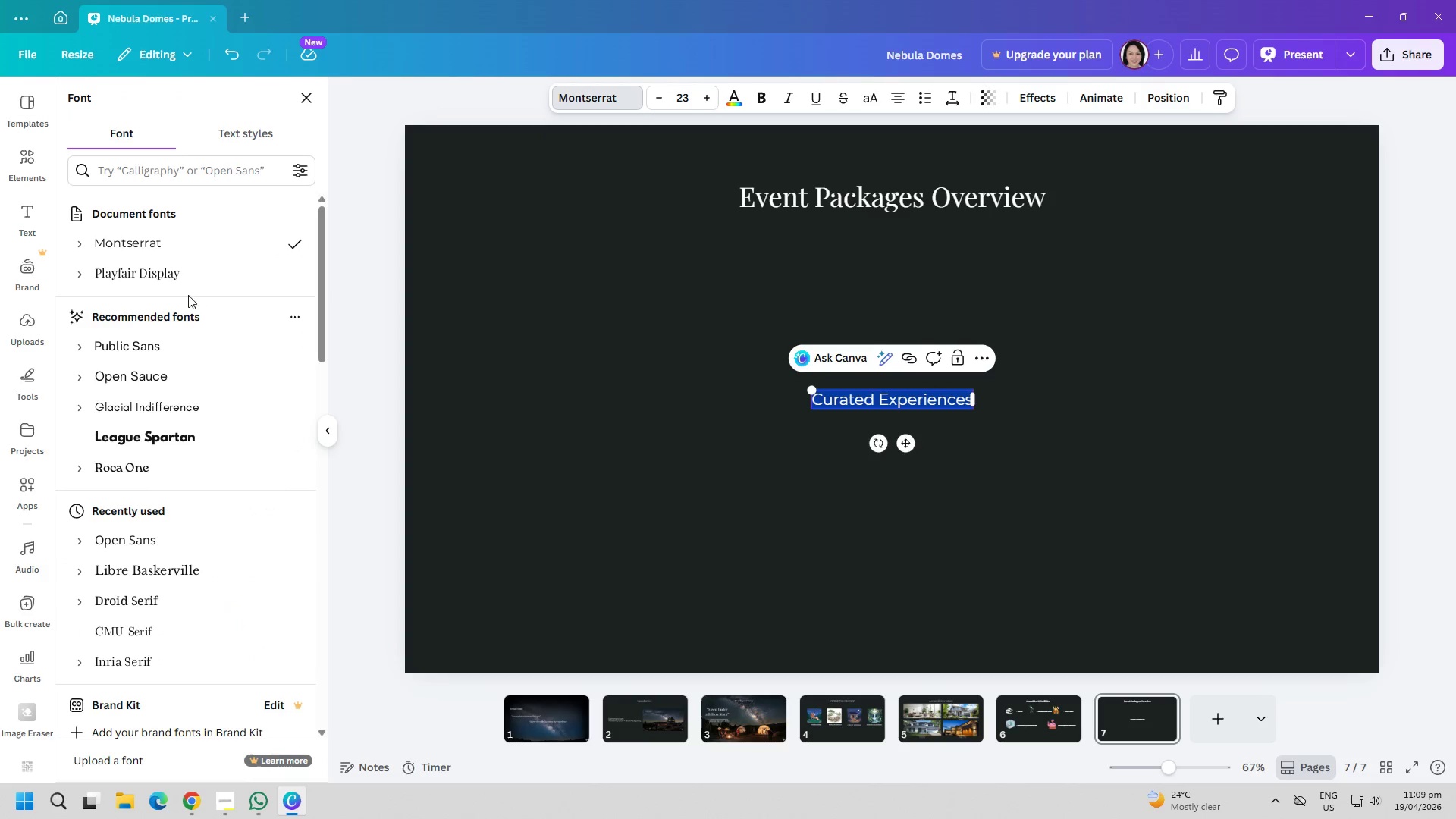 
left_click([172, 275])
 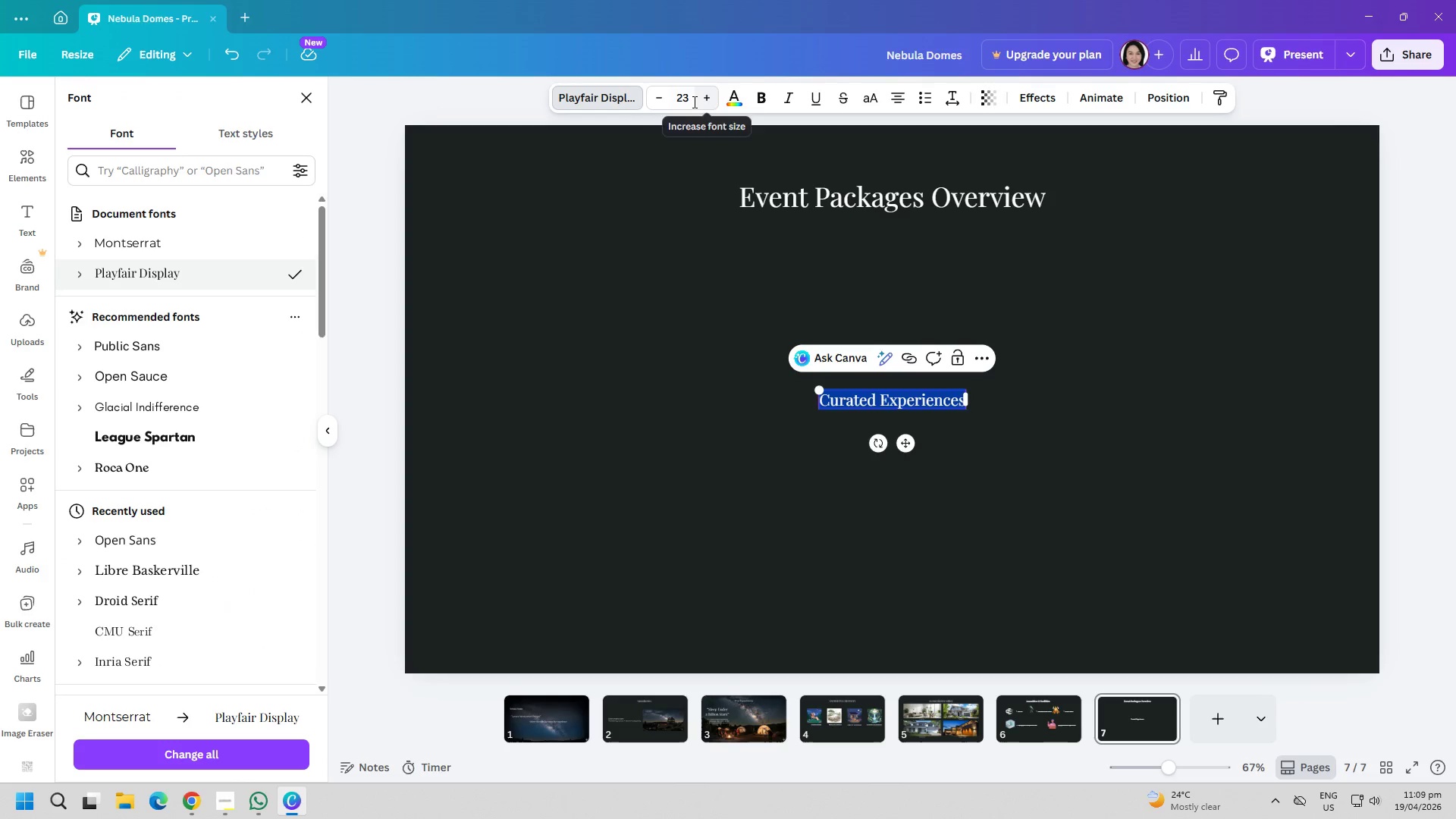 
double_click([686, 100])
 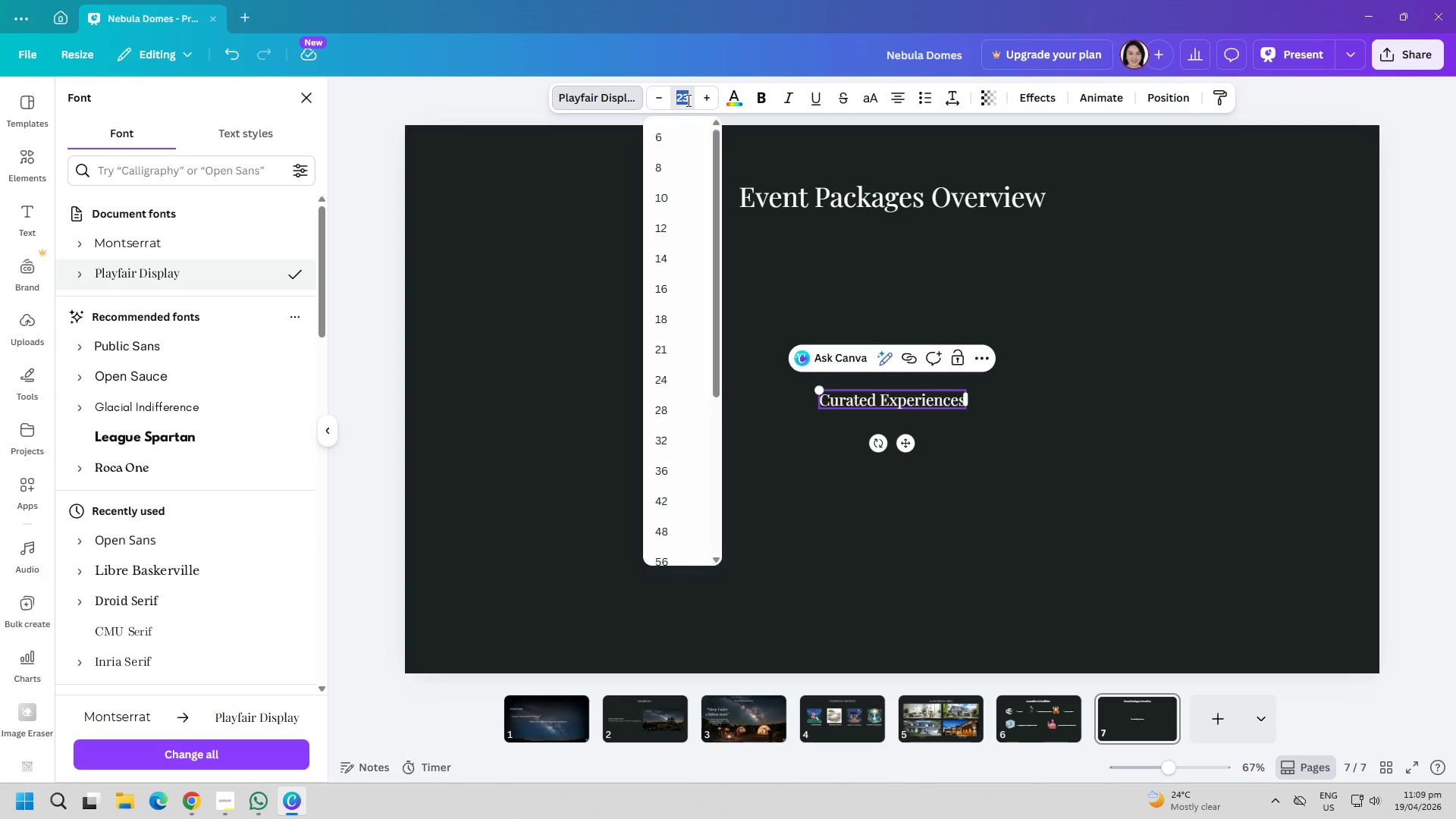 
type(40)
 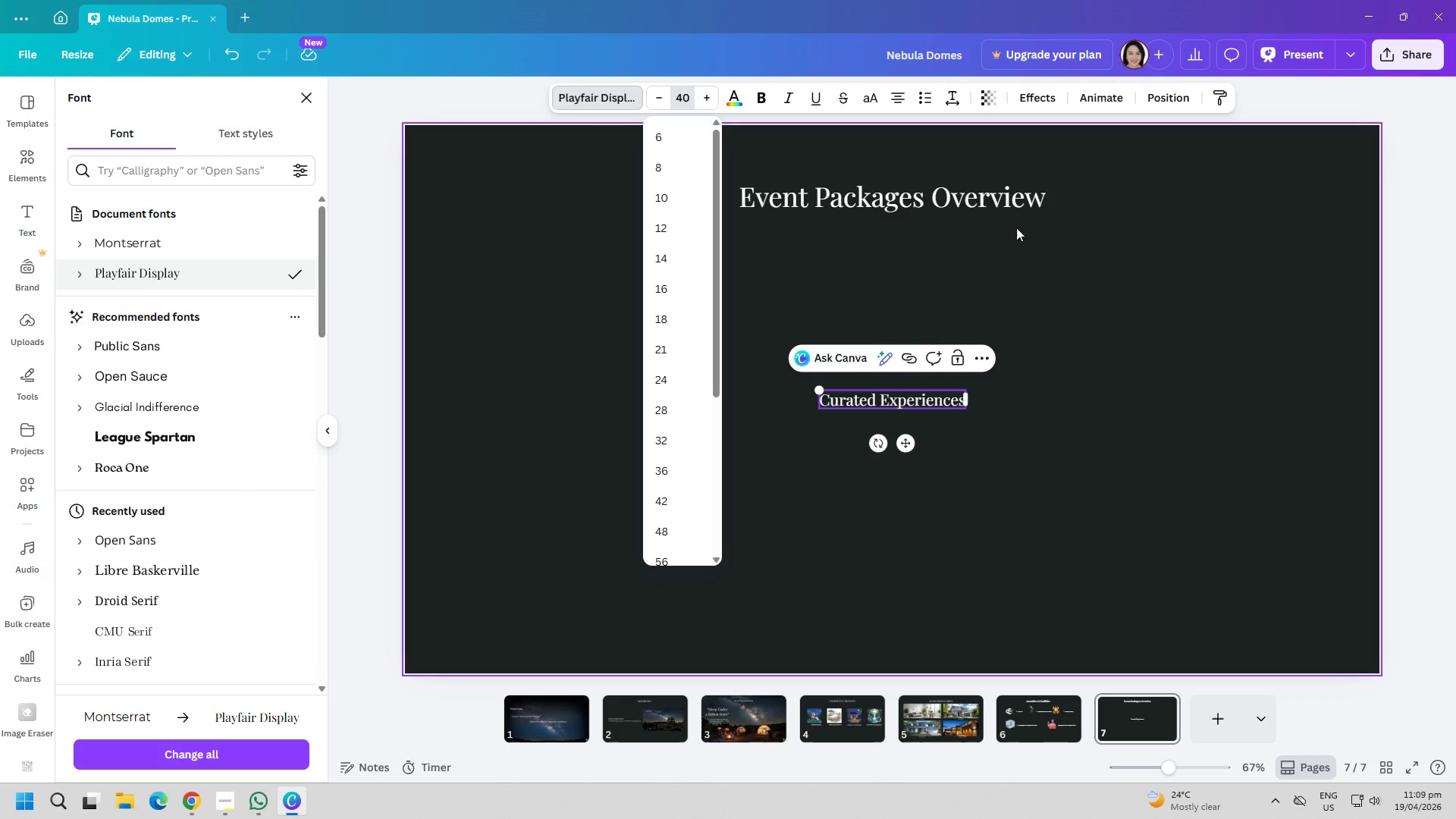 
left_click([1072, 272])
 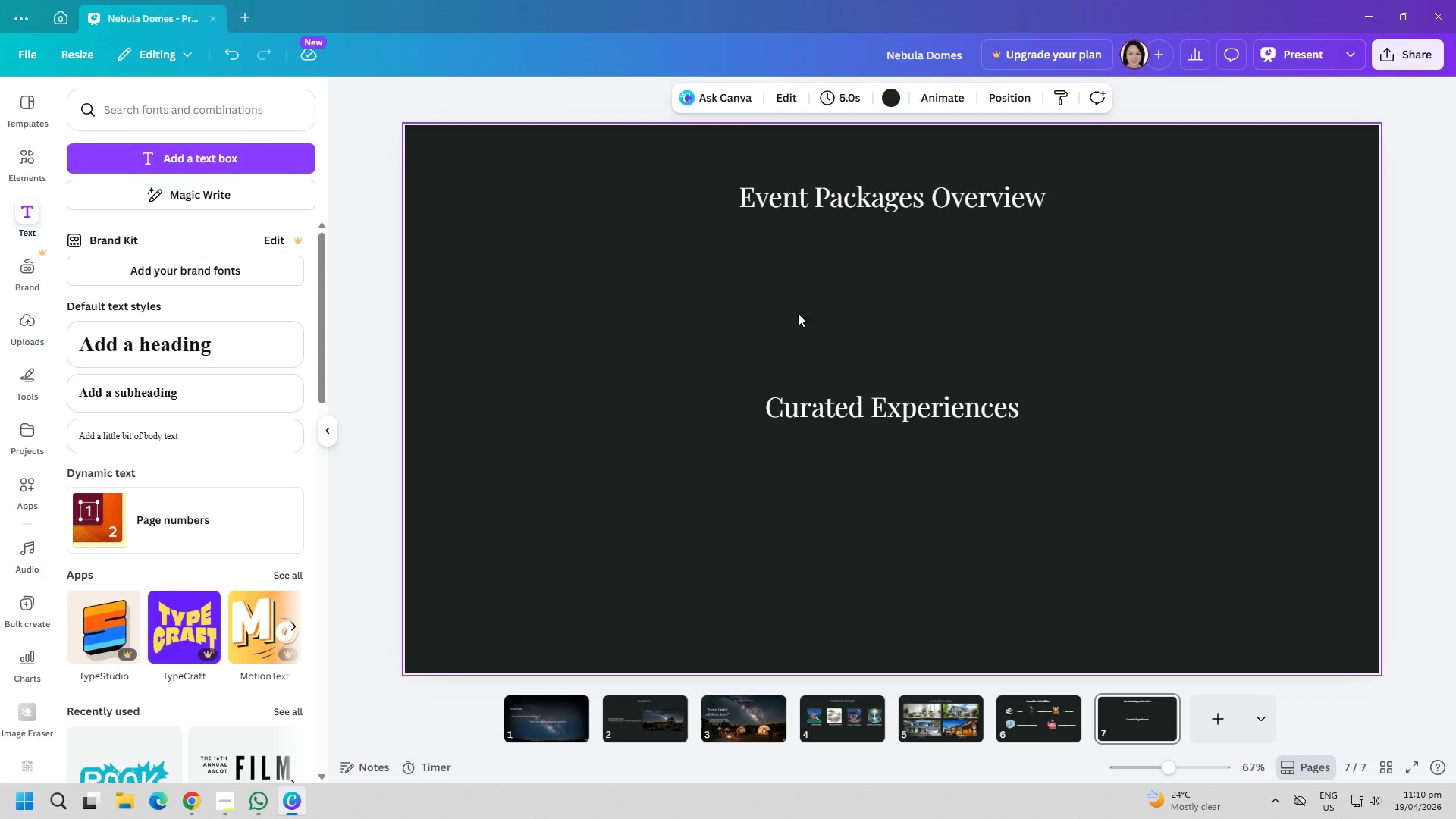 
double_click([830, 406])
 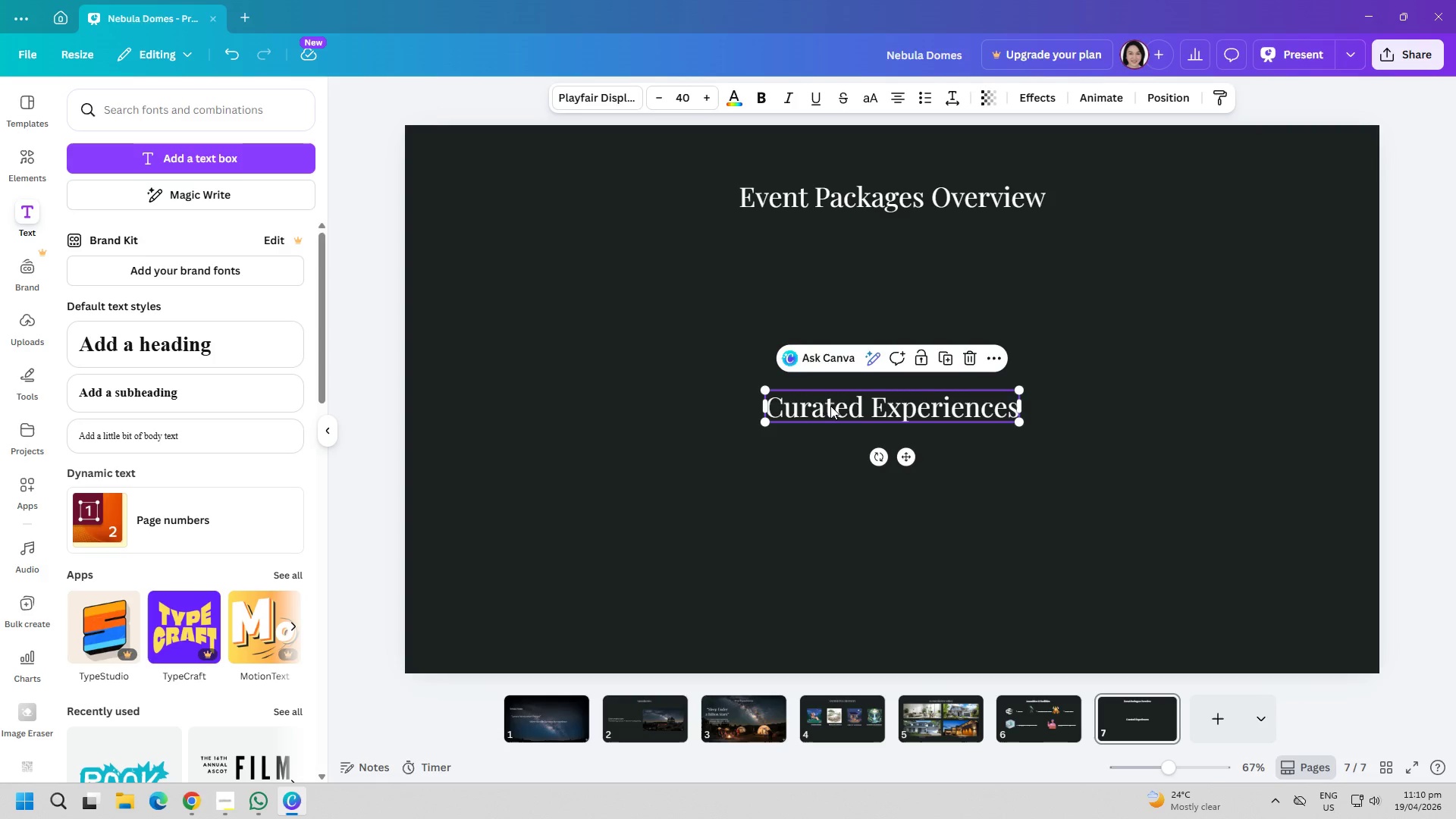 
triple_click([830, 406])
 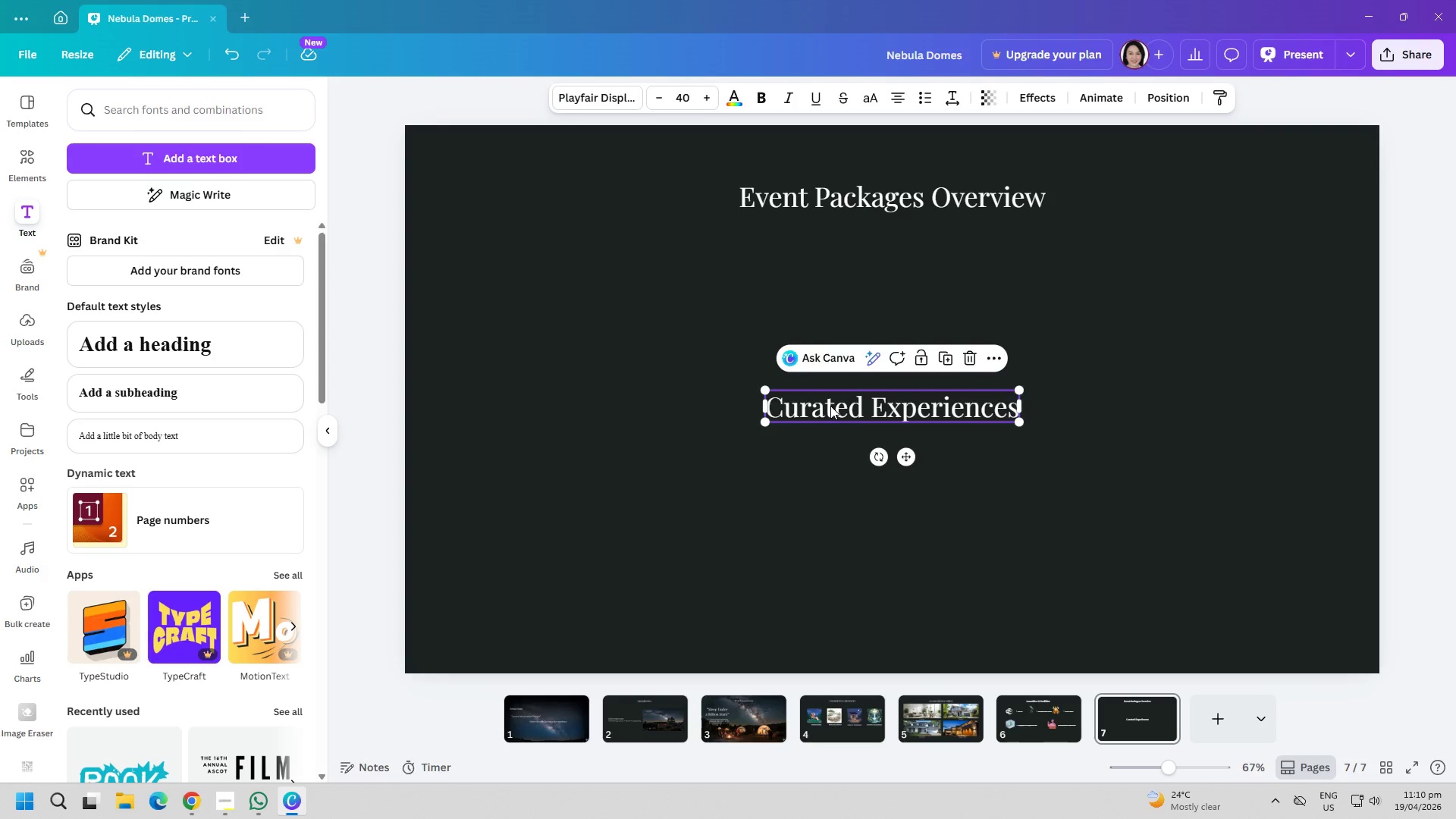 
triple_click([830, 406])
 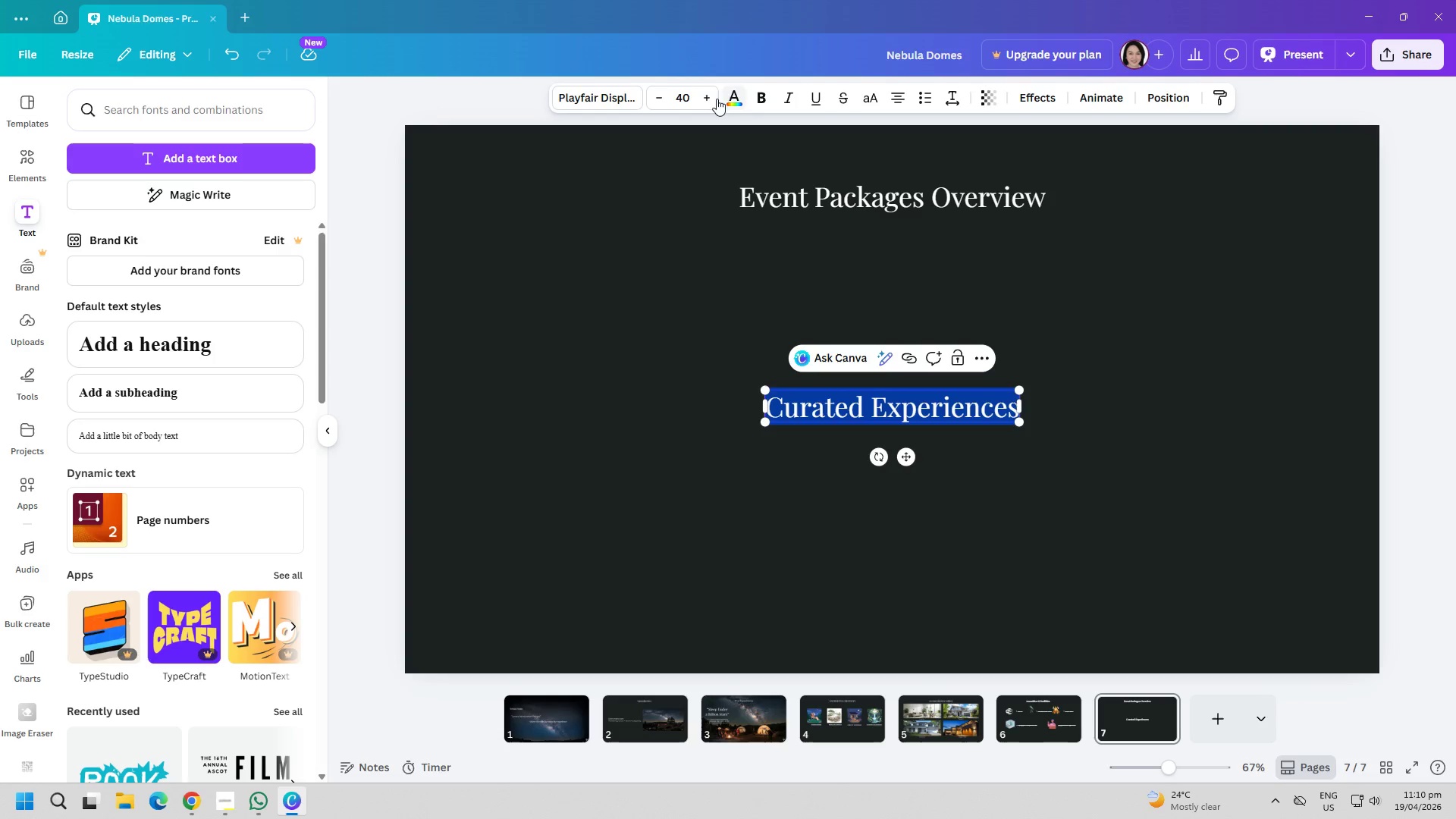 
left_click([682, 260])
 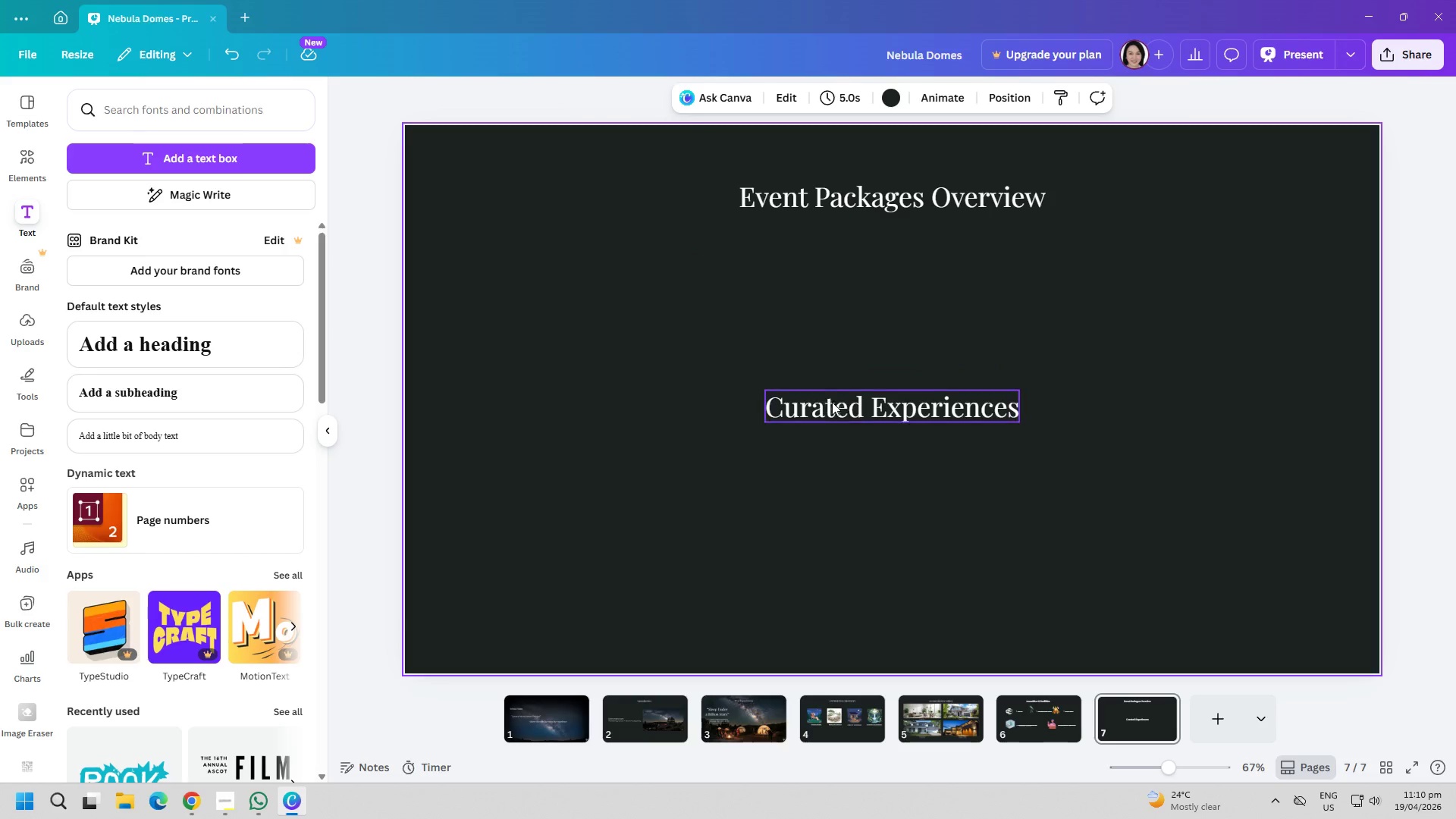 
left_click_drag(start_coordinate=[839, 403], to_coordinate=[824, 291])
 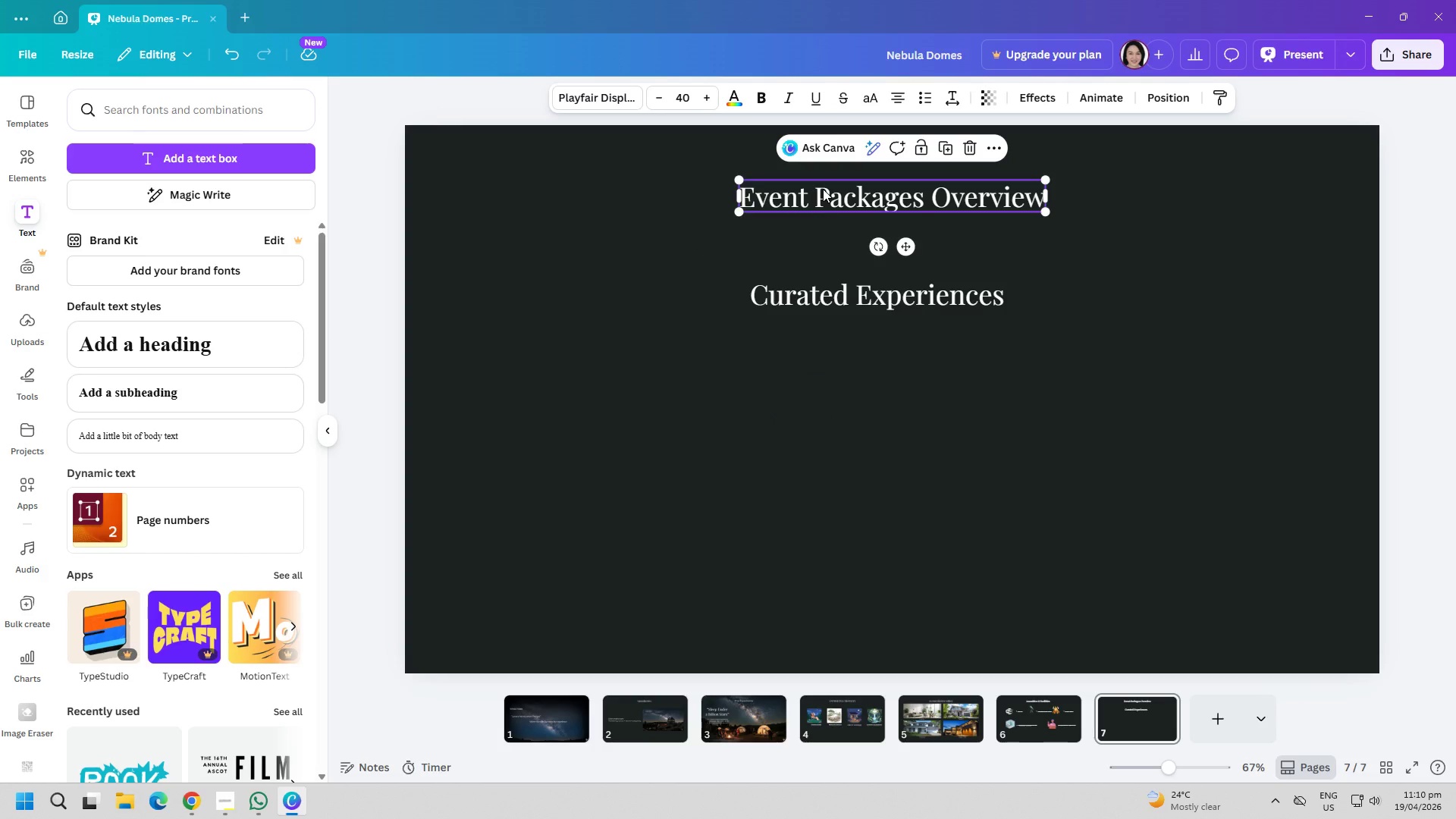 
key(Delete)
 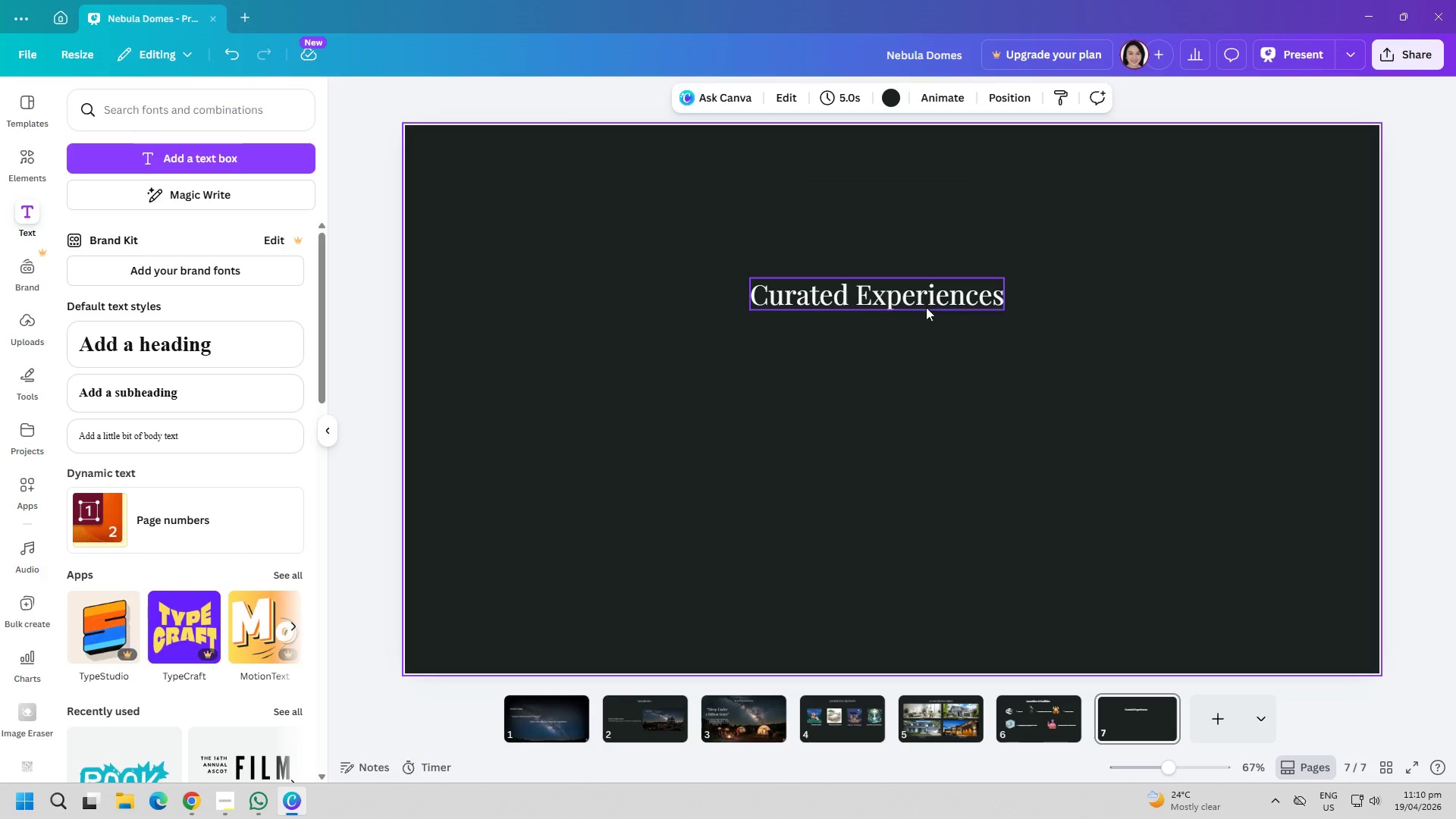 
left_click_drag(start_coordinate=[923, 297], to_coordinate=[918, 196])
 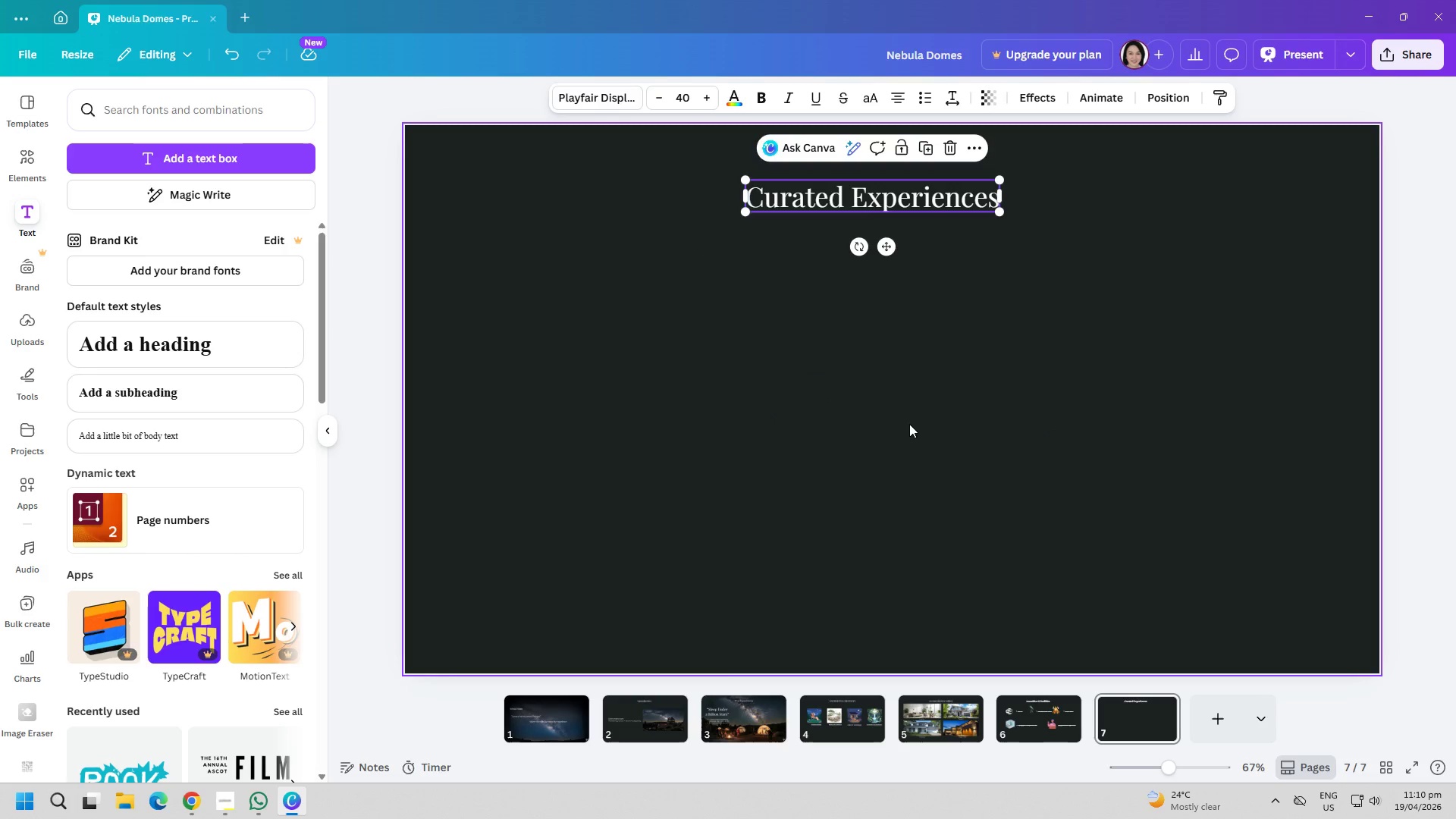 
left_click([909, 424])
 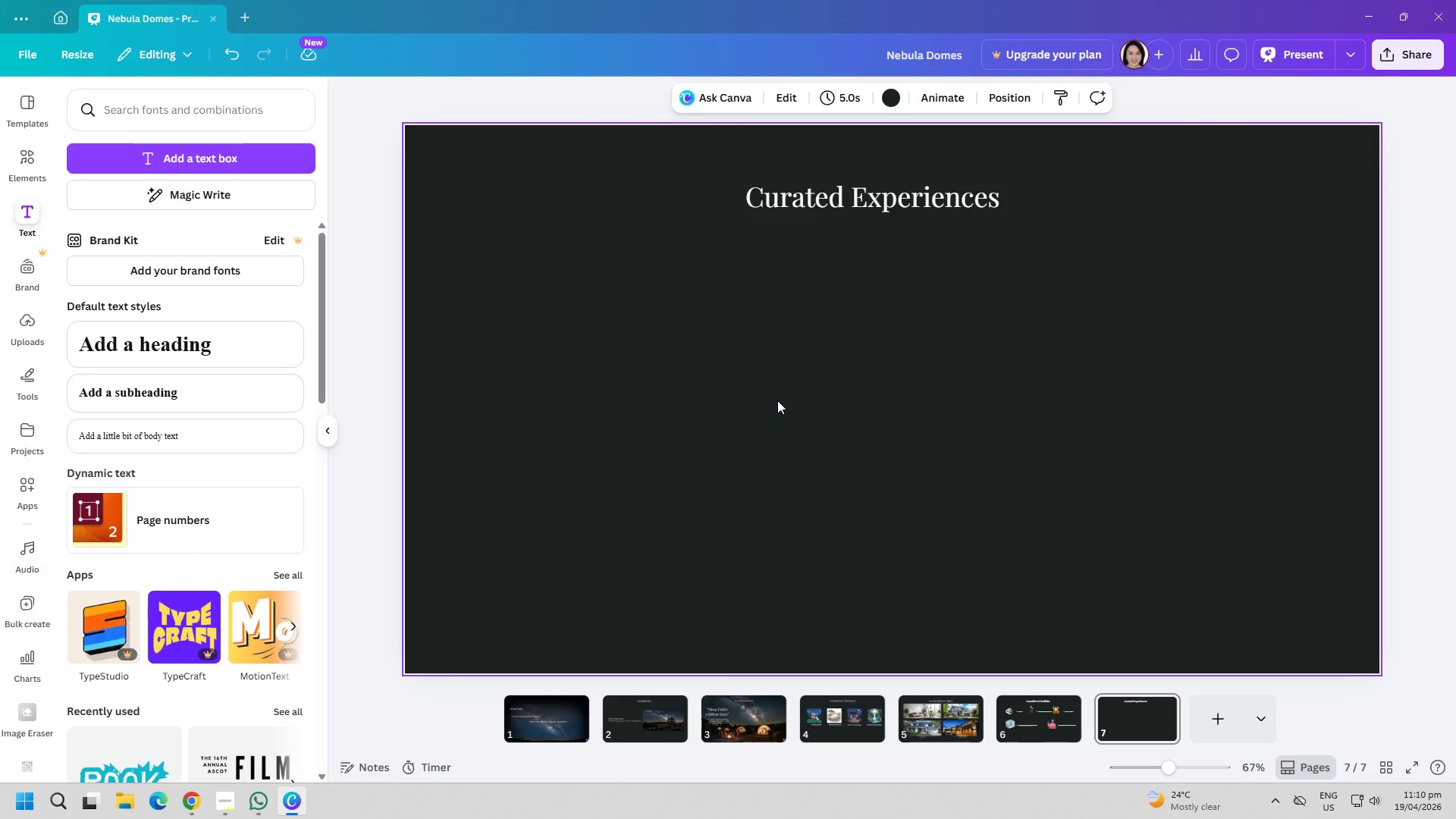 
left_click([304, 149])
 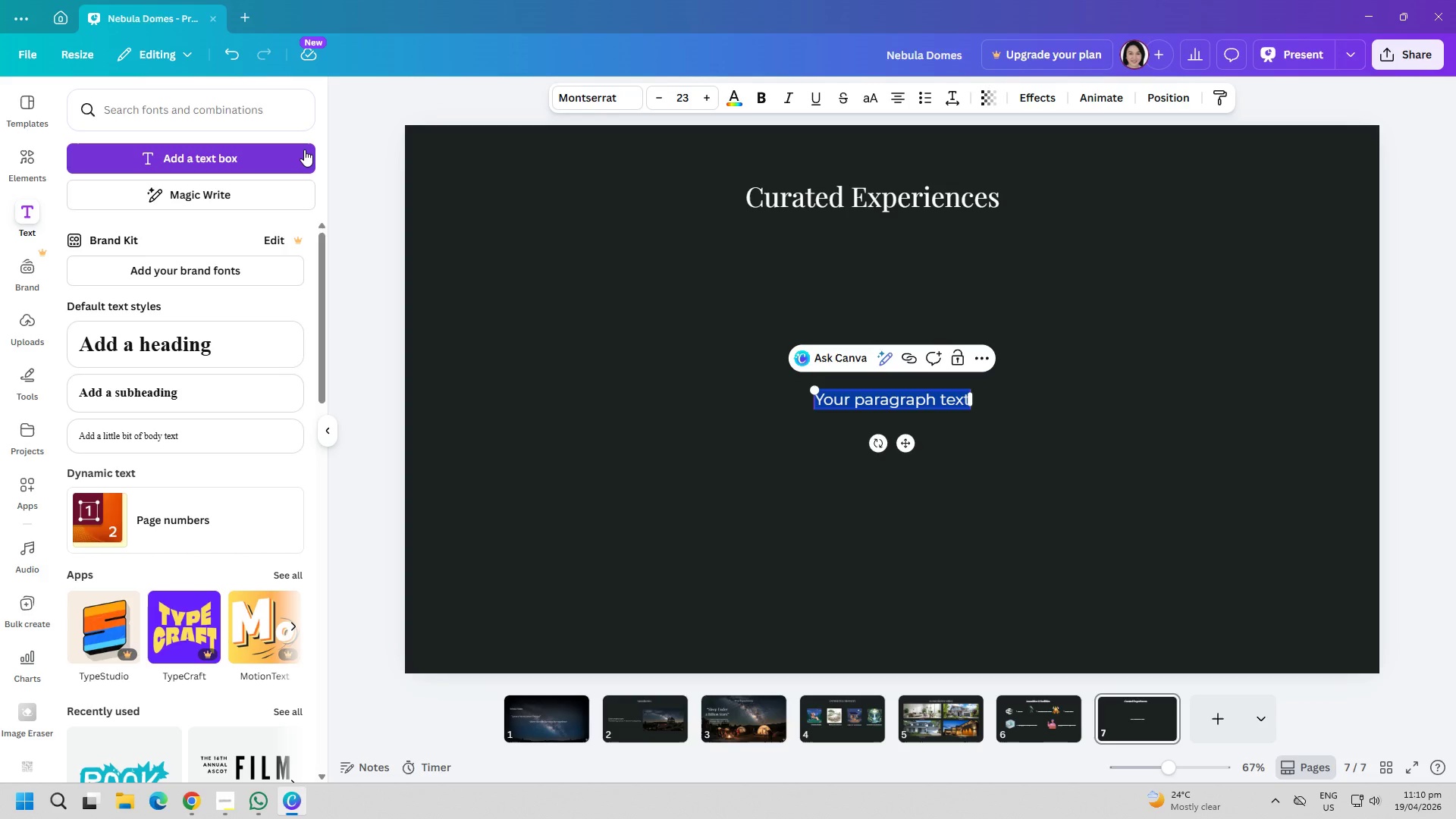 
type(Co)
key(Backspace)
key(Backspace)
type(COS)
key(Backspace)
type(RPORATE)
 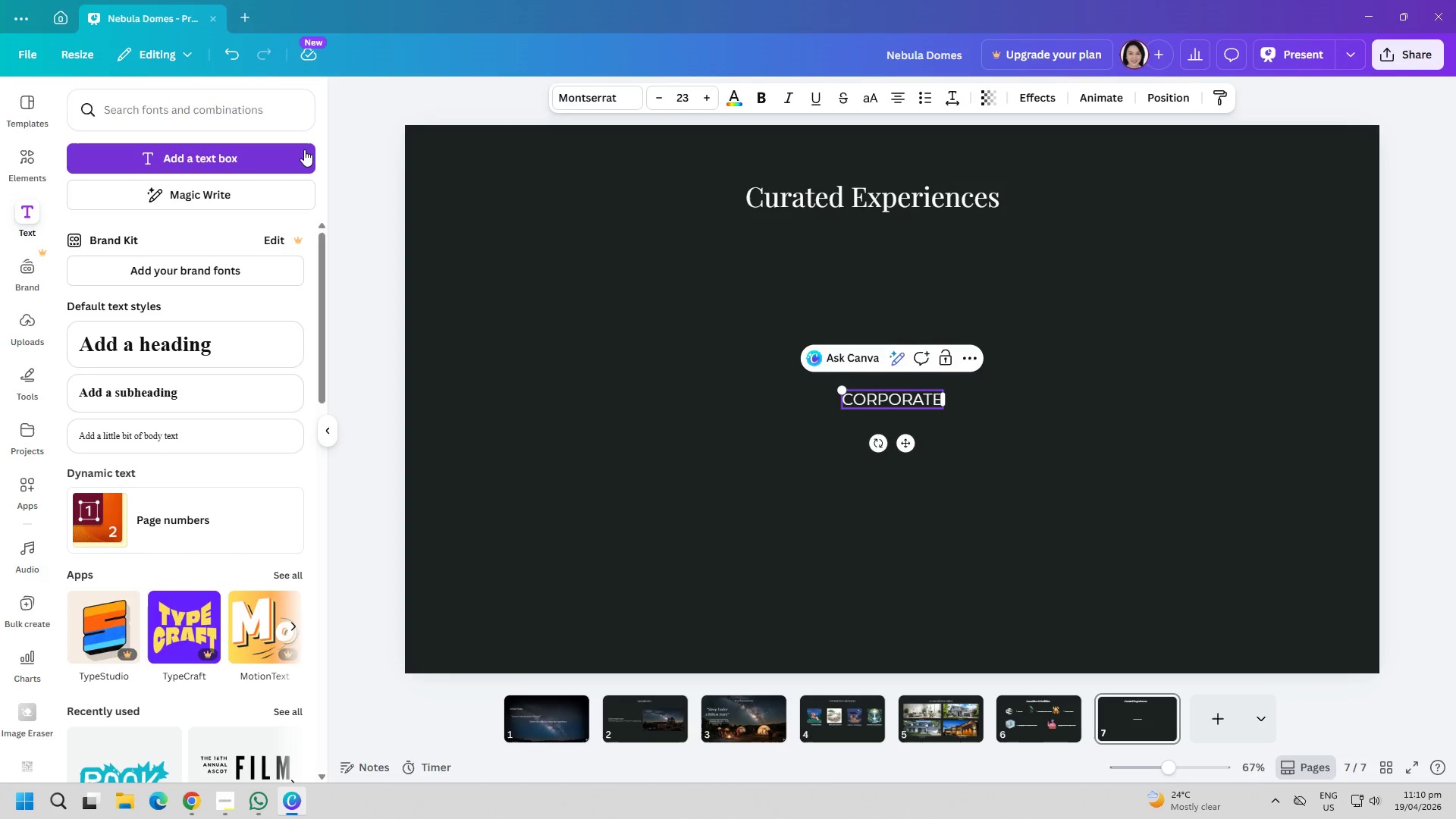 
key(Enter)
 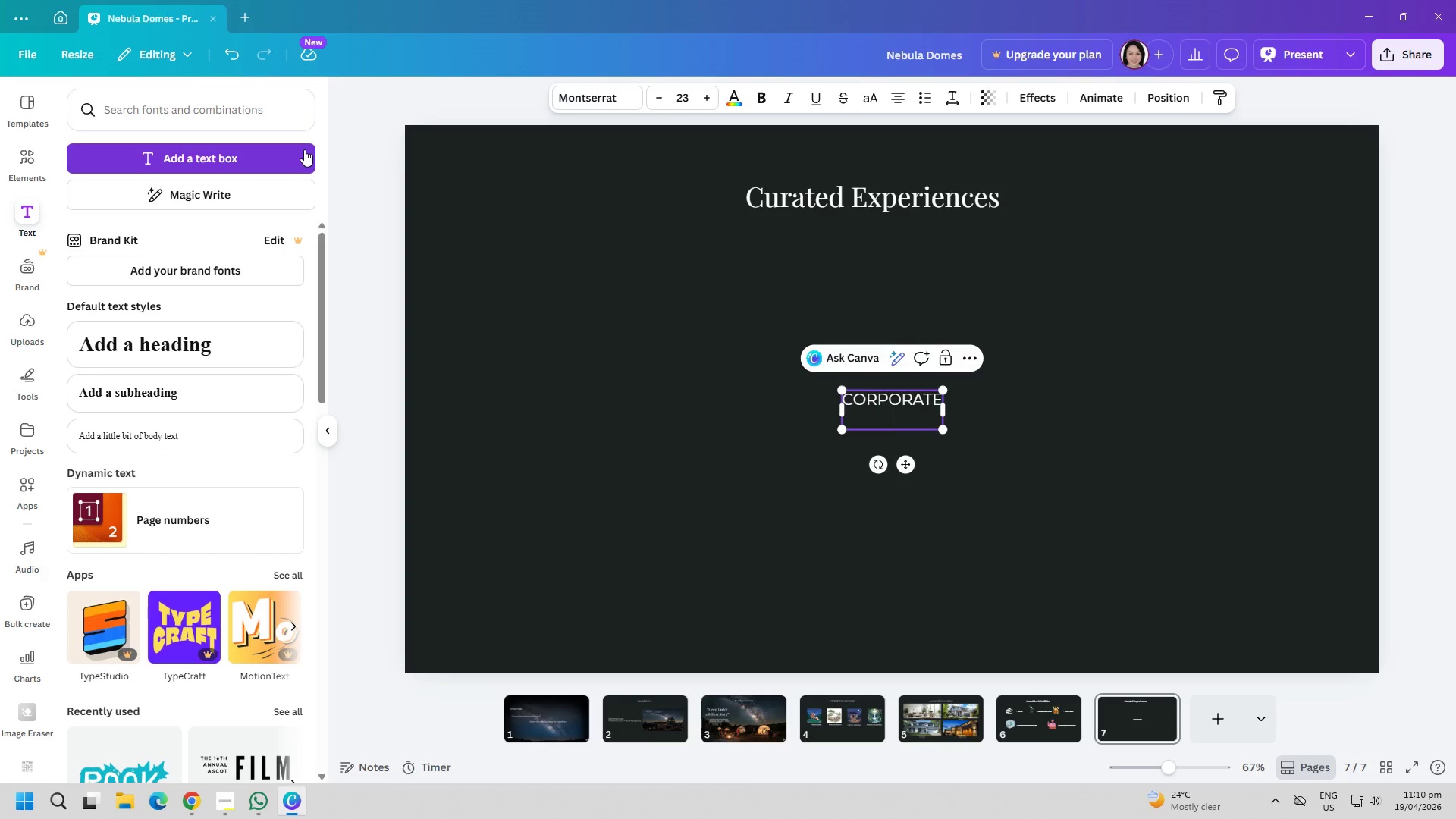 
type(RETREATS)
 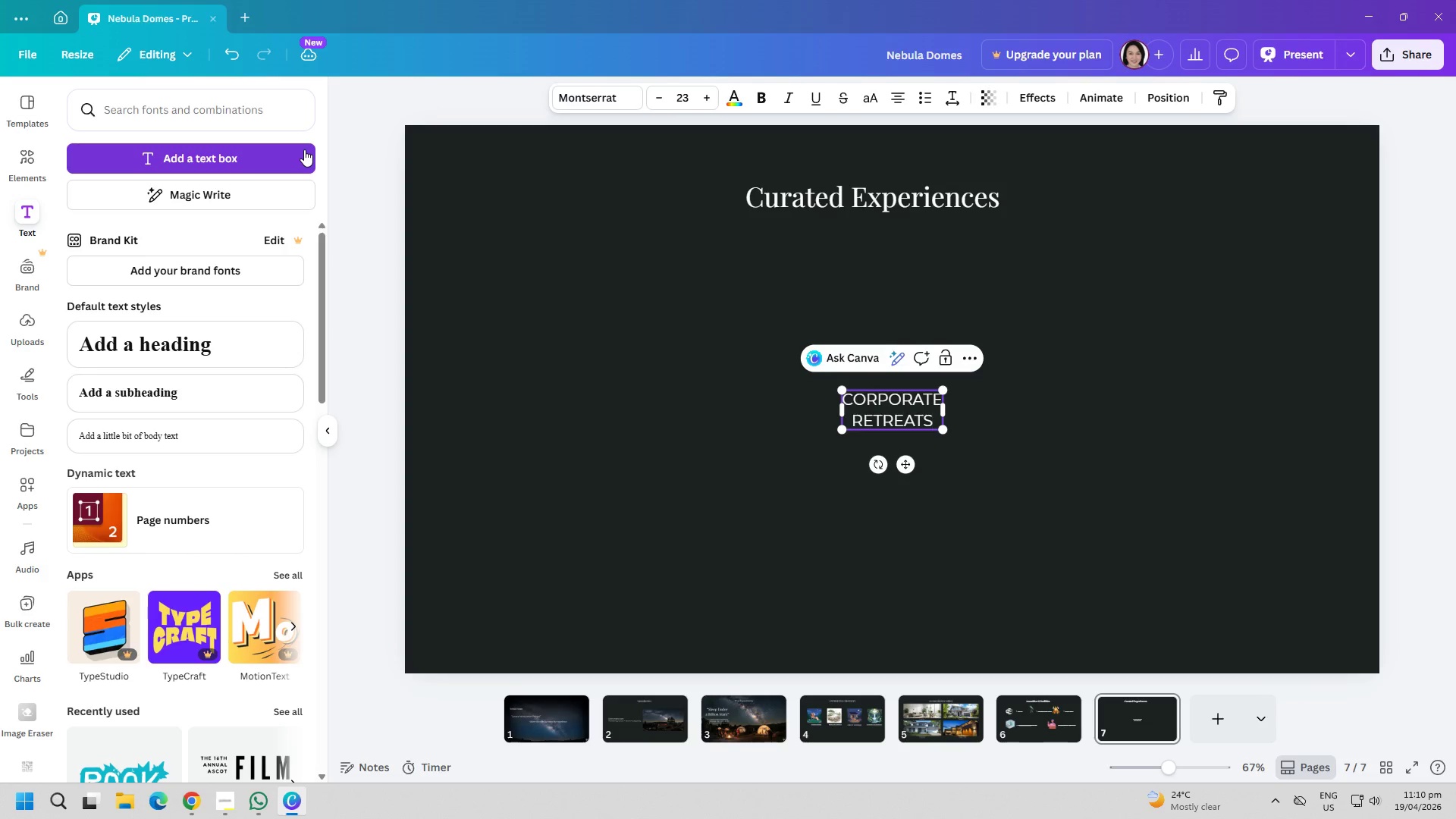 
key(Control+ControlLeft)
 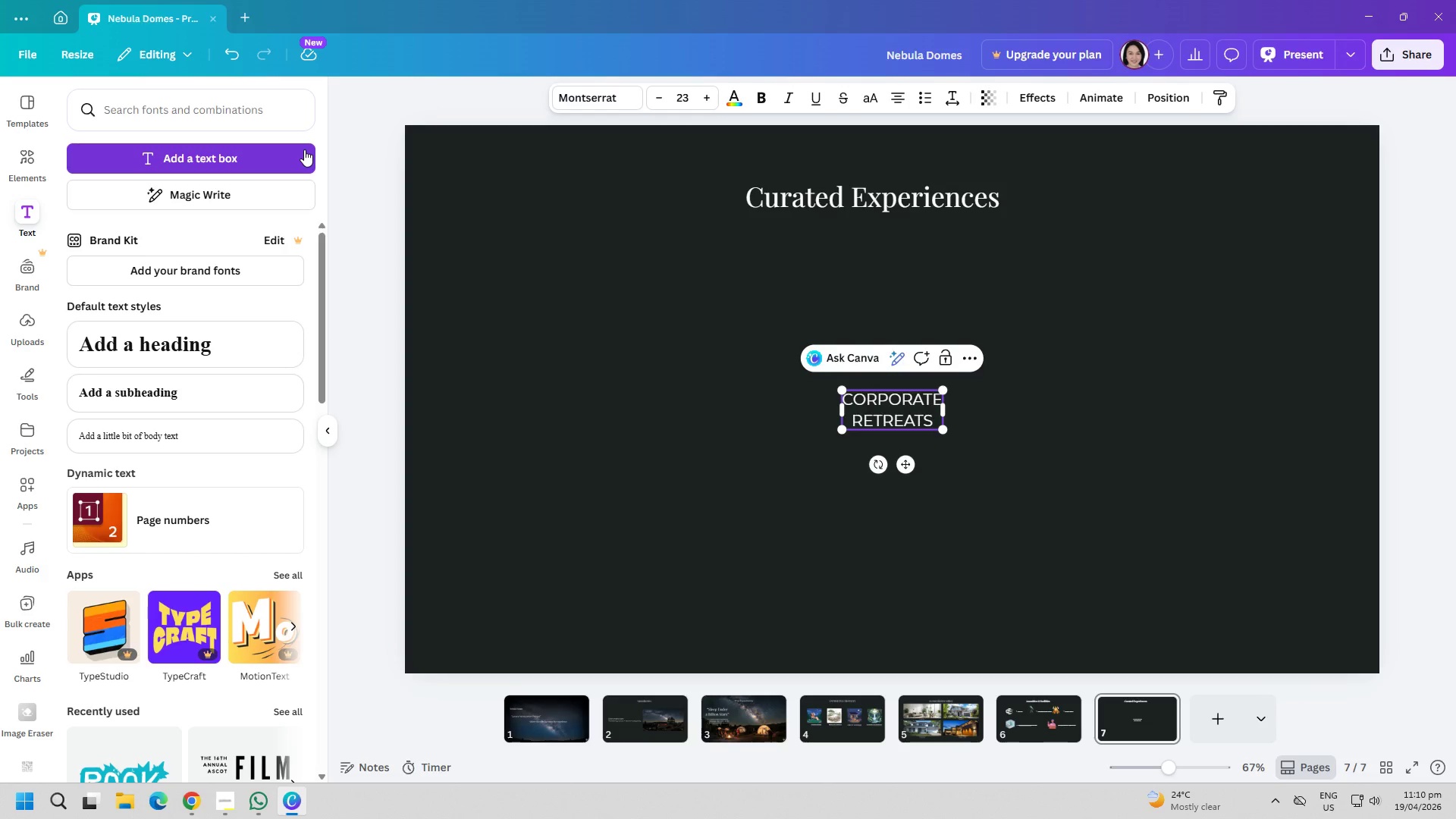 
key(Control+A)
 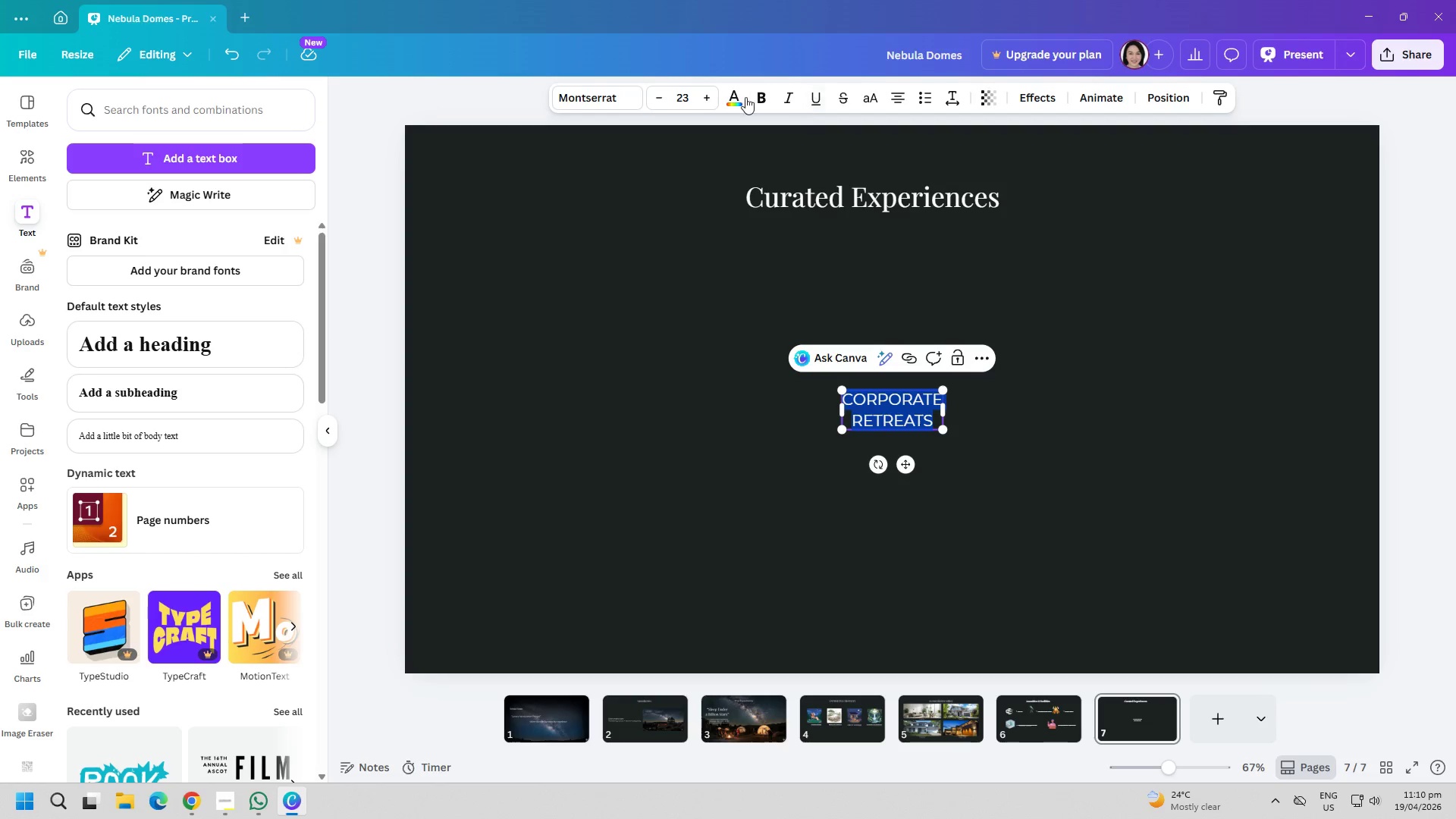 
left_click([618, 90])
 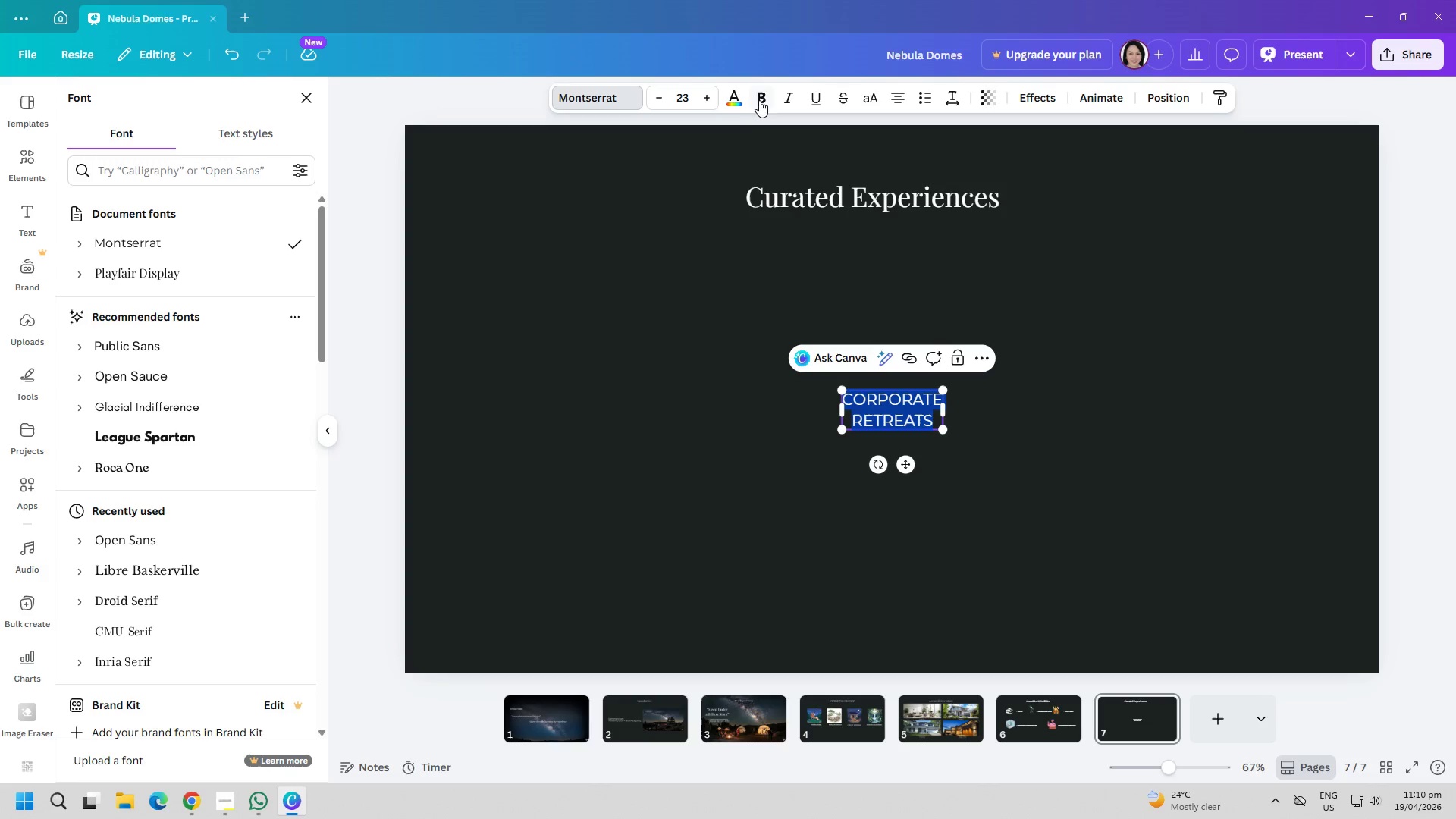 
double_click([681, 340])
 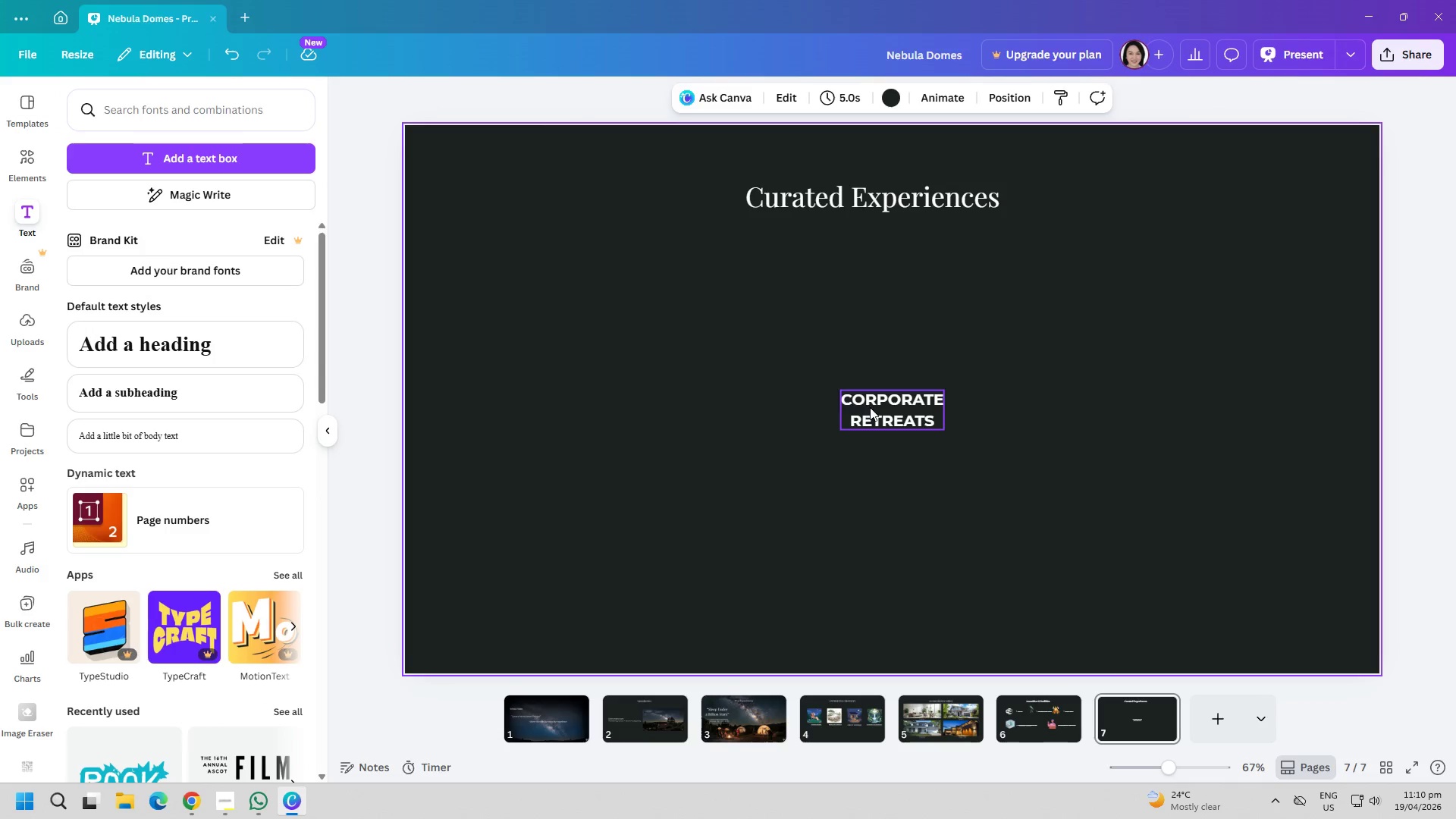 
left_click_drag(start_coordinate=[870, 406], to_coordinate=[579, 266])
 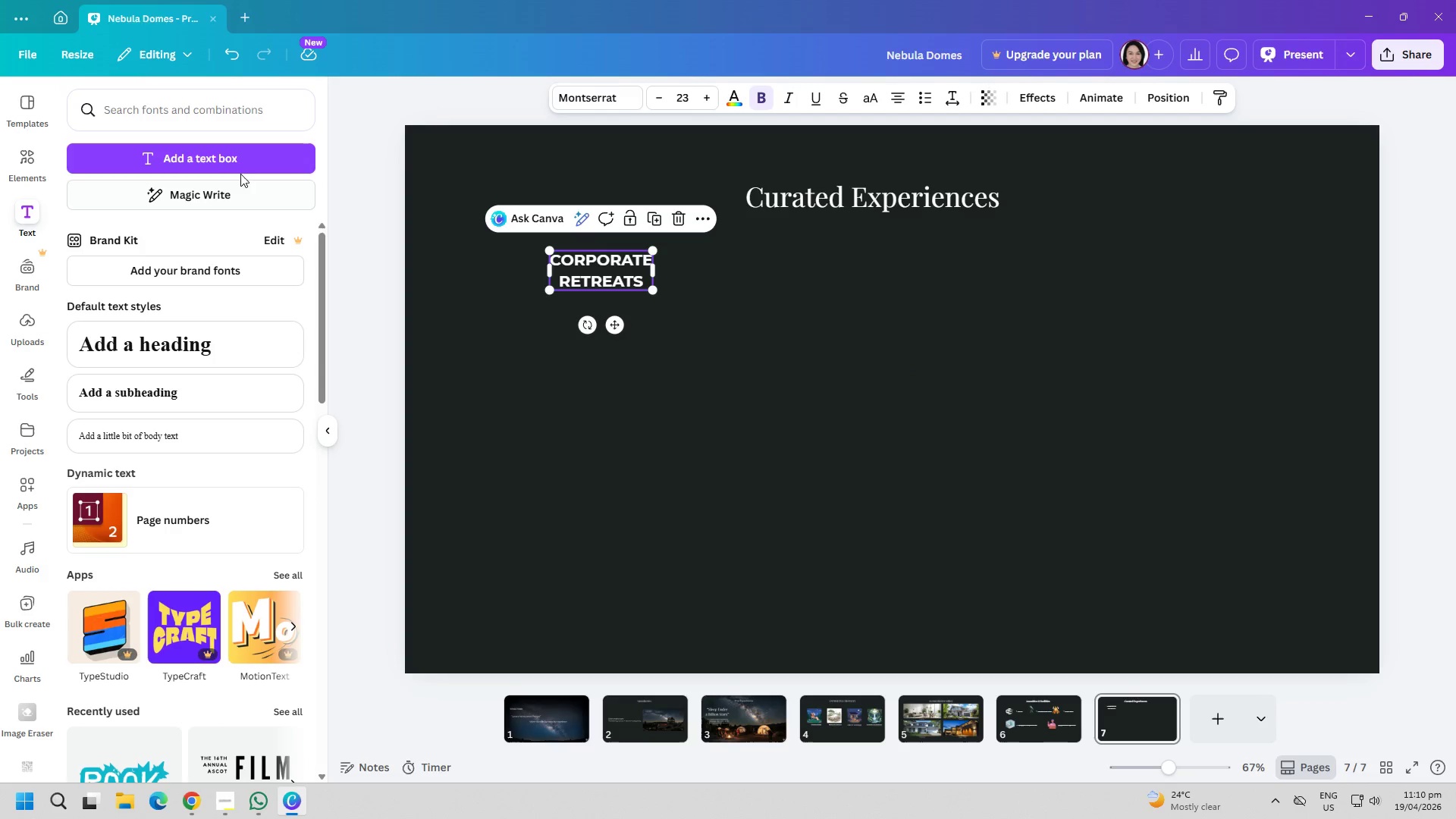 
left_click([240, 165])
 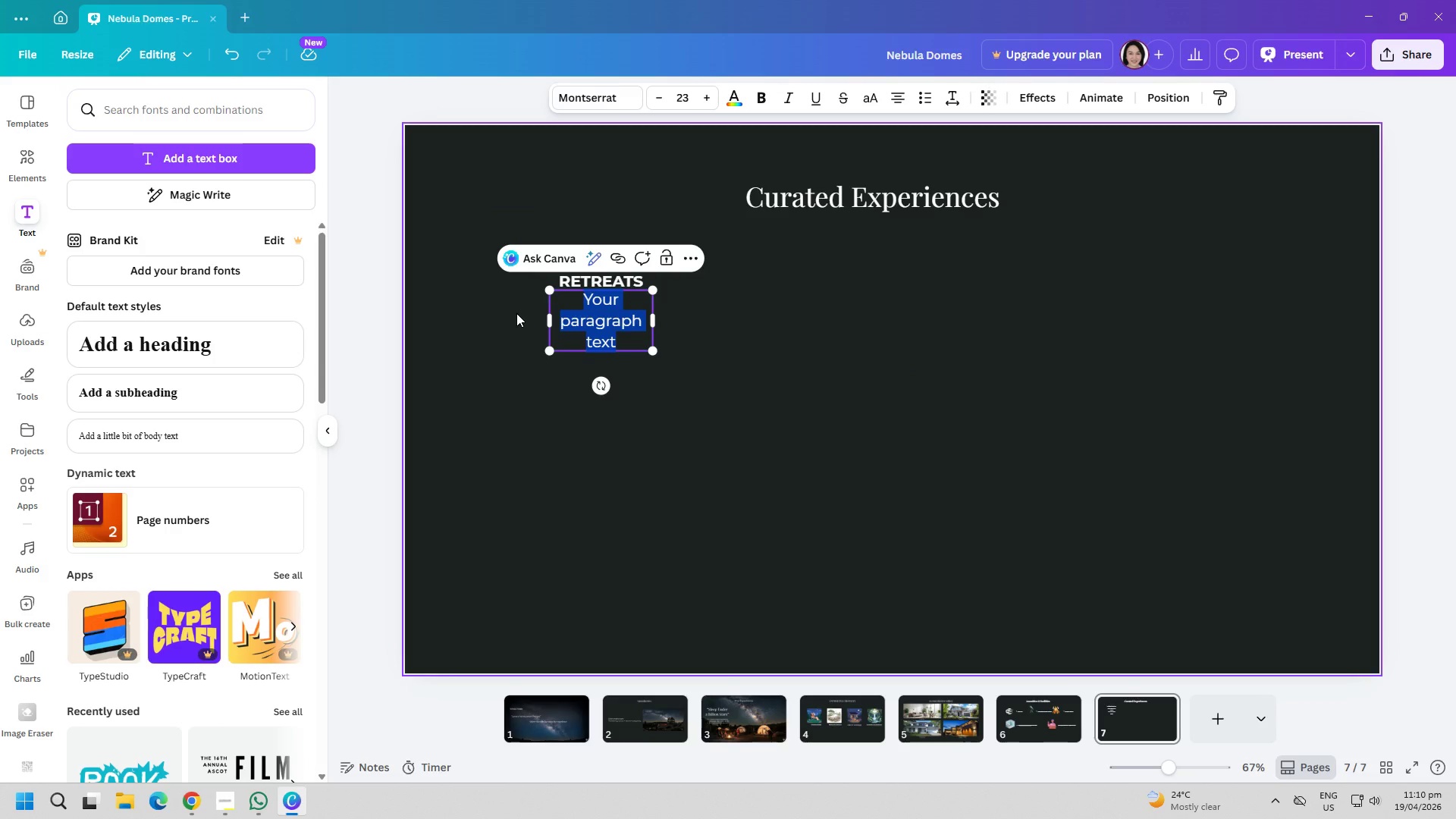 
type(wE)
key(Backspace)
key(Backspace)
type(WEDDINGS &)
 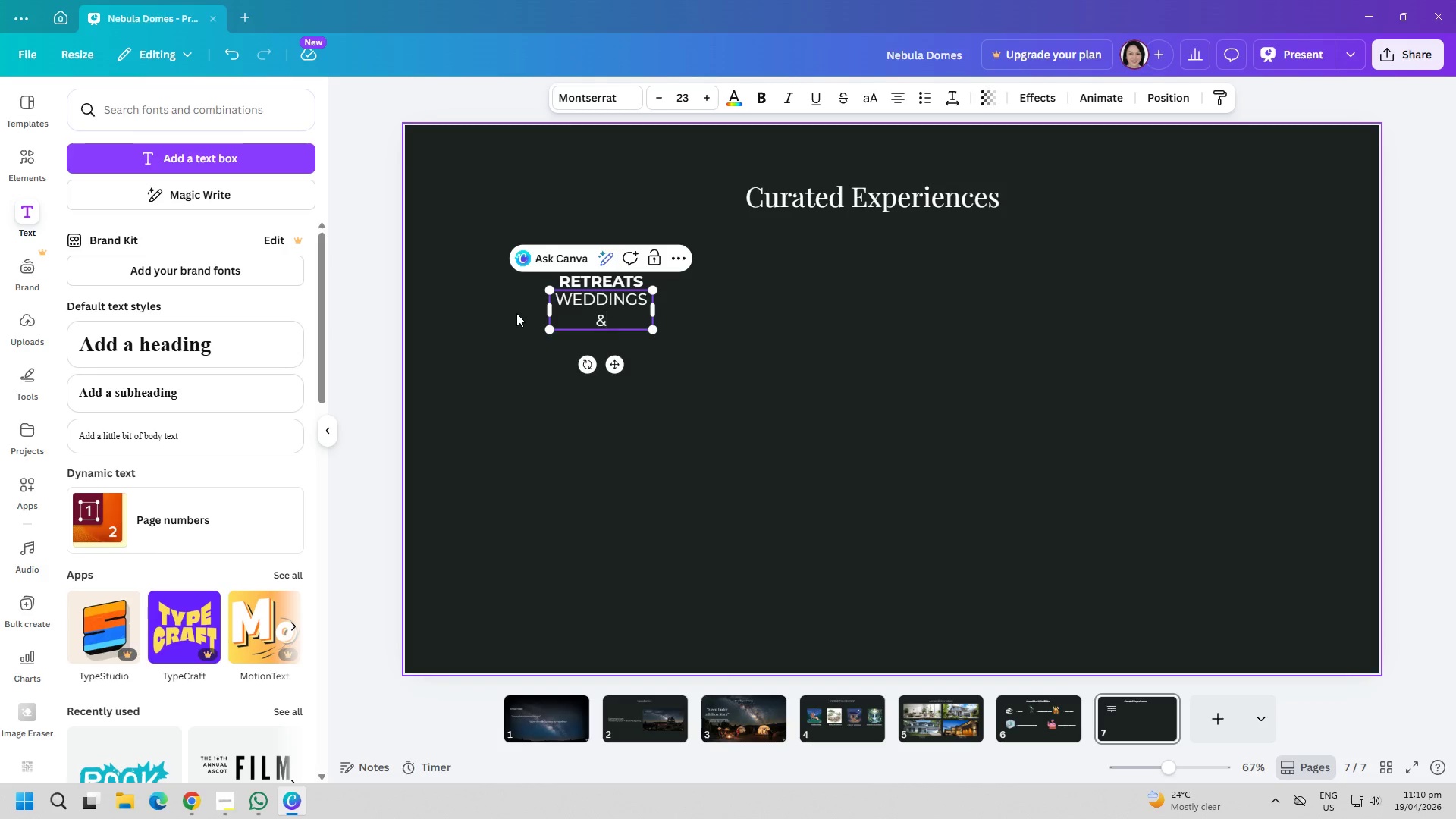 
key(Enter)
 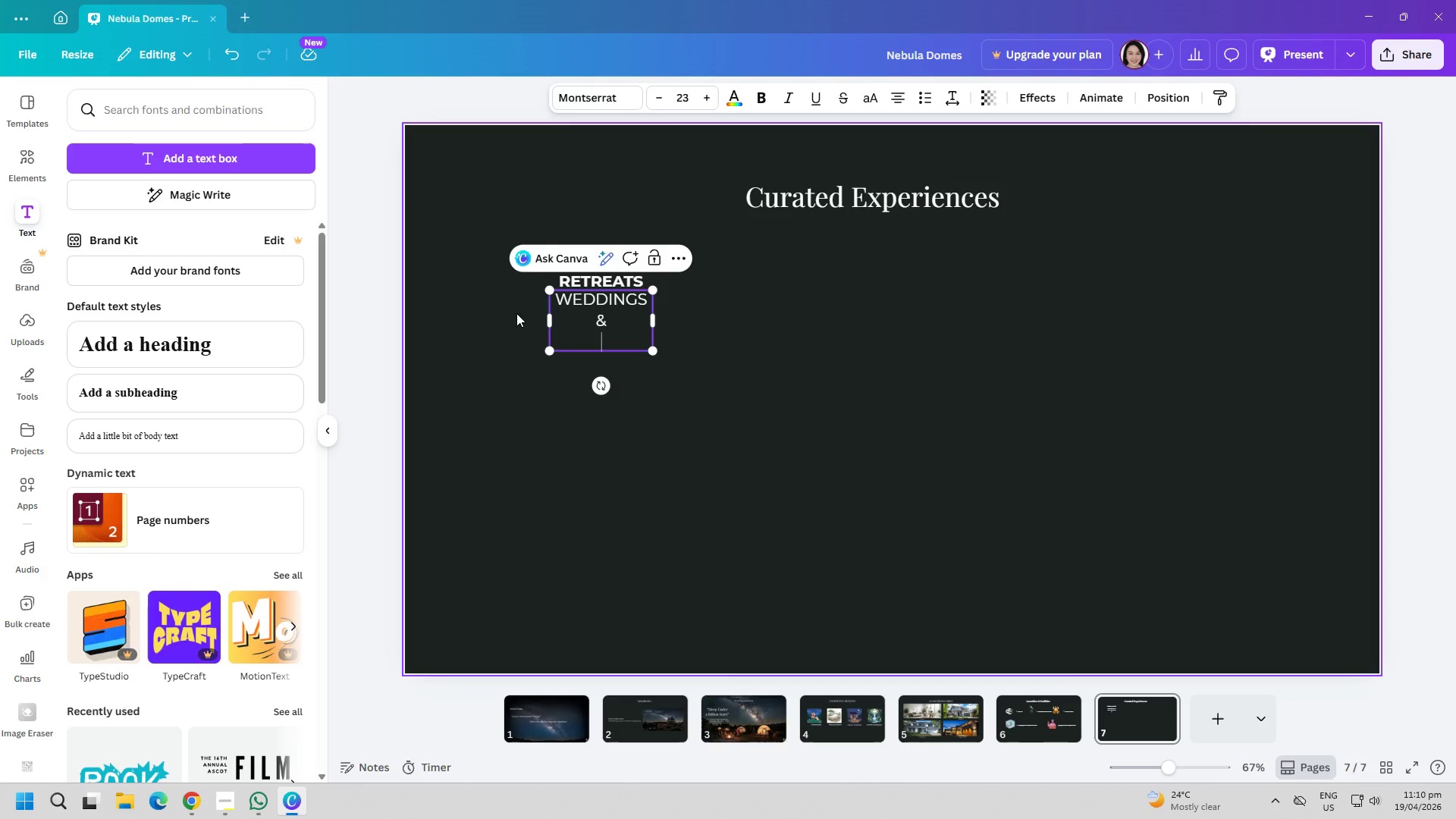 
type(ELOPEMENTS)
 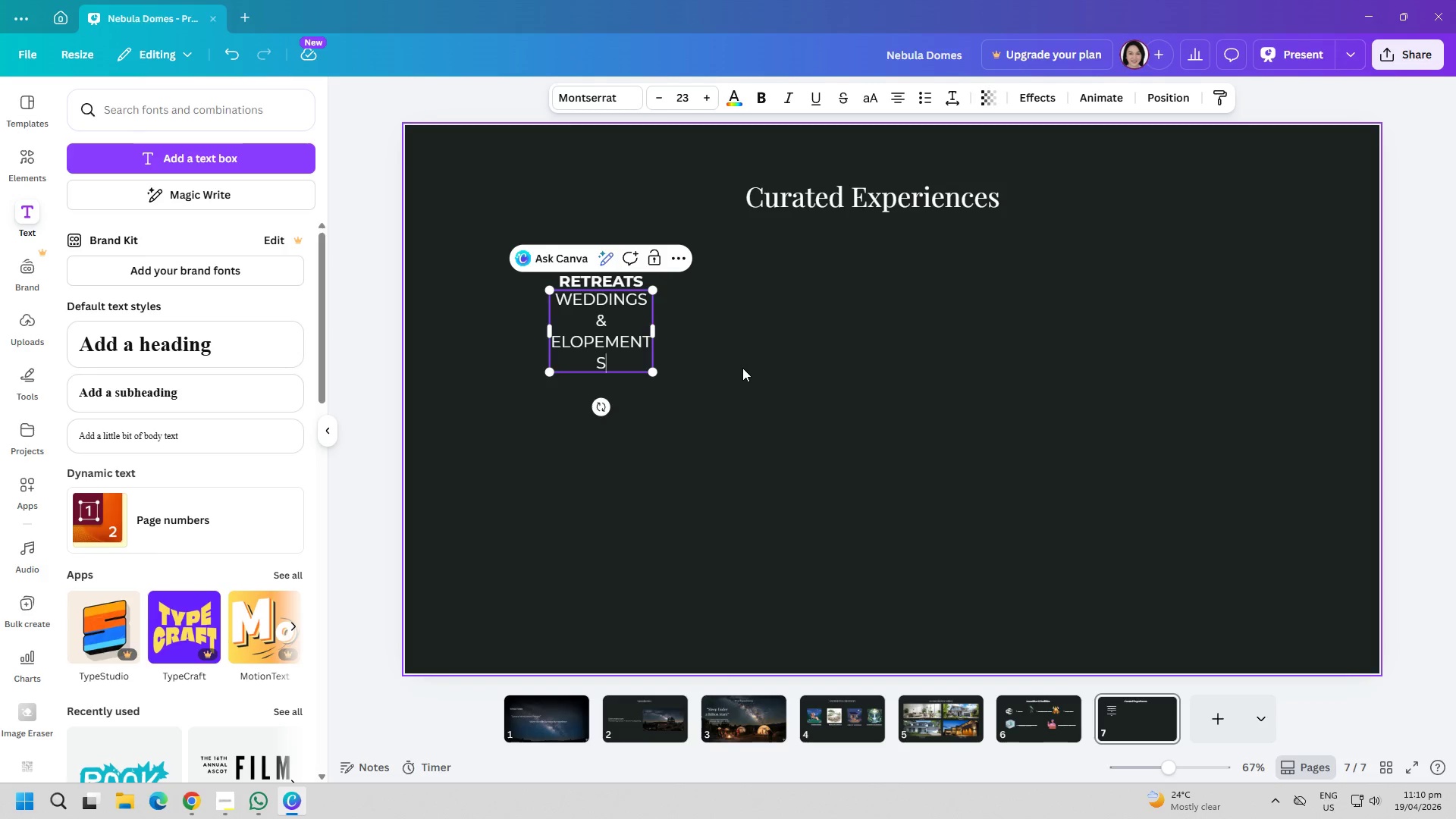 
key(Control+ControlLeft)
 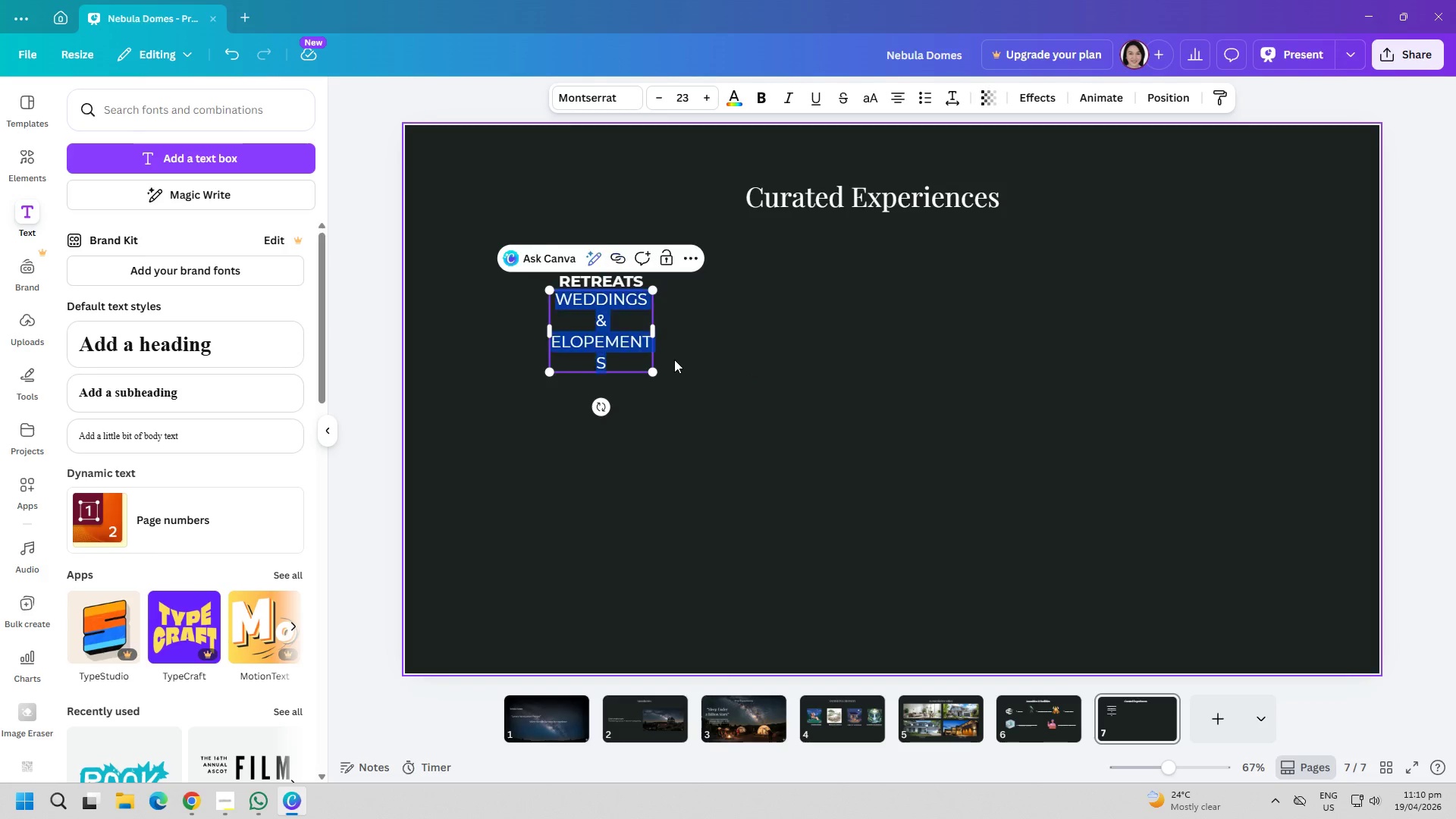 
key(Control+A)
 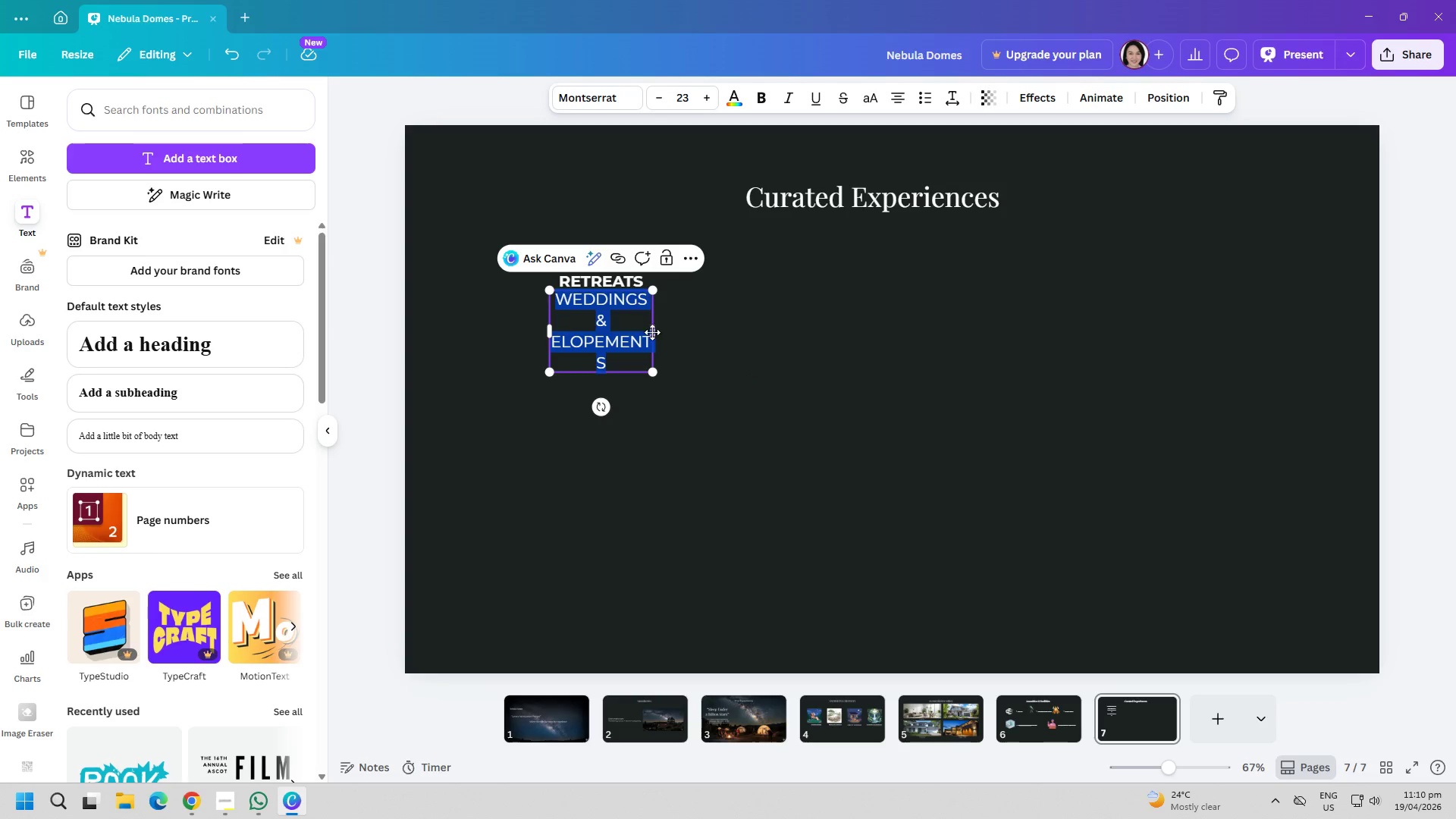 
left_click_drag(start_coordinate=[652, 331], to_coordinate=[946, 362])
 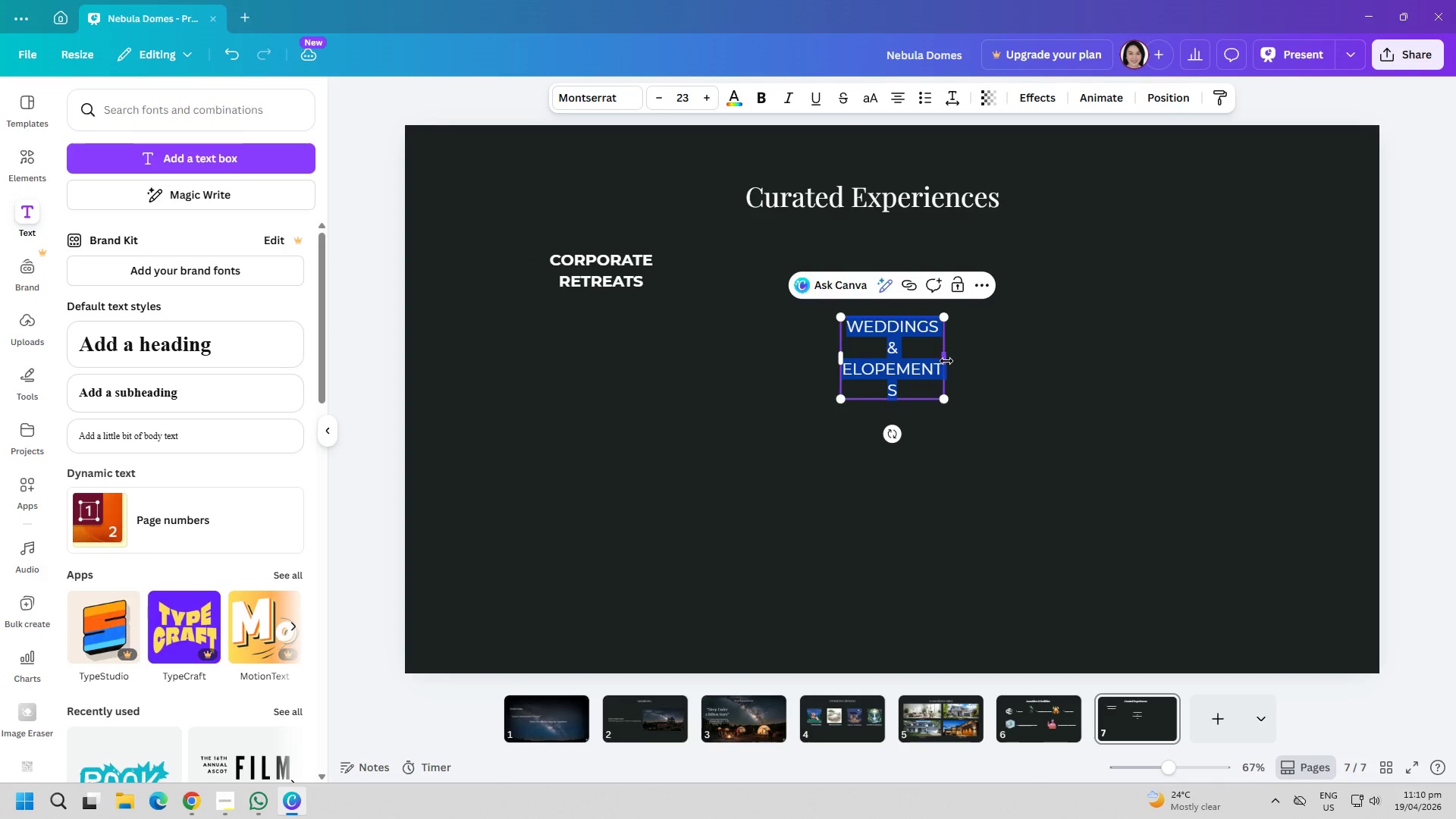 
left_click_drag(start_coordinate=[946, 361], to_coordinate=[965, 359])
 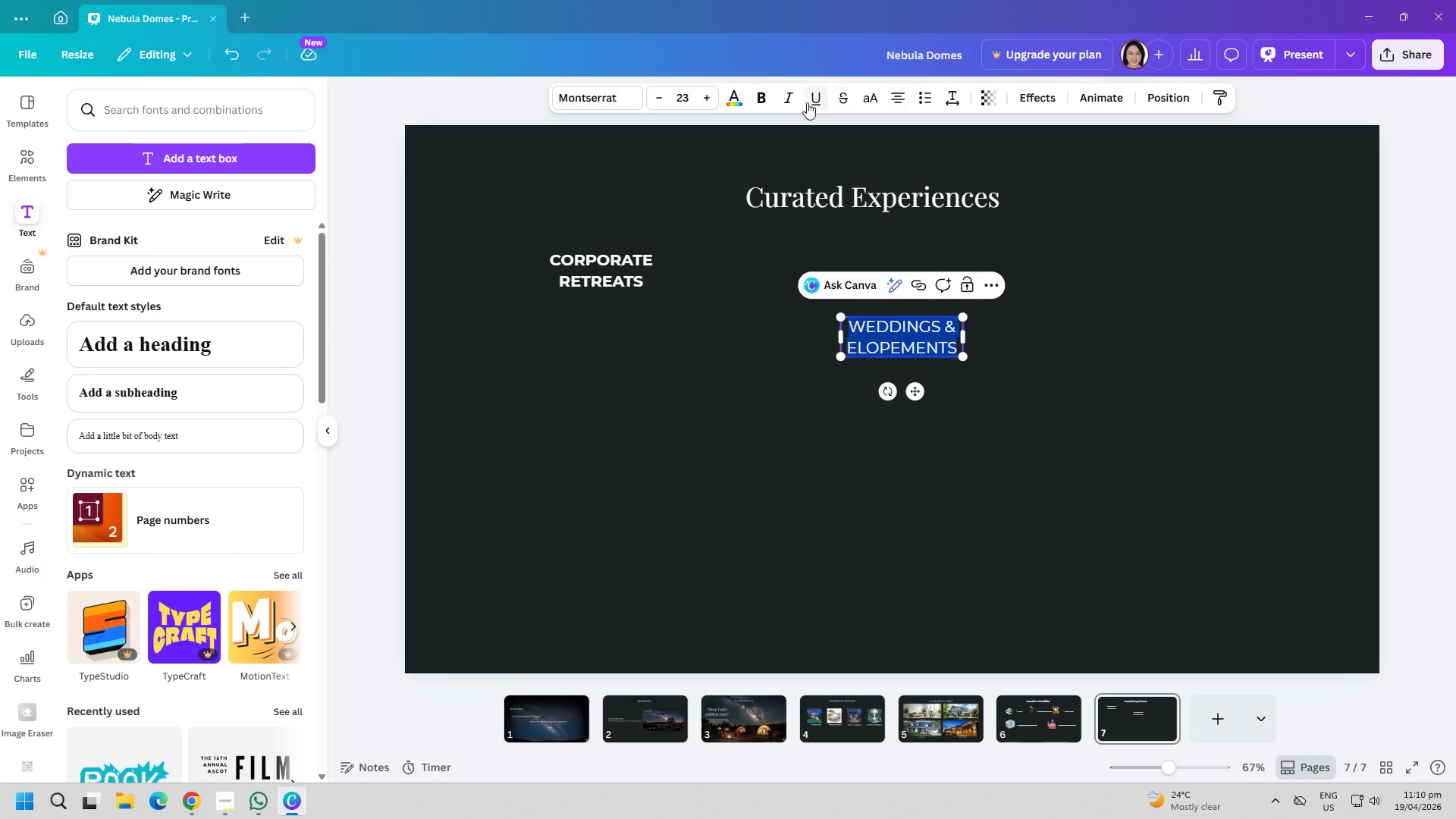 
left_click([764, 99])
 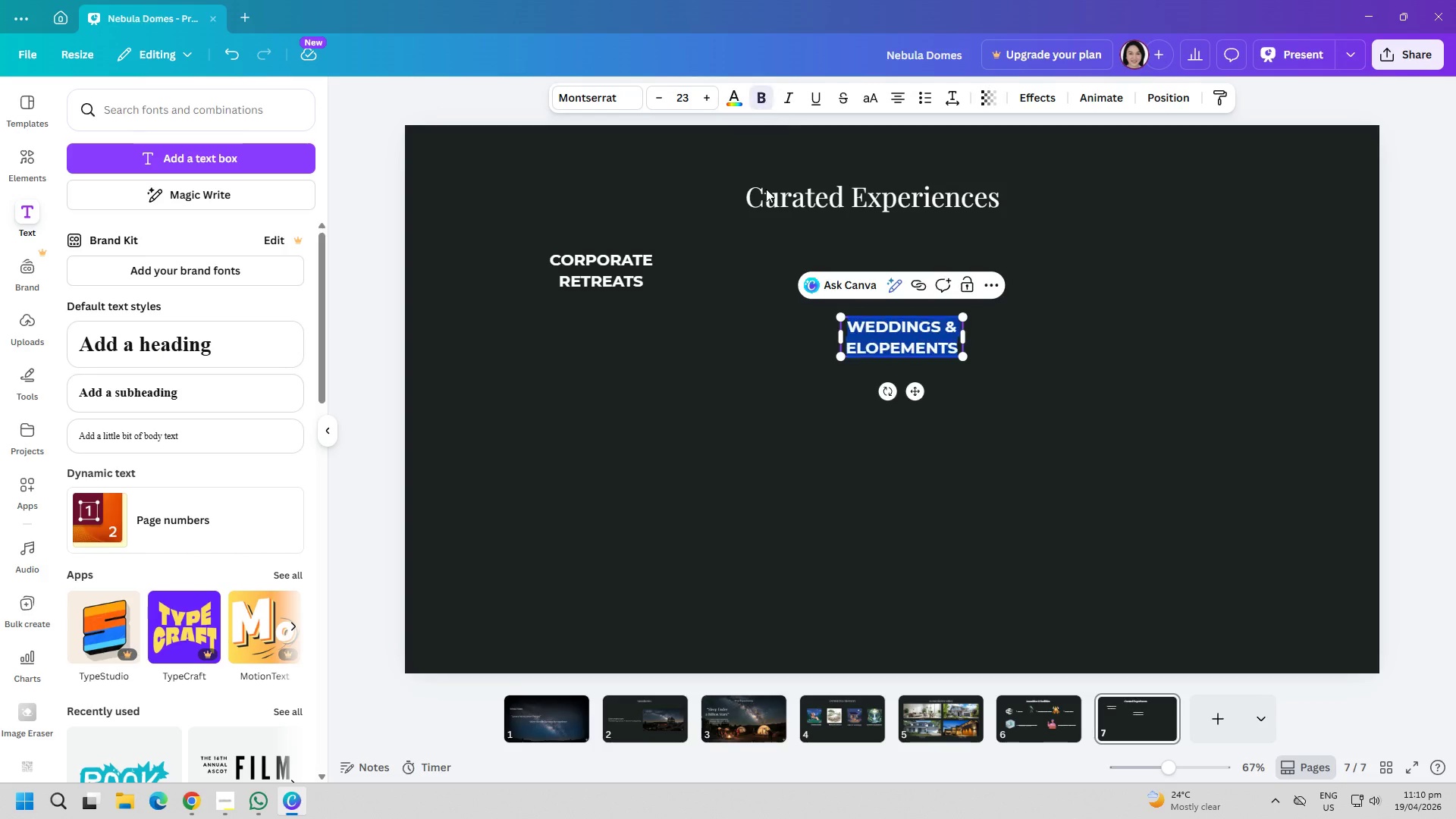 
left_click_drag(start_coordinate=[769, 362], to_coordinate=[773, 364])
 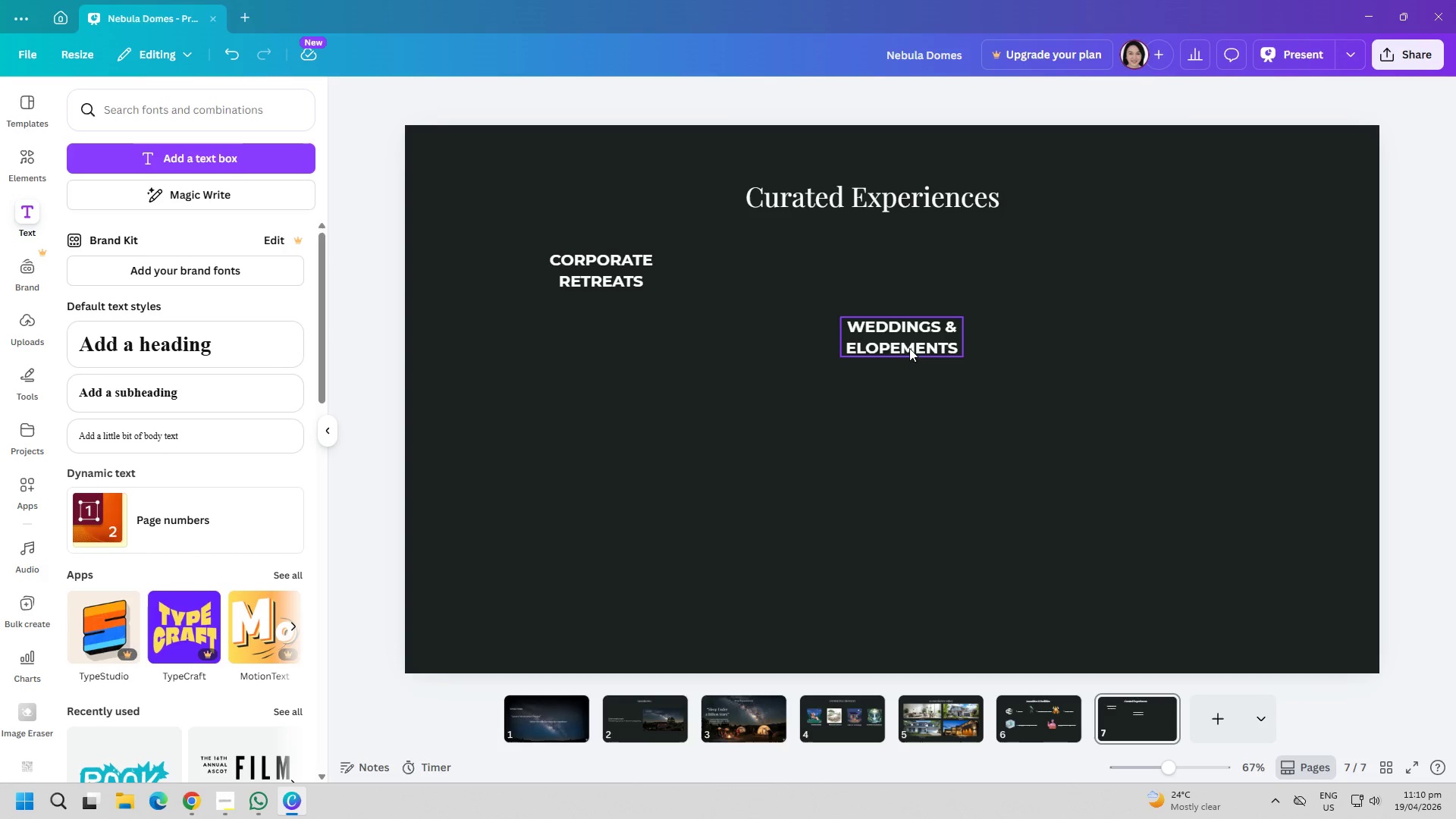 
left_click_drag(start_coordinate=[902, 339], to_coordinate=[880, 275])
 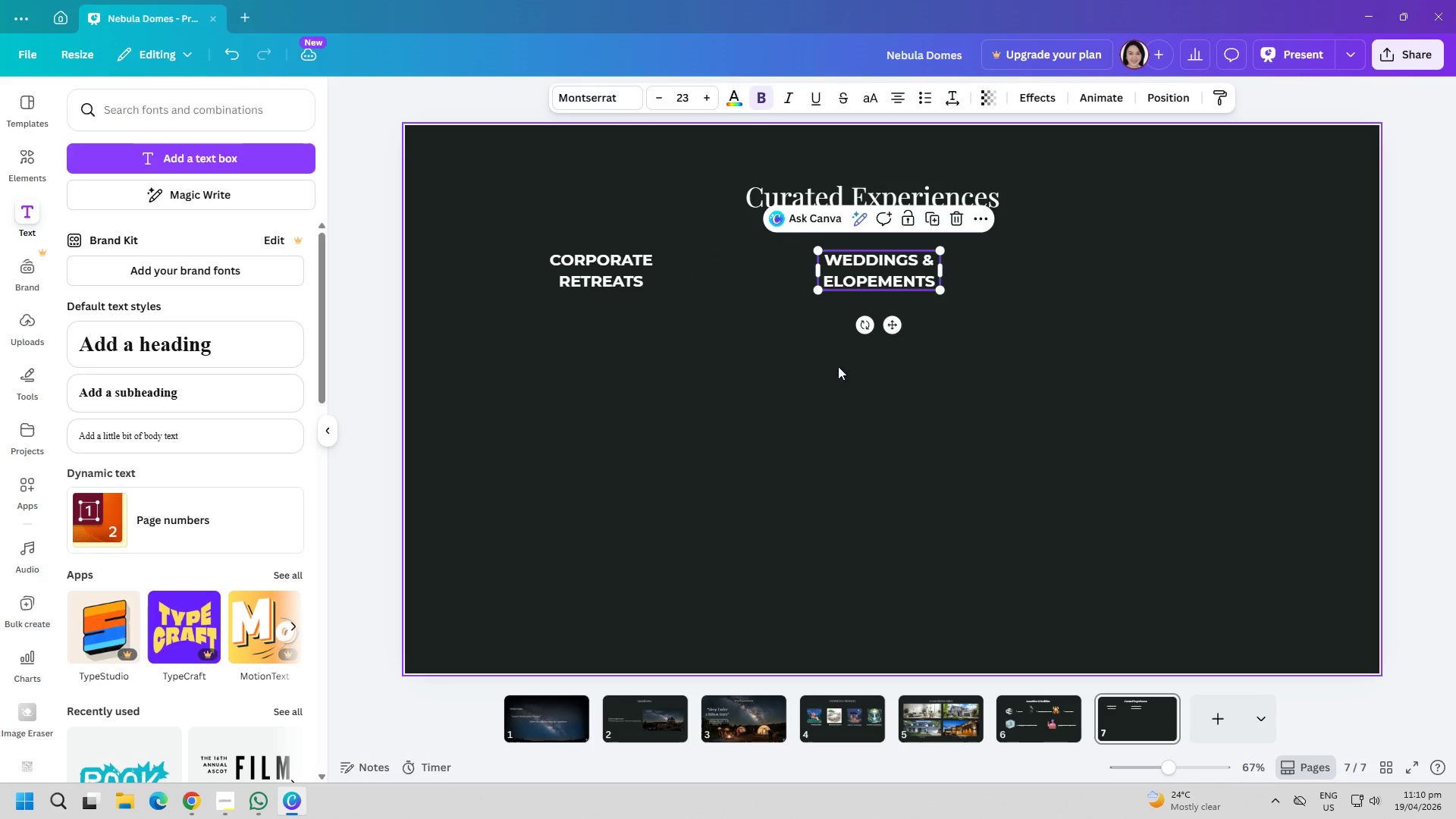 
left_click([836, 371])
 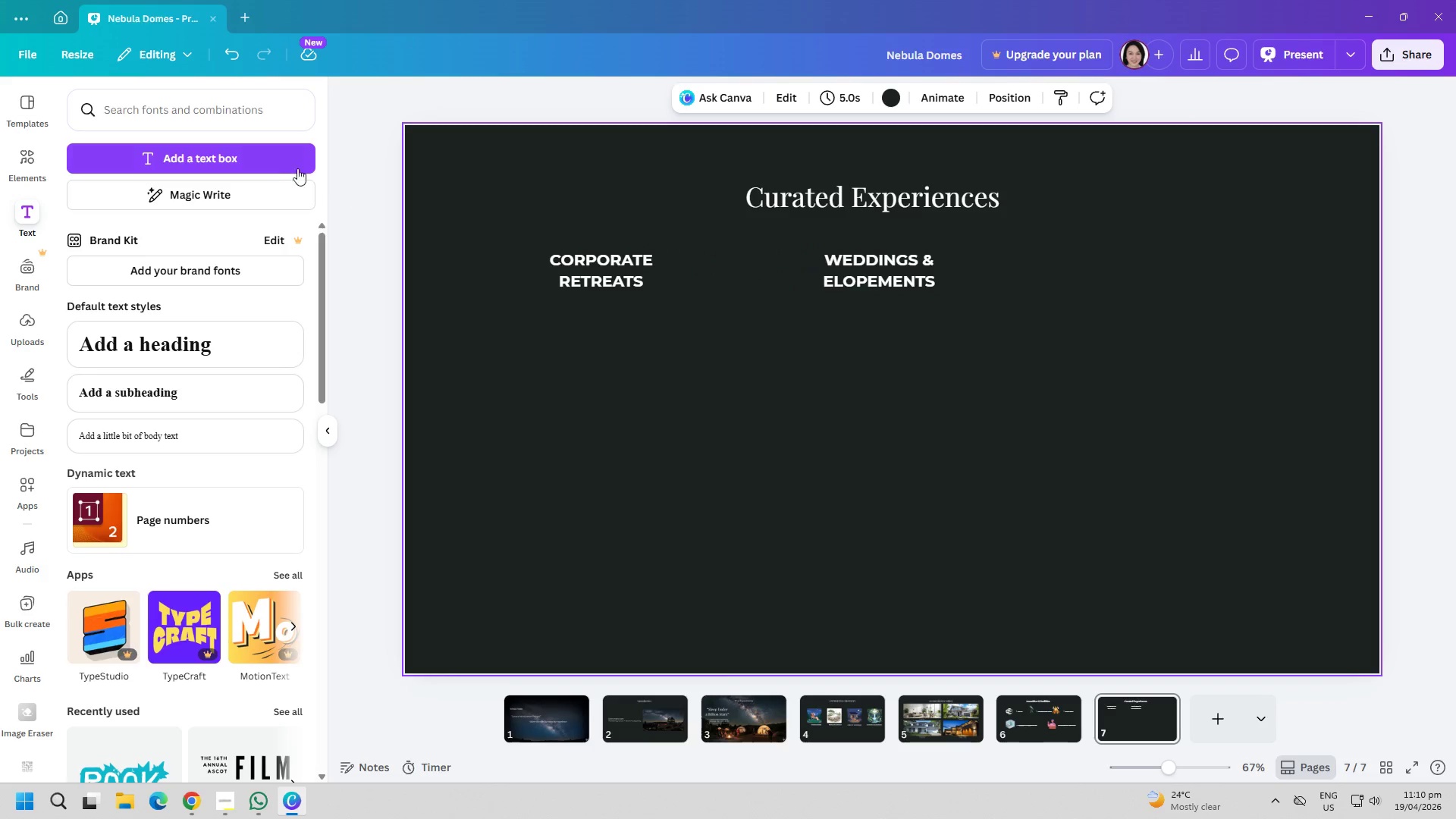 
left_click([268, 153])
 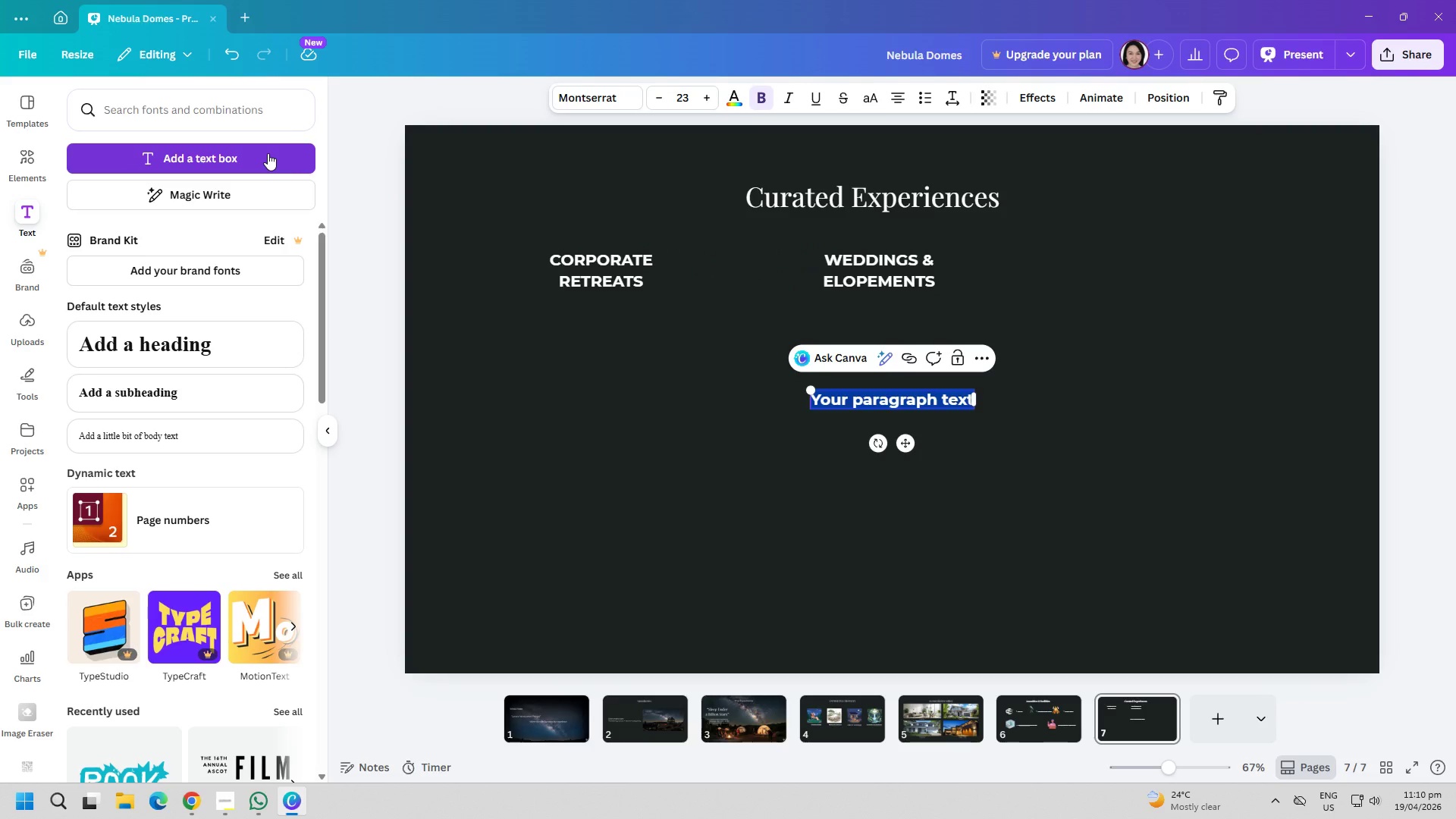 
type(INFLUENCER)
 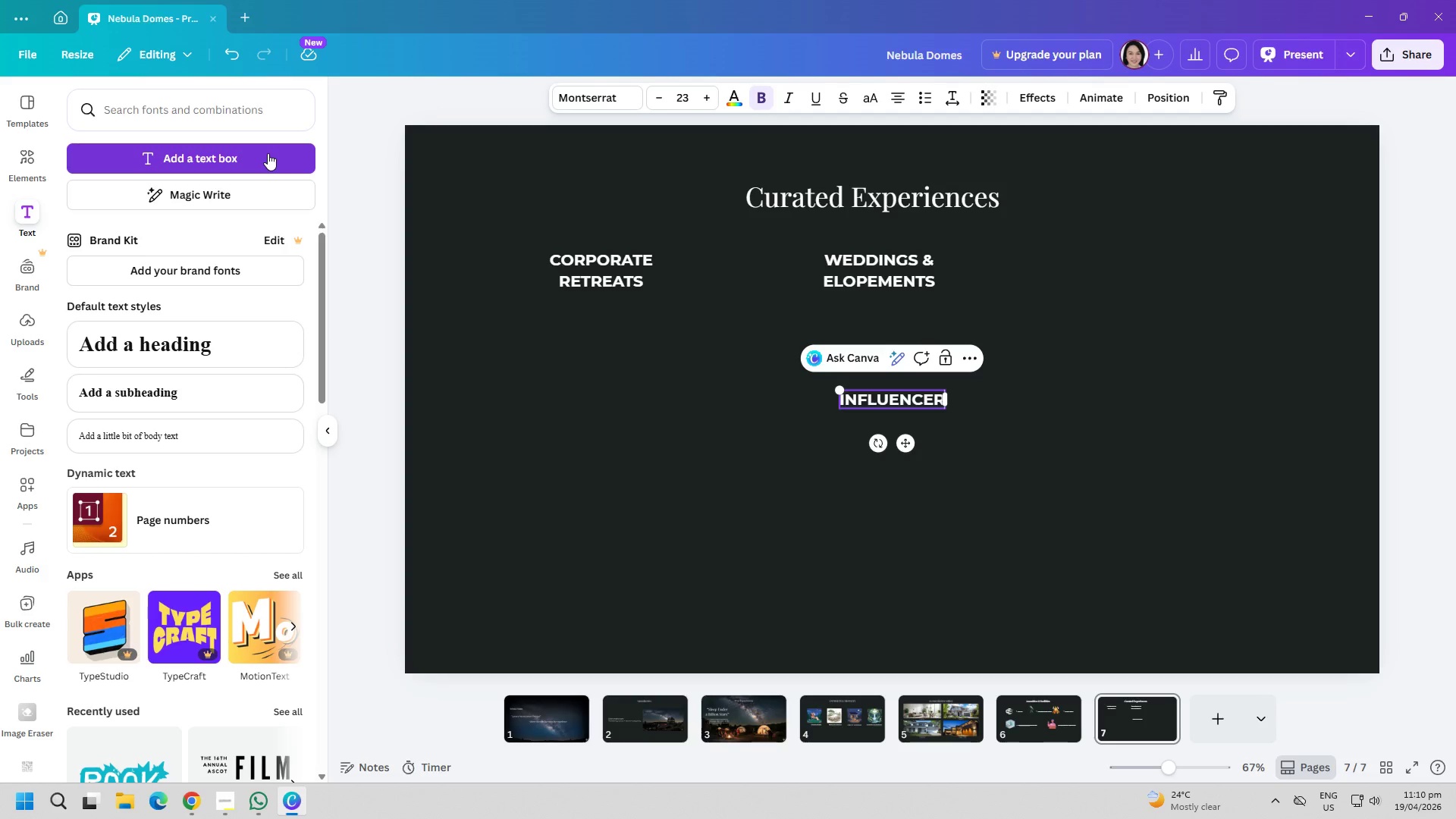 
key(Enter)
 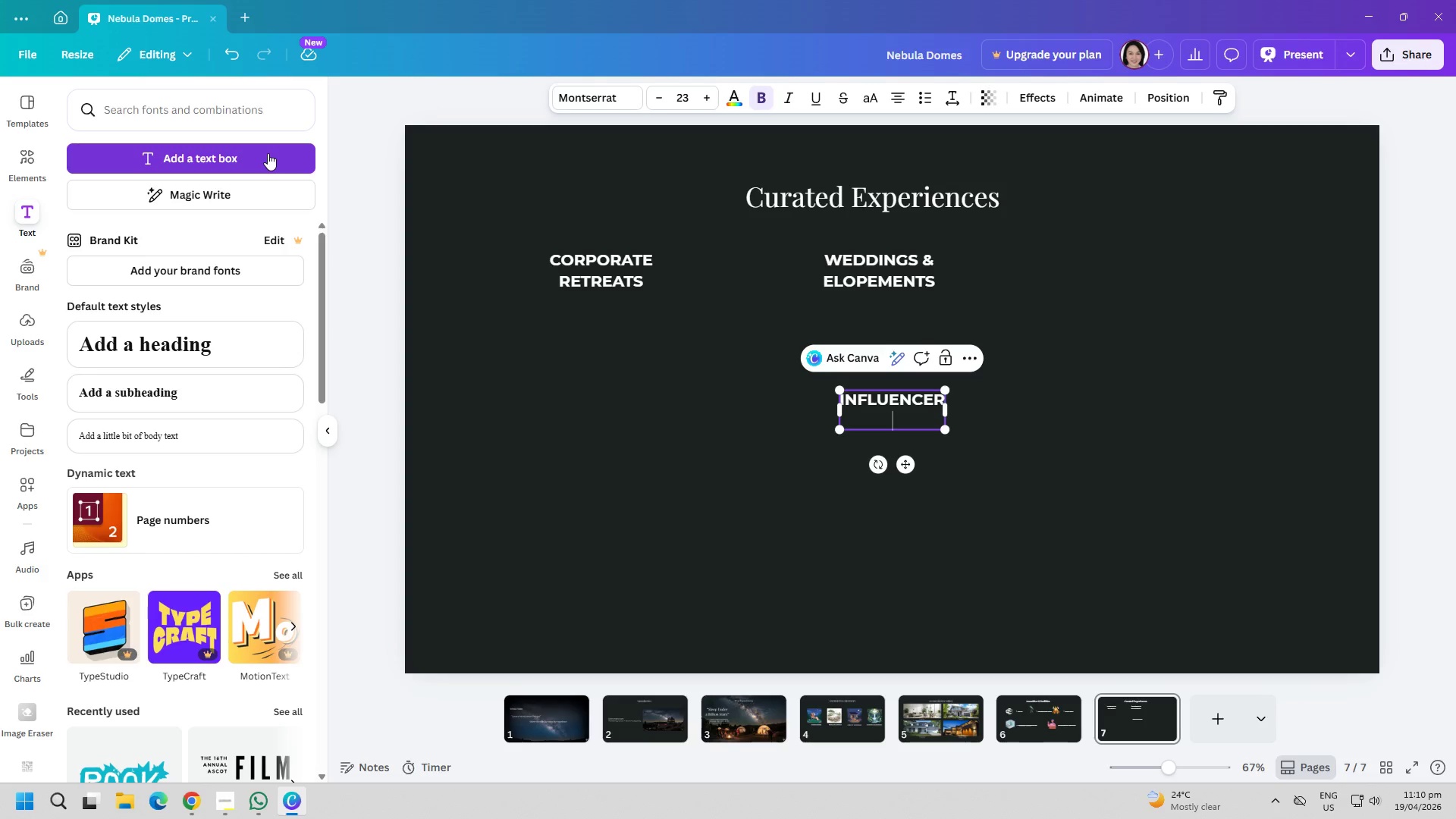 
type(STAY)
 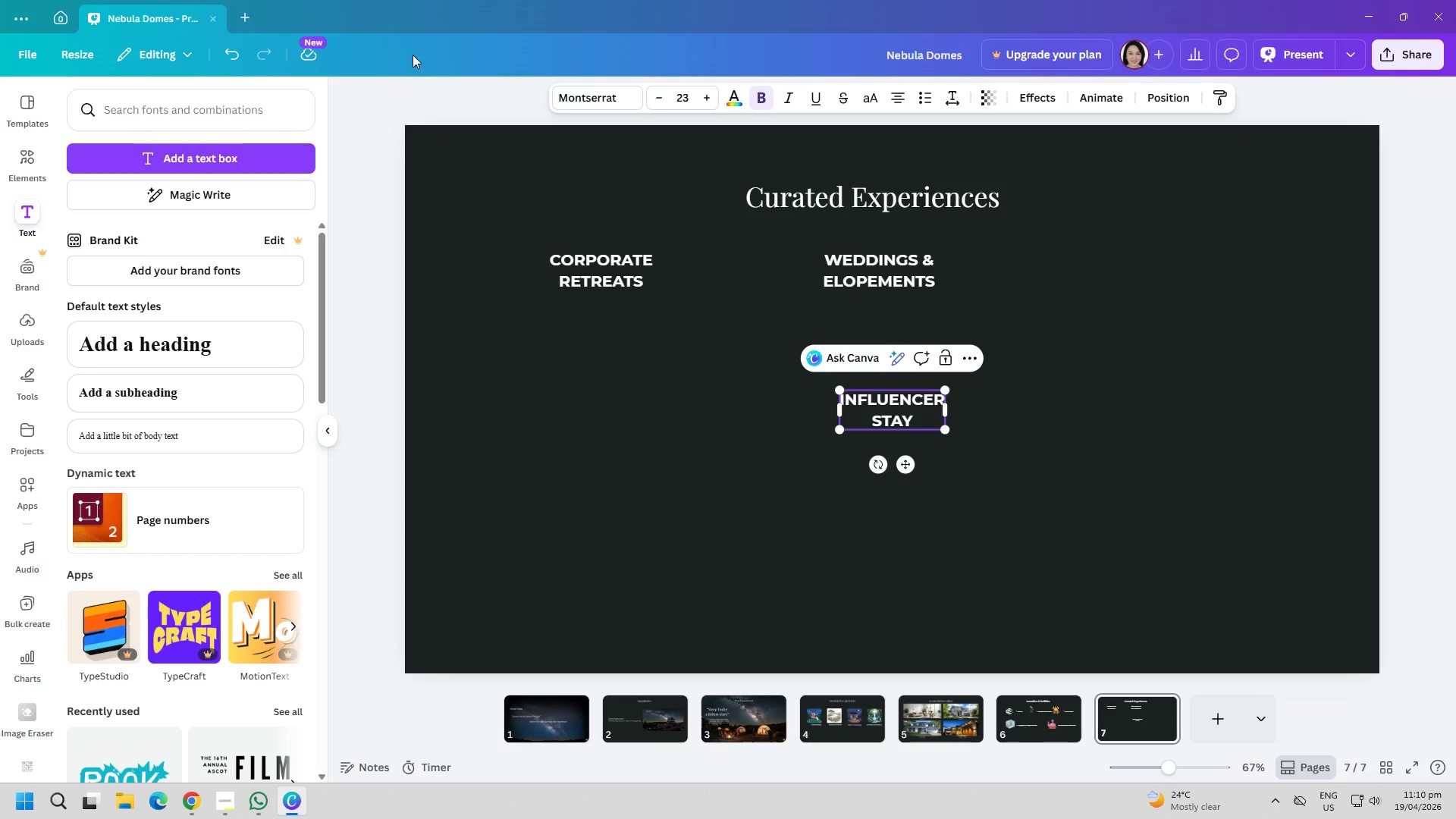 
key(S)
 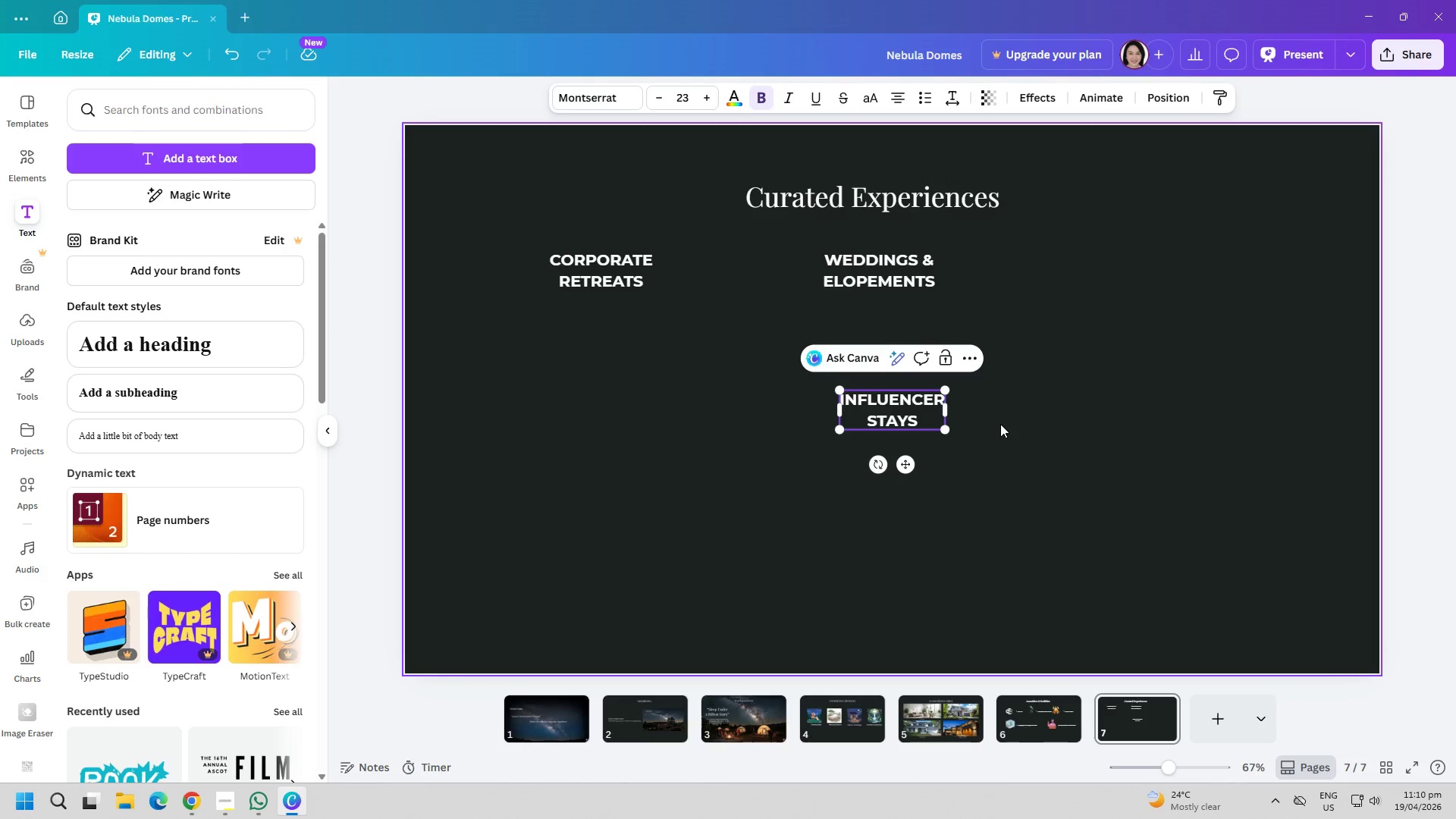 
left_click_drag(start_coordinate=[899, 419], to_coordinate=[1138, 286])
 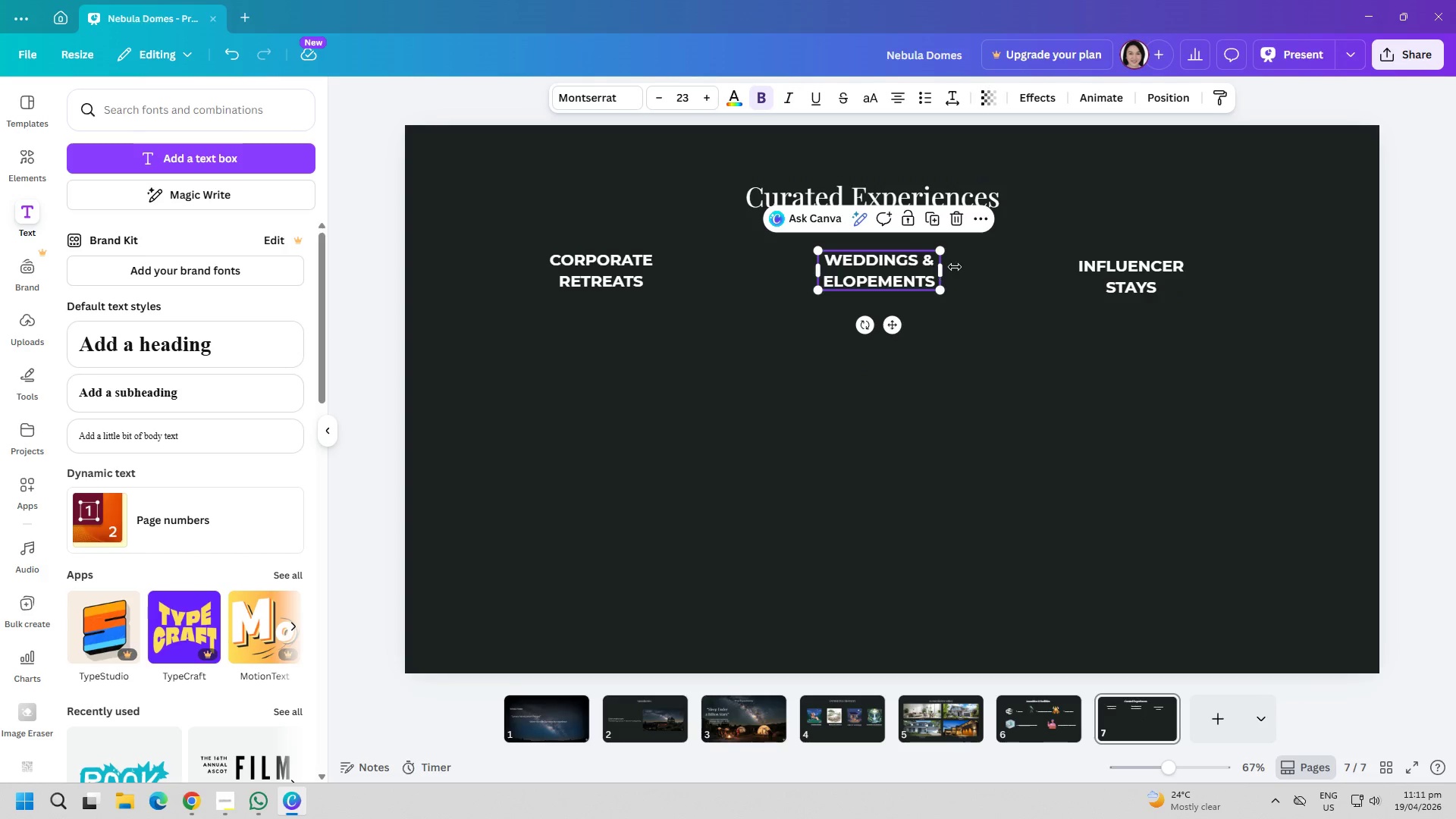 
double_click([1094, 275])
 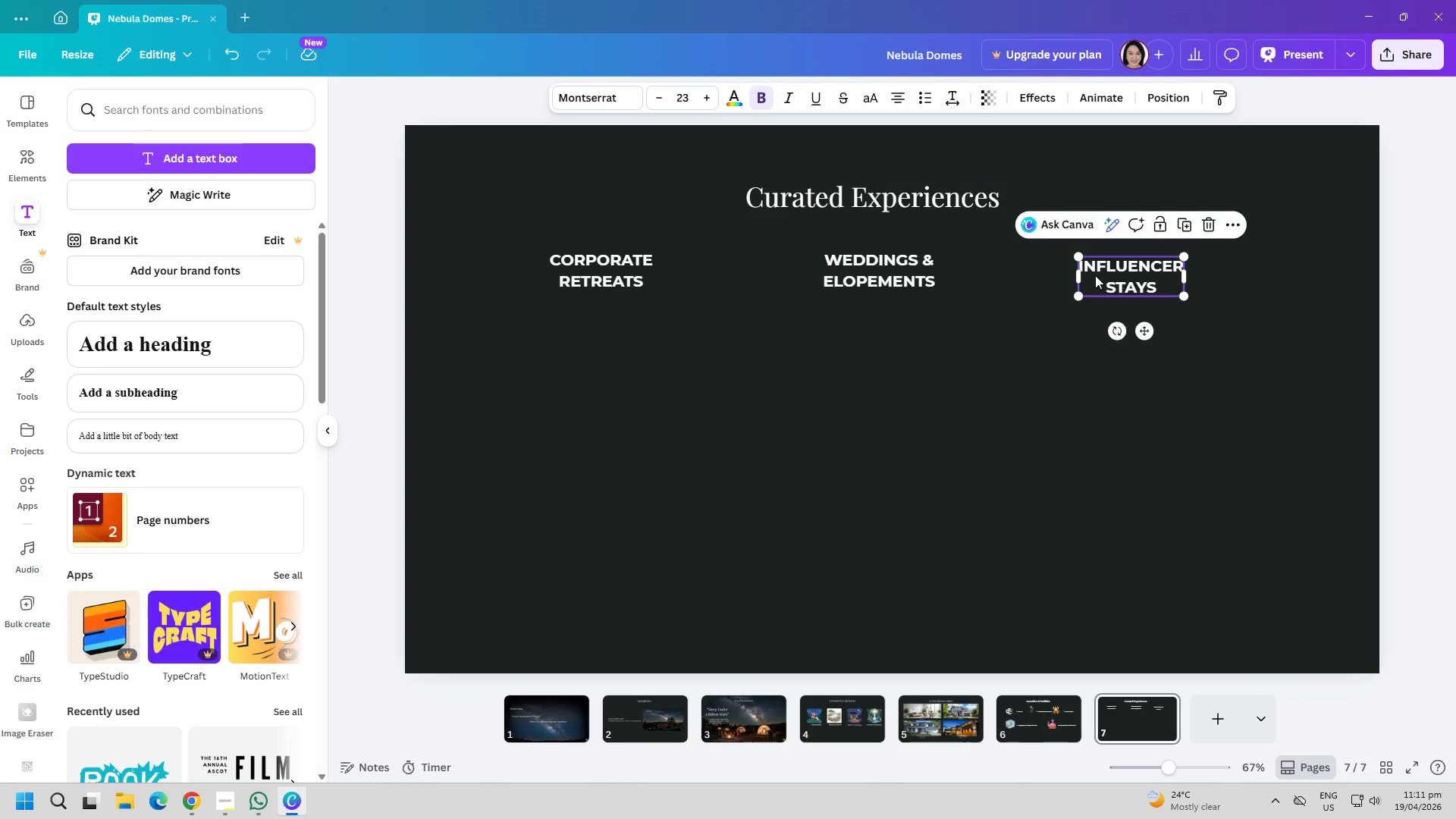 
left_click_drag(start_coordinate=[1097, 275], to_coordinate=[1140, 266])
 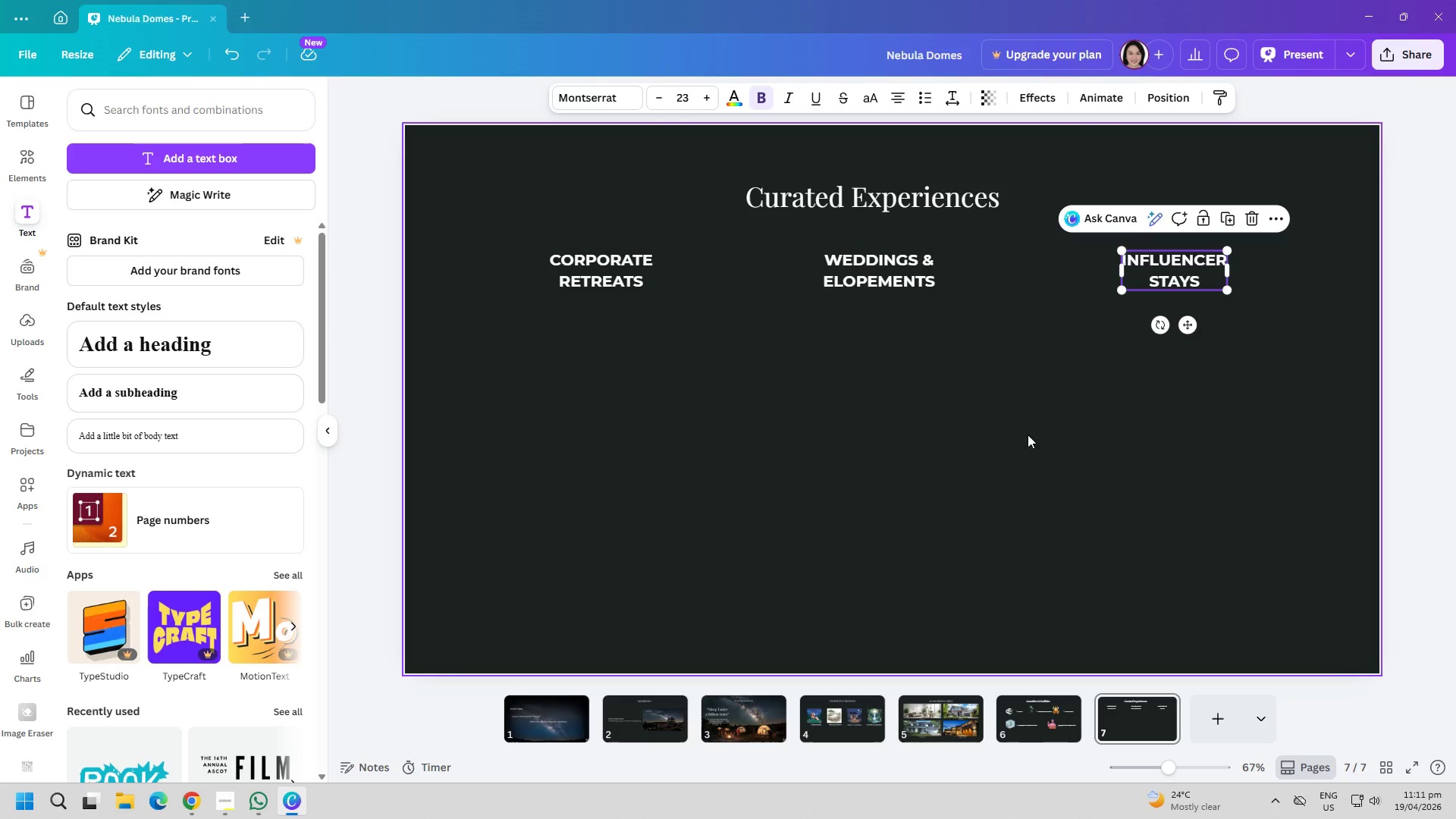 
left_click([983, 438])
 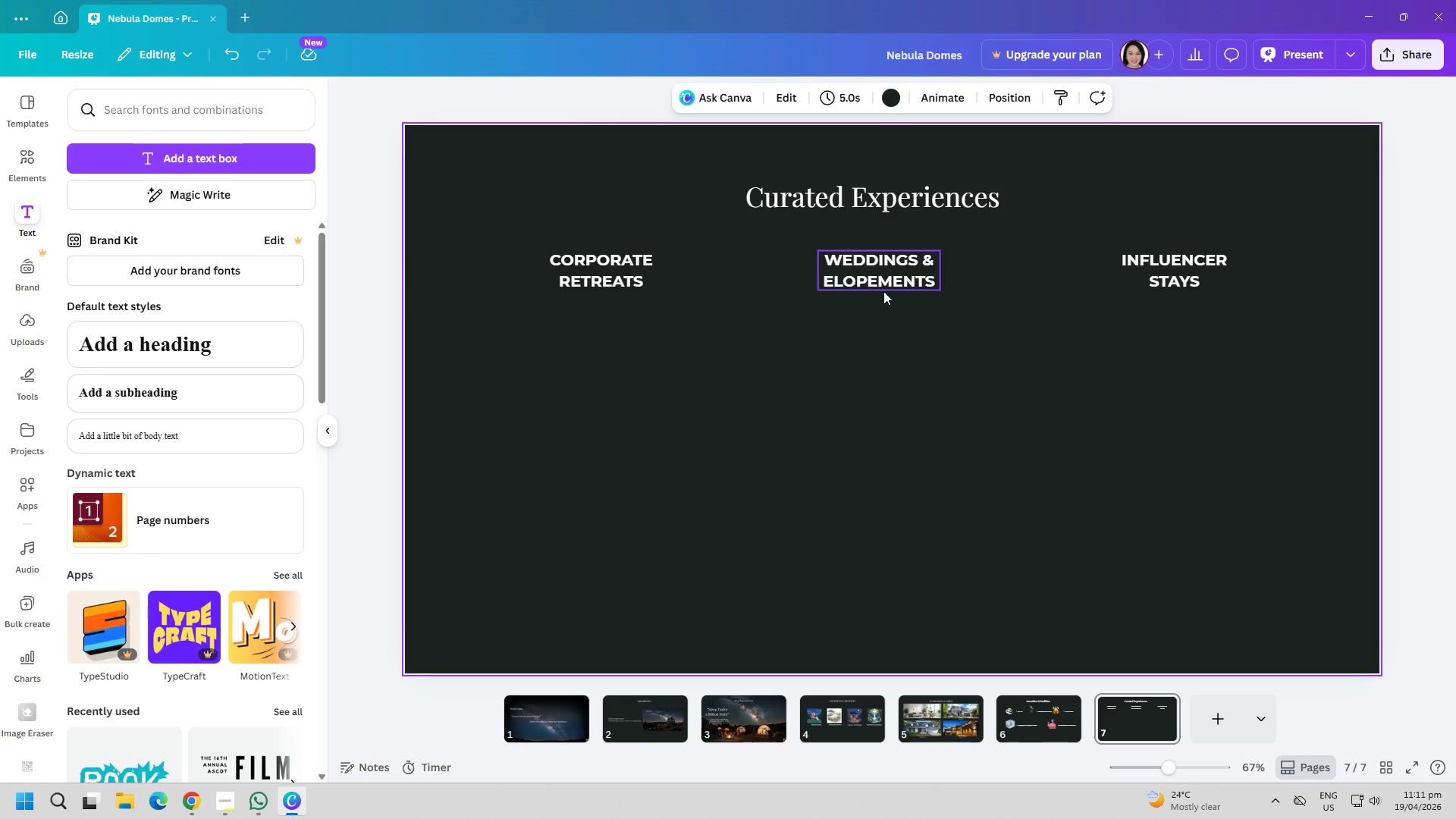 
left_click_drag(start_coordinate=[889, 269], to_coordinate=[900, 269])
 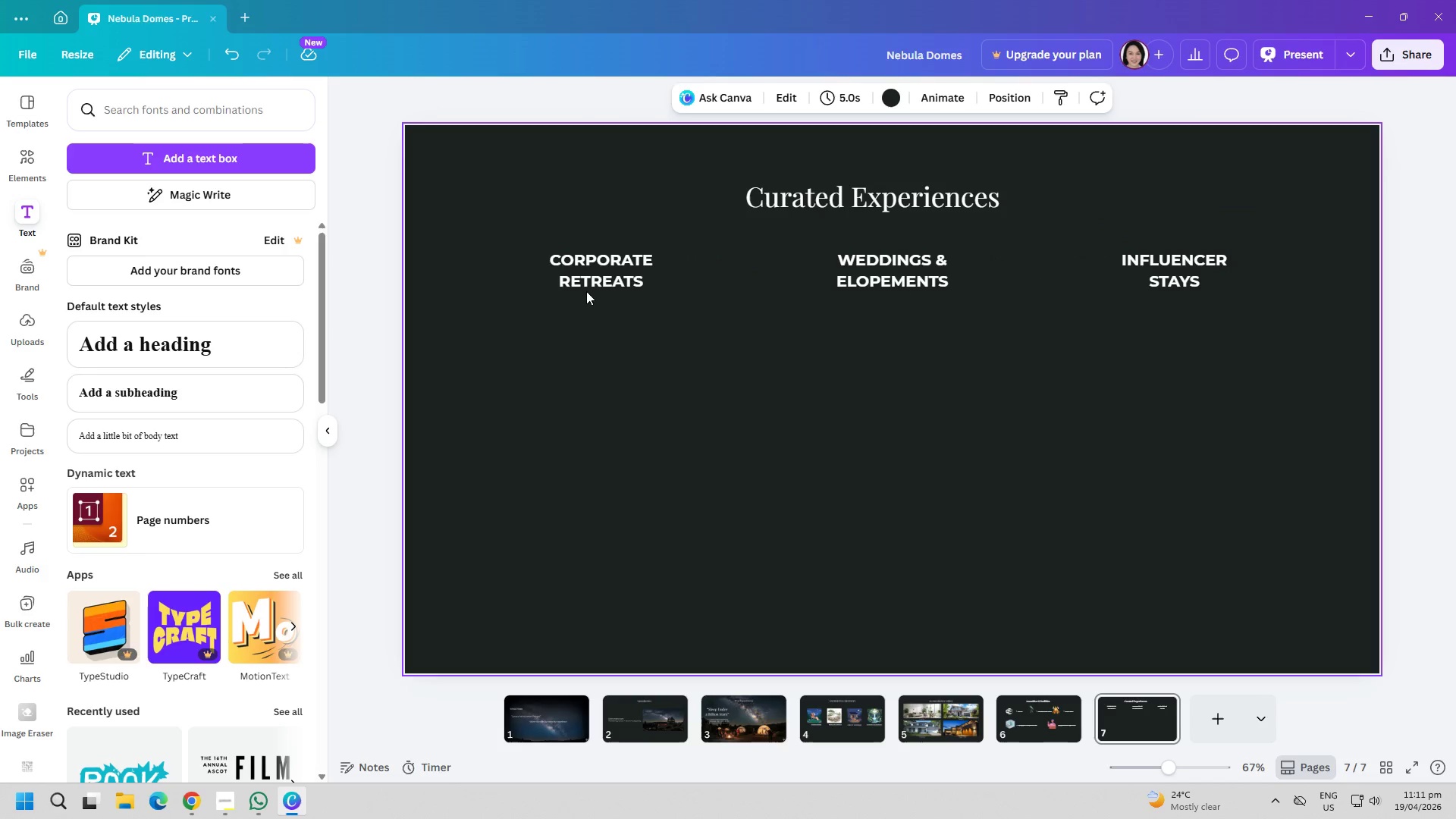 
left_click_drag(start_coordinate=[600, 276], to_coordinate=[606, 276])
 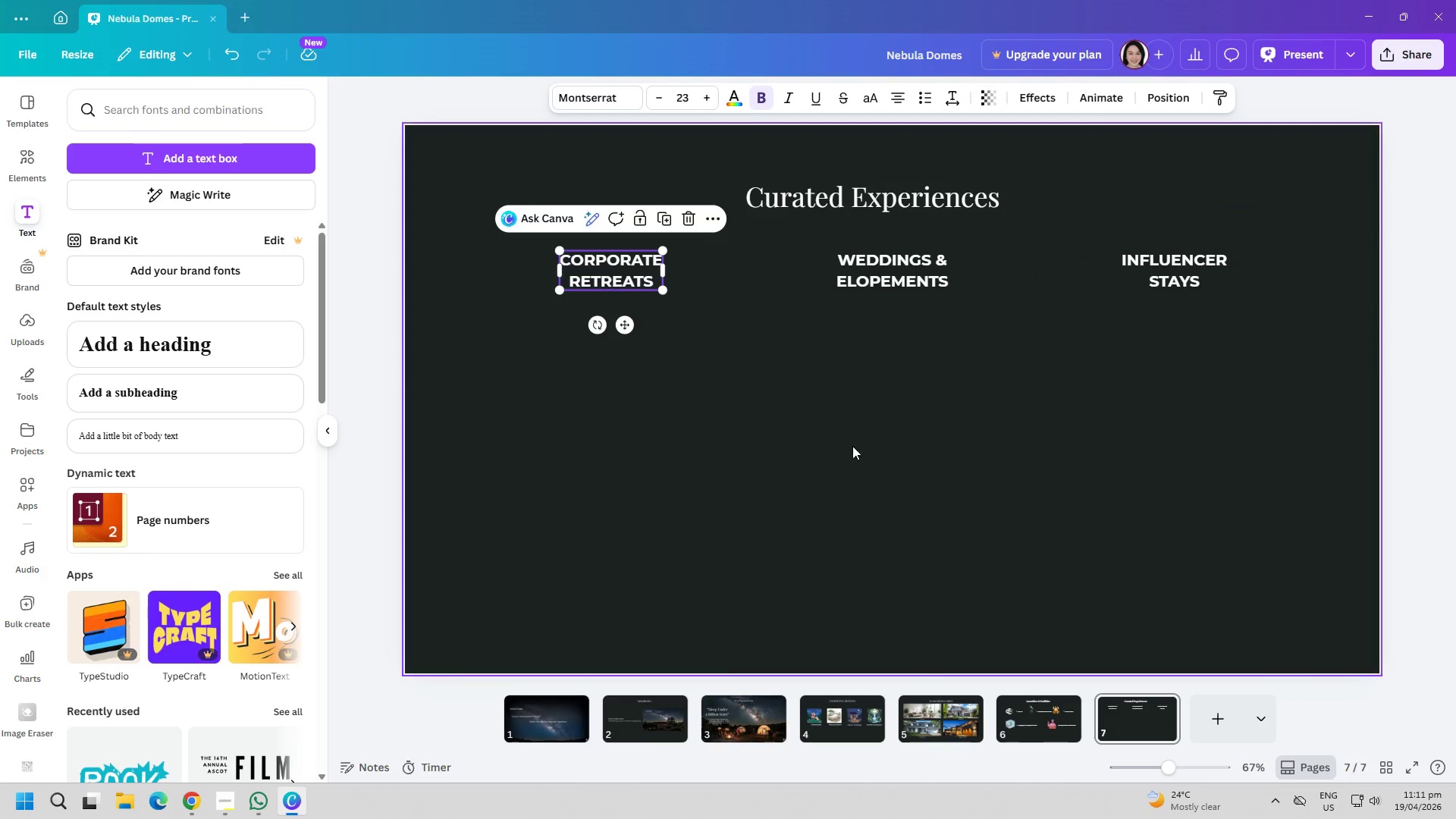 
left_click_drag(start_coordinate=[859, 448], to_coordinate=[866, 448])
 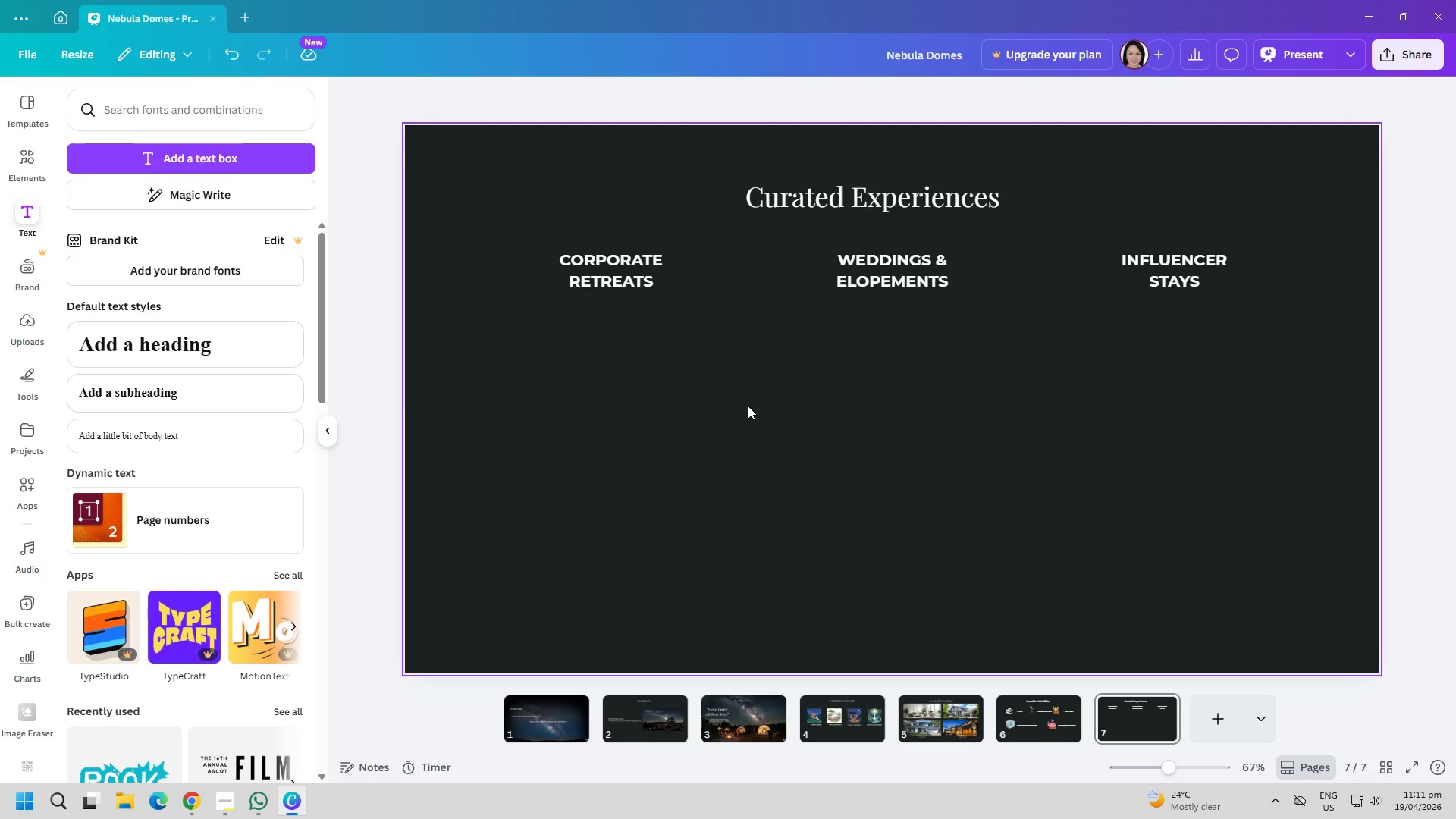 
wait(6.2)
 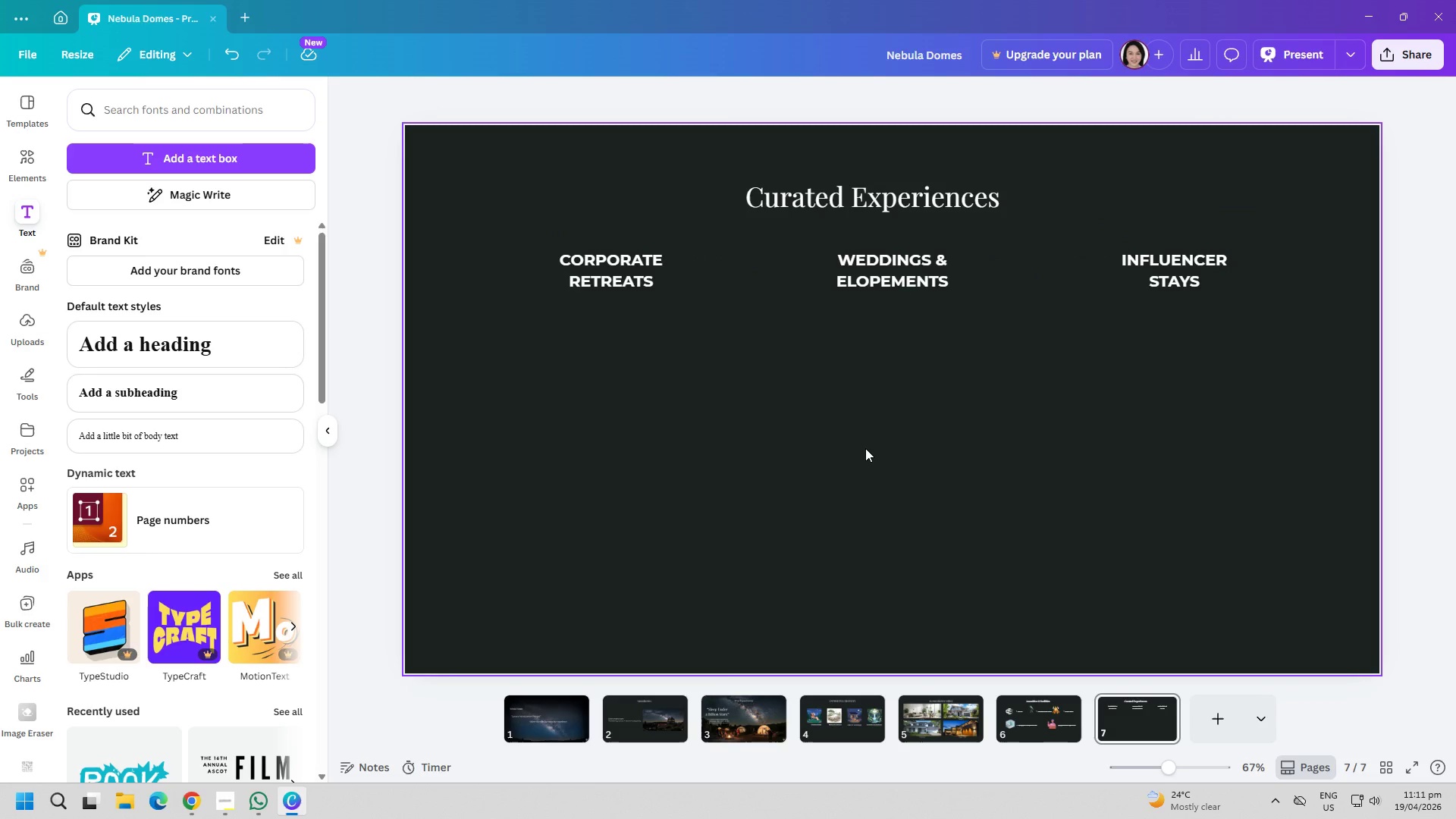 
left_click([24, 384])
 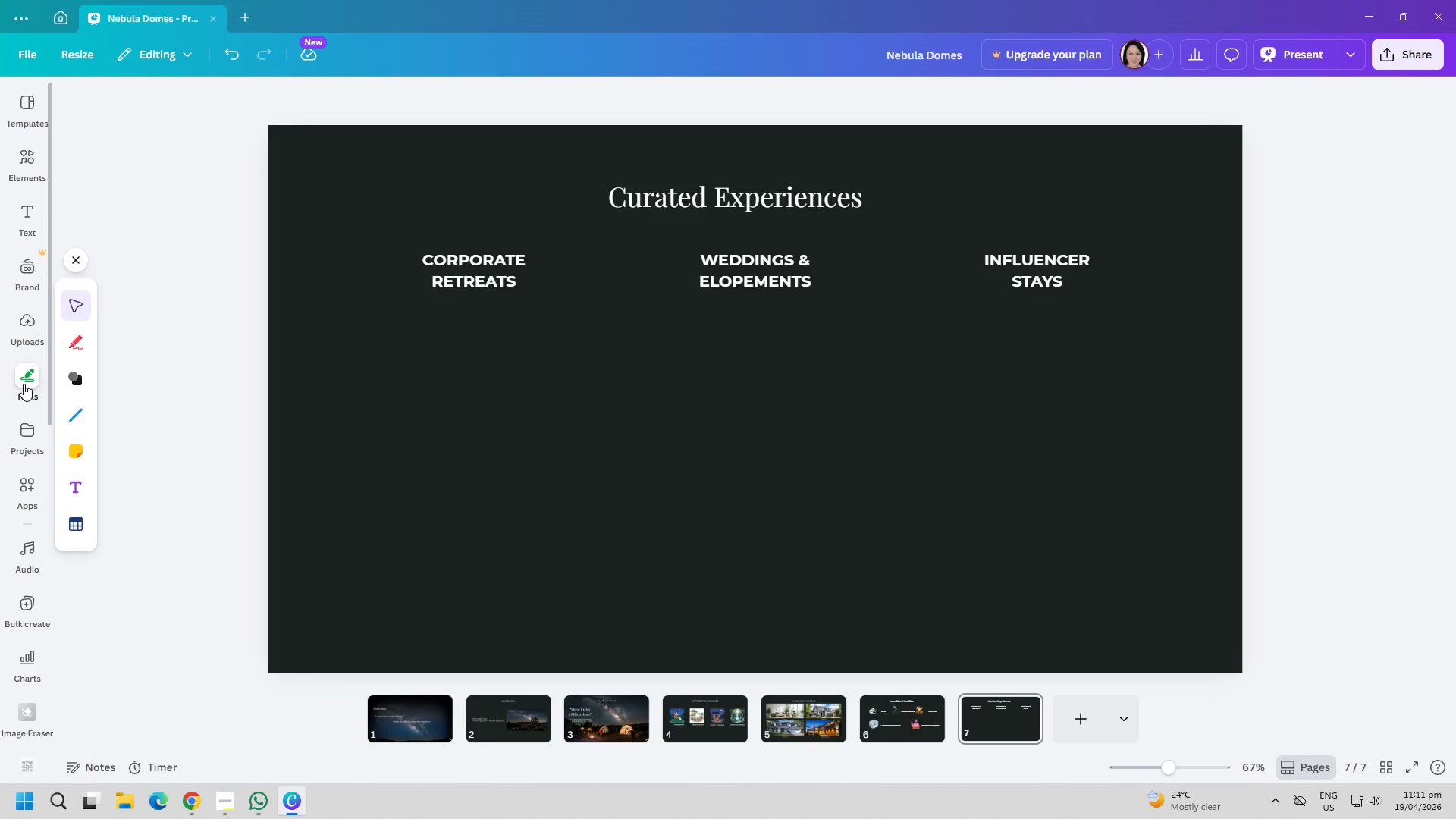 
left_click([61, 377])
 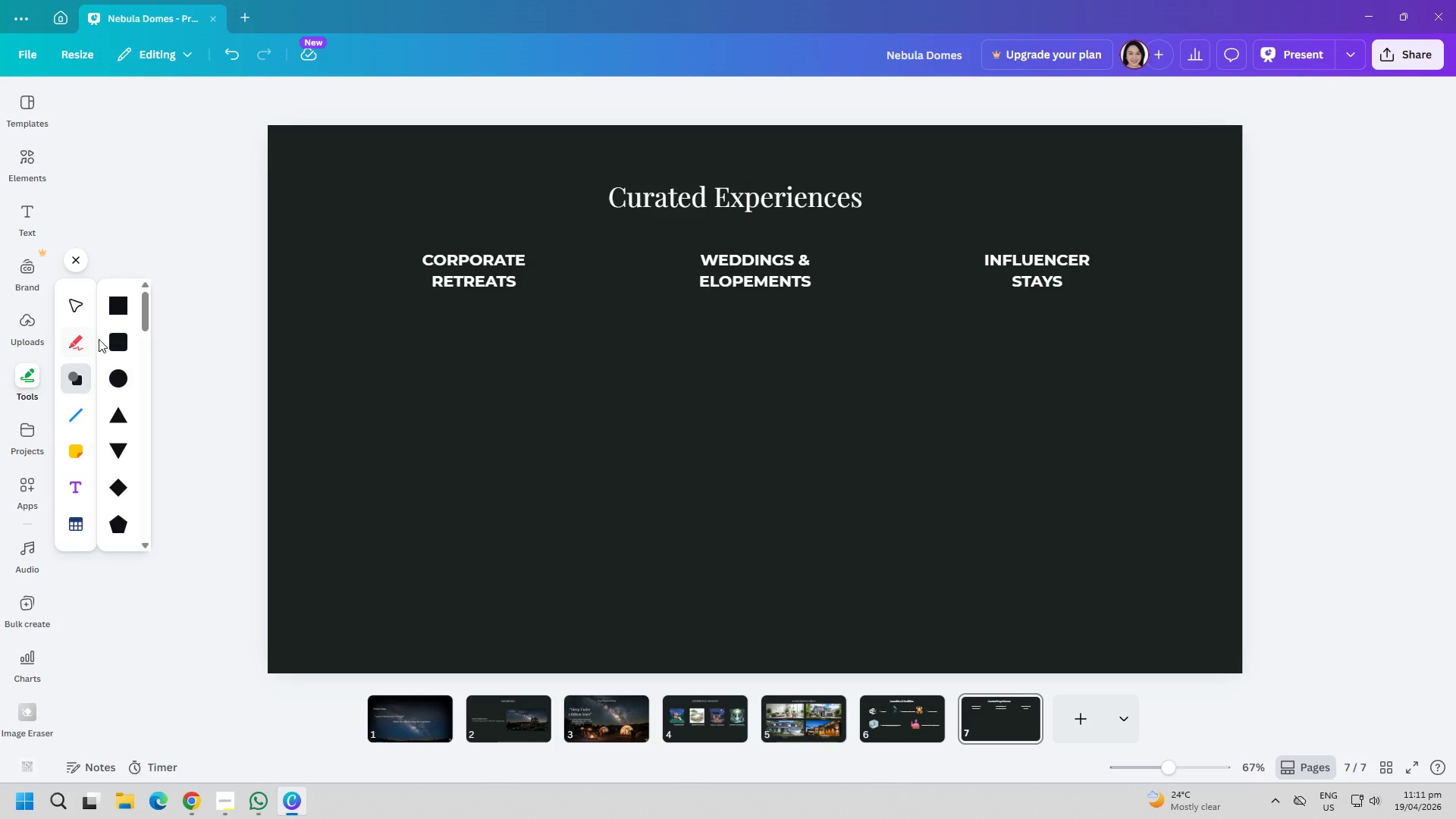 
left_click([115, 339])
 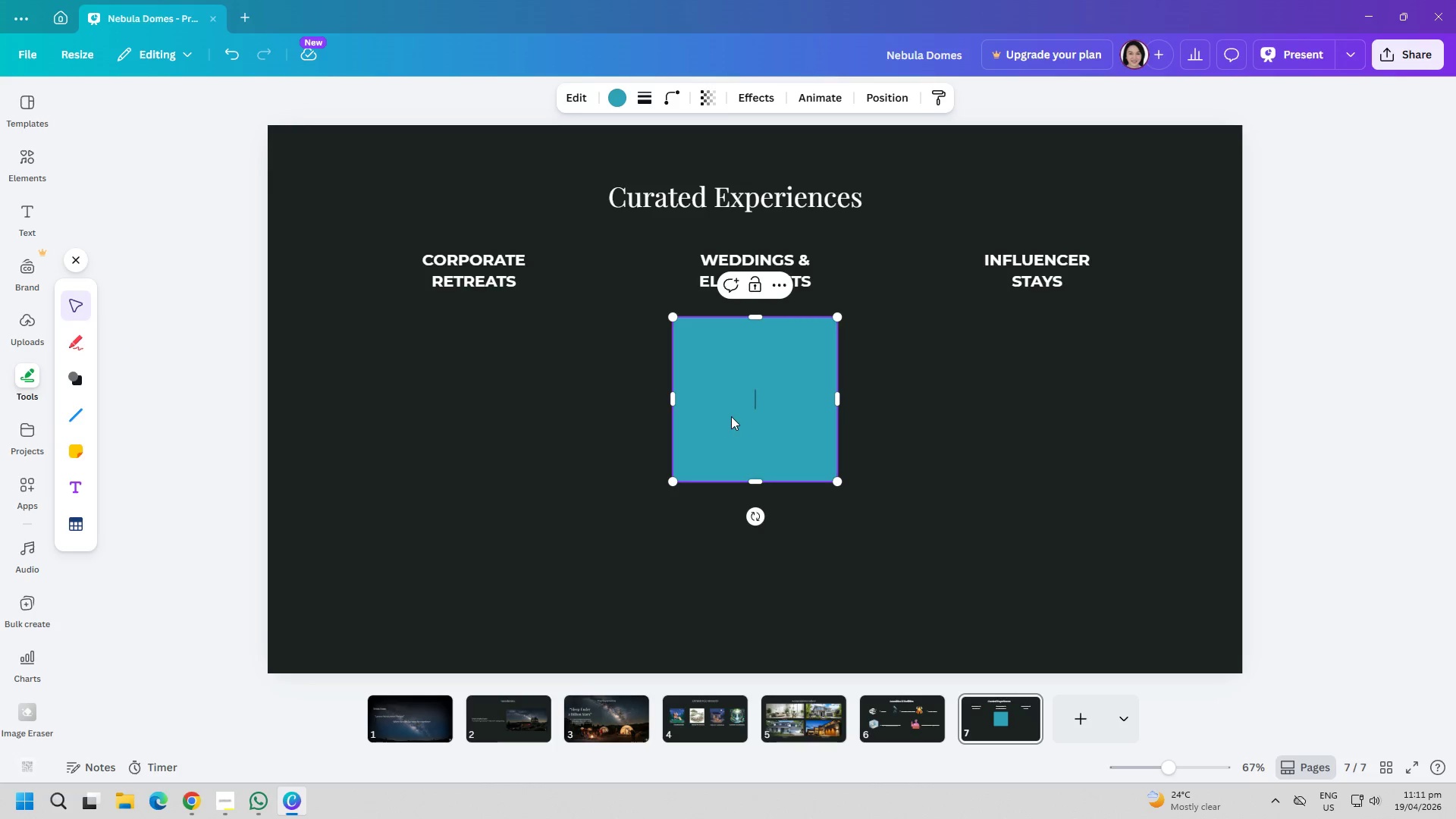 
left_click_drag(start_coordinate=[738, 424], to_coordinate=[590, 448])
 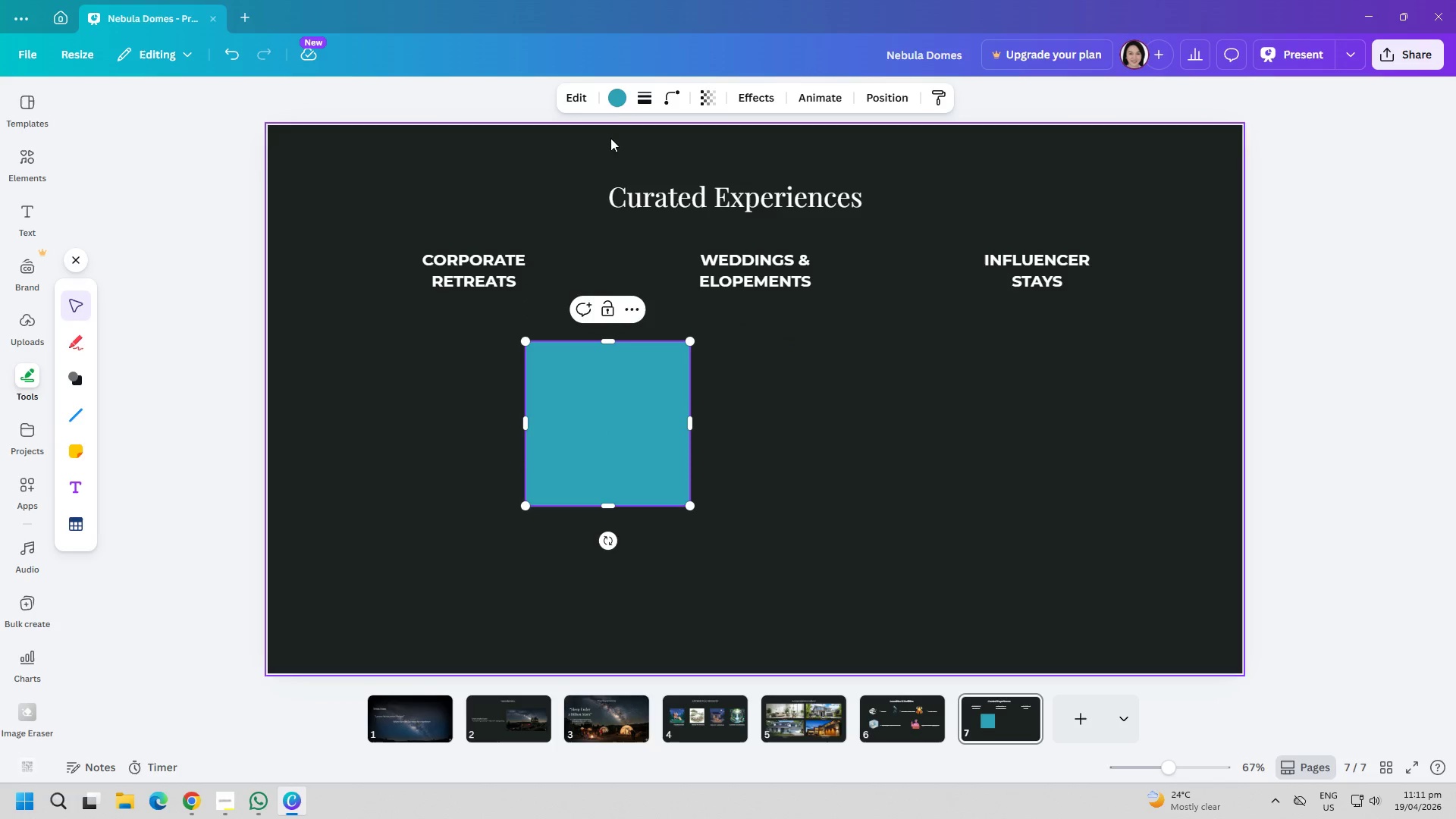 
left_click([619, 97])
 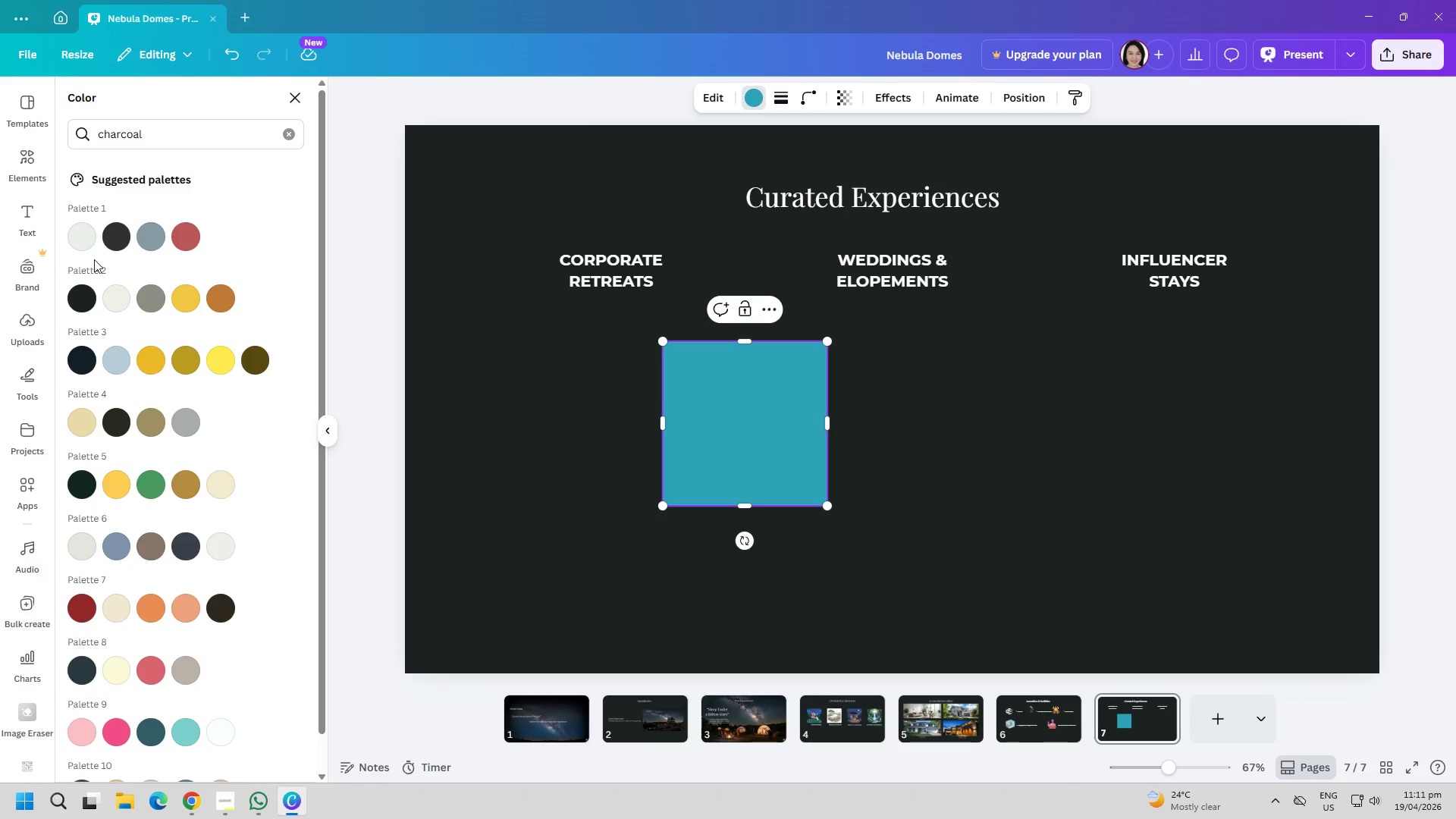 
left_click([121, 235])
 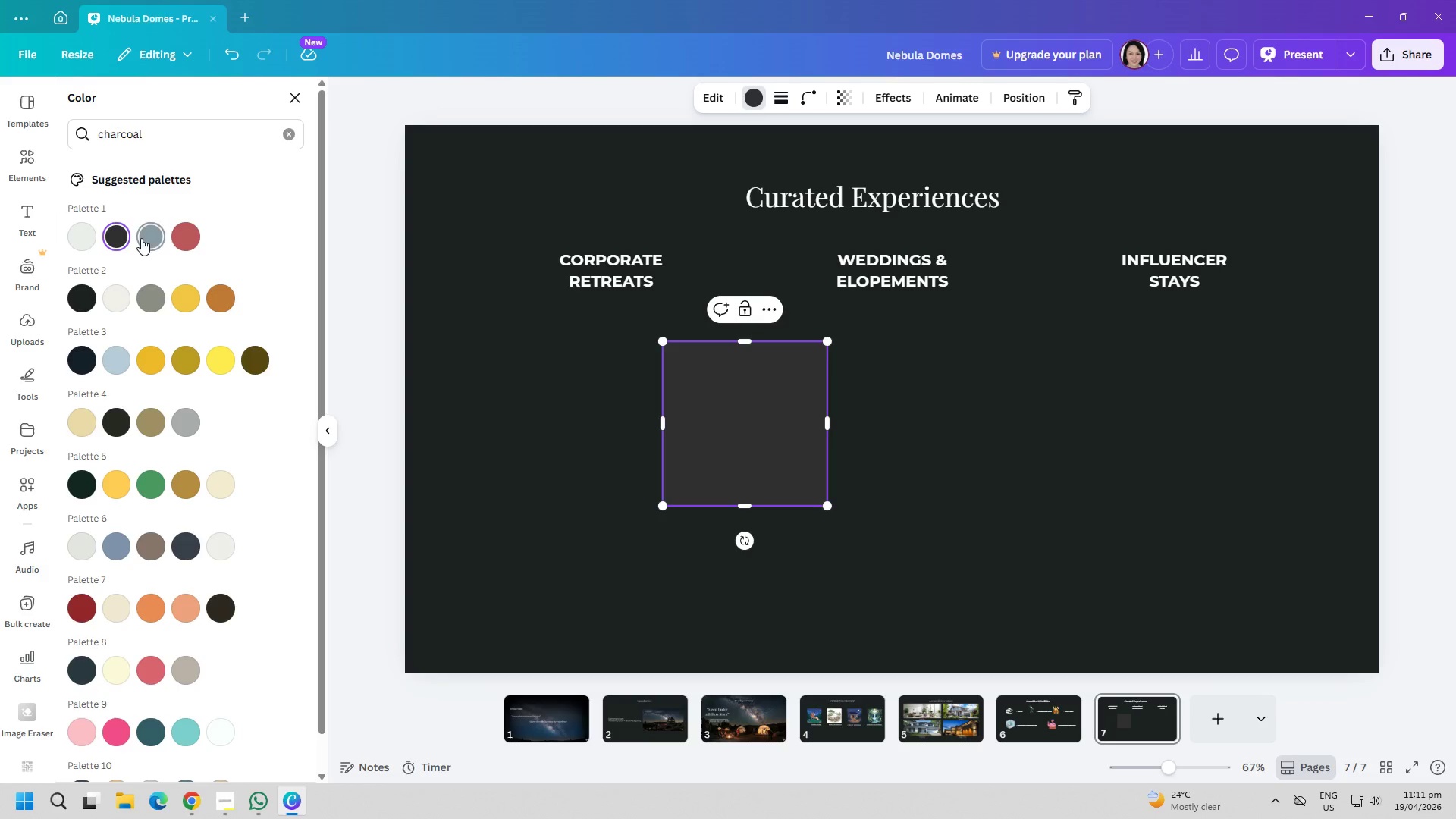 
left_click([578, 443])
 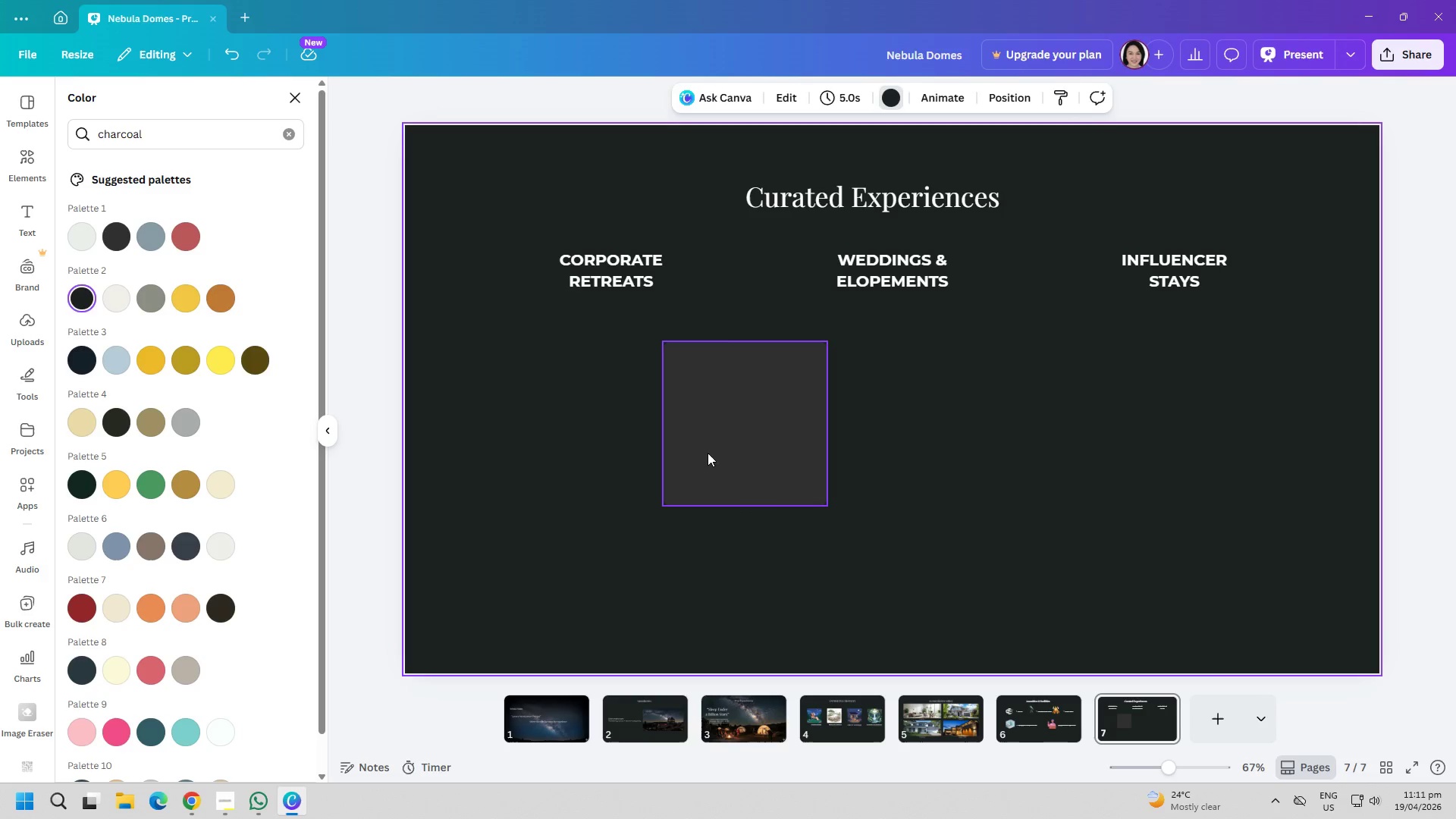 
left_click_drag(start_coordinate=[736, 457], to_coordinate=[668, 487])
 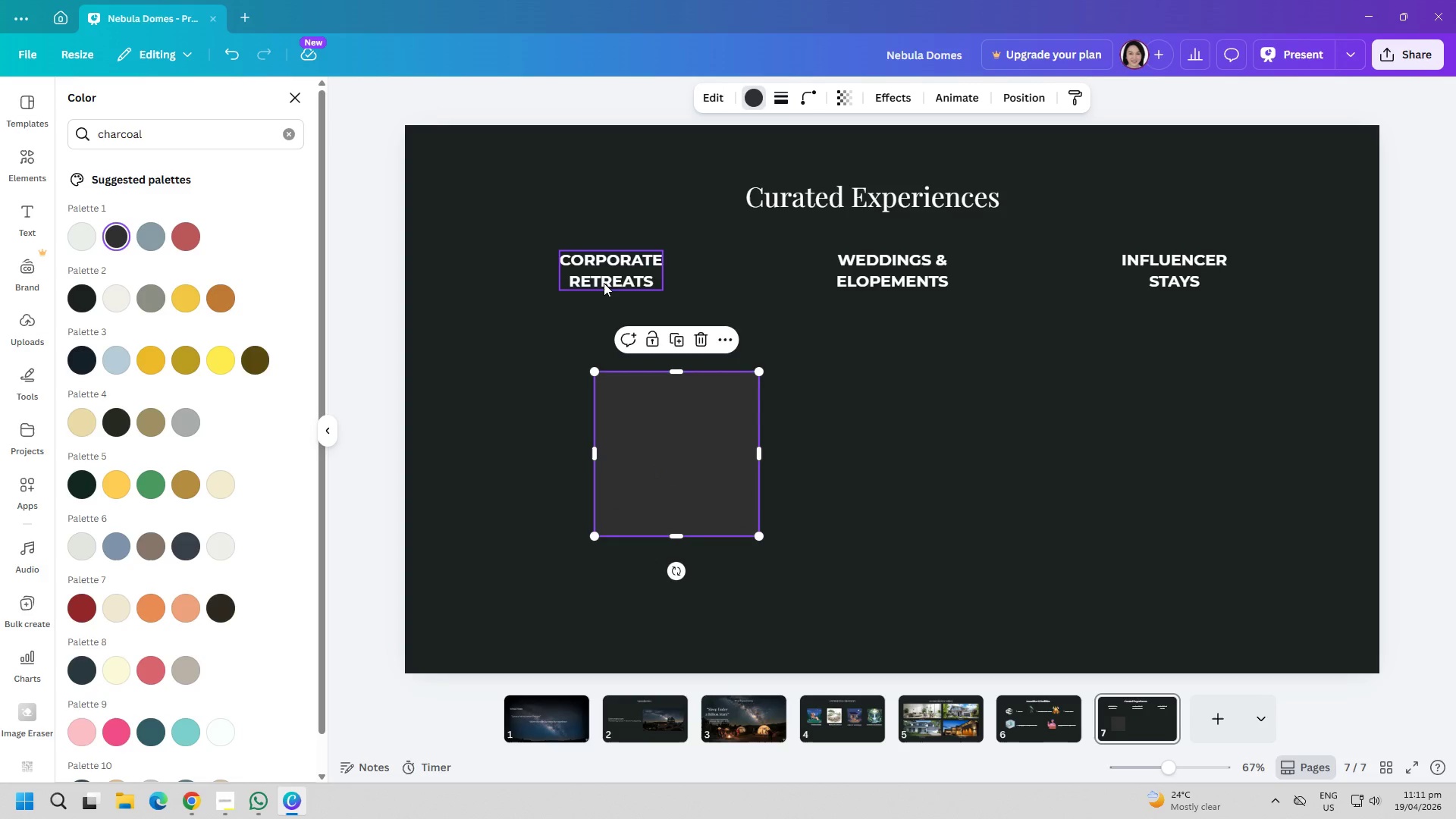 
left_click([601, 271])
 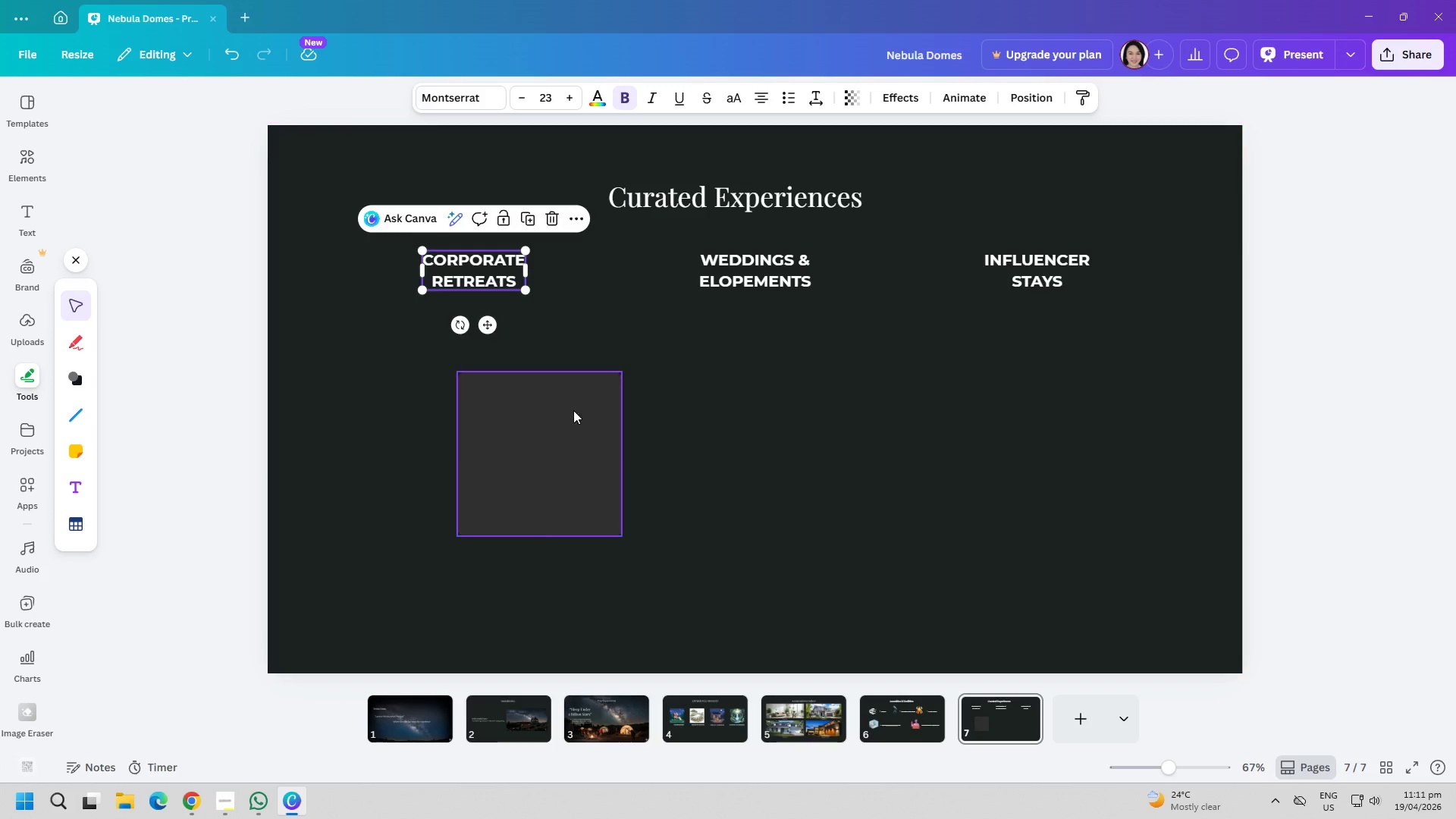 
left_click_drag(start_coordinate=[558, 425], to_coordinate=[498, 334])
 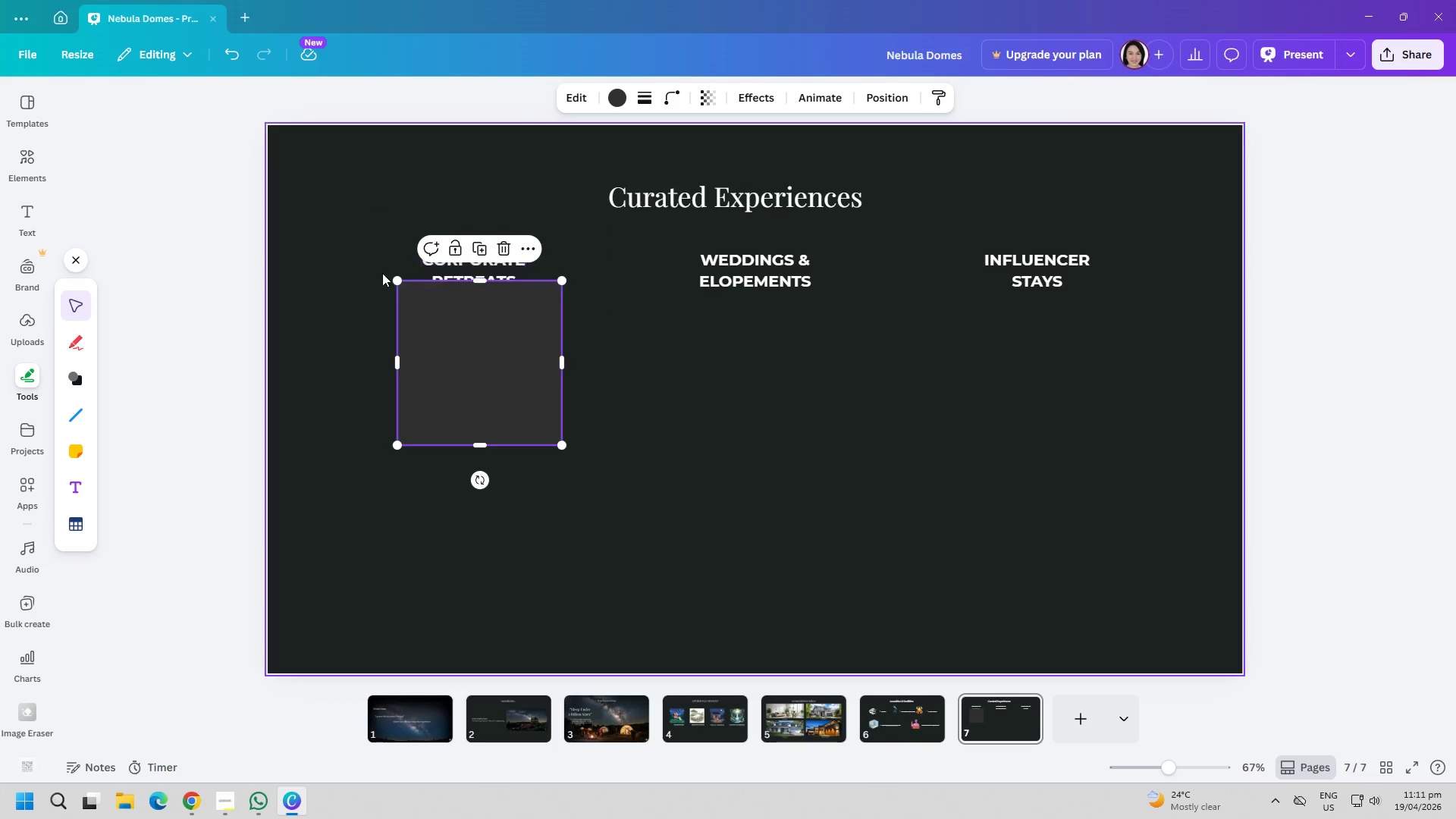 
left_click([355, 269])
 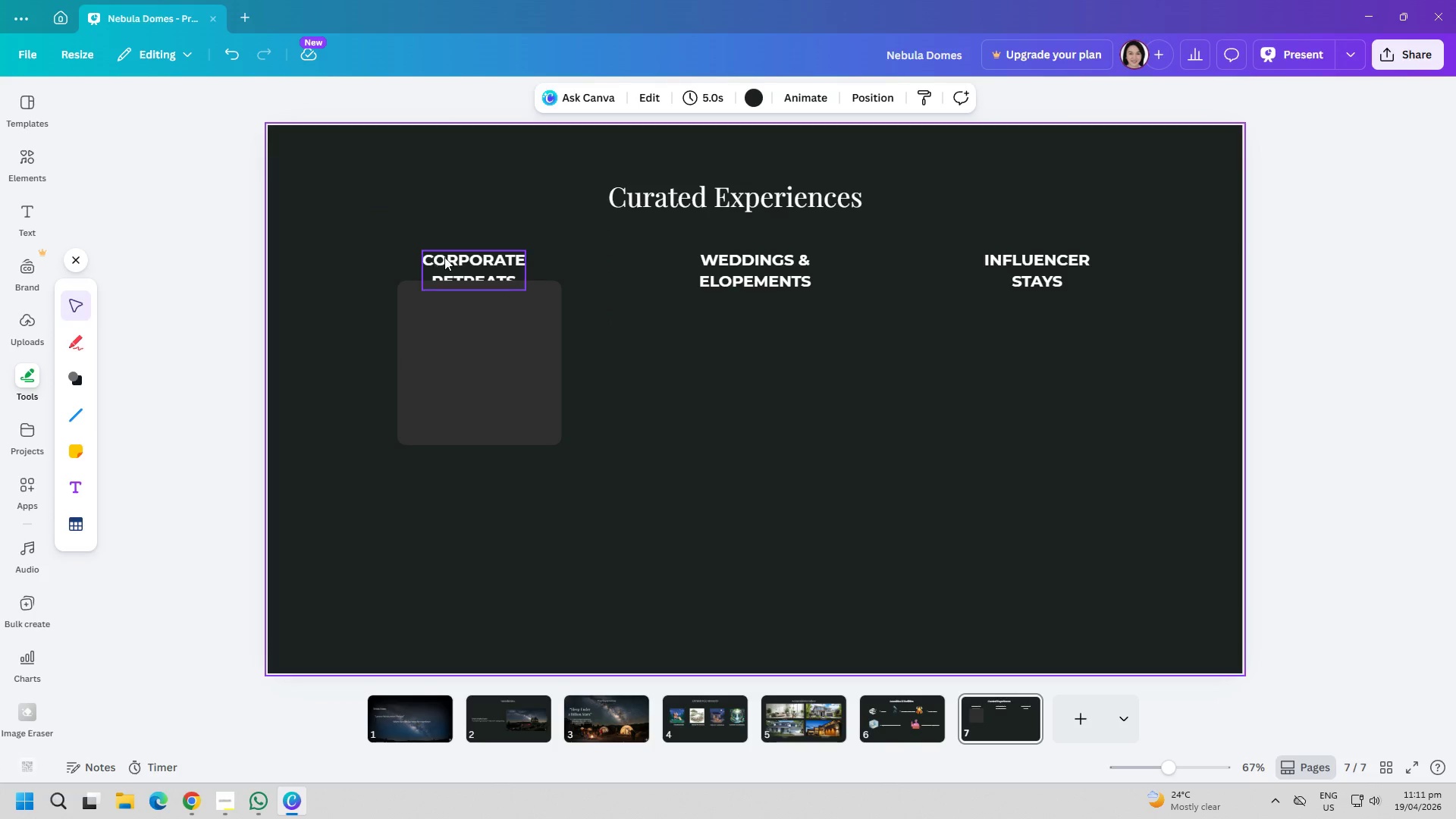 
right_click([444, 257])
 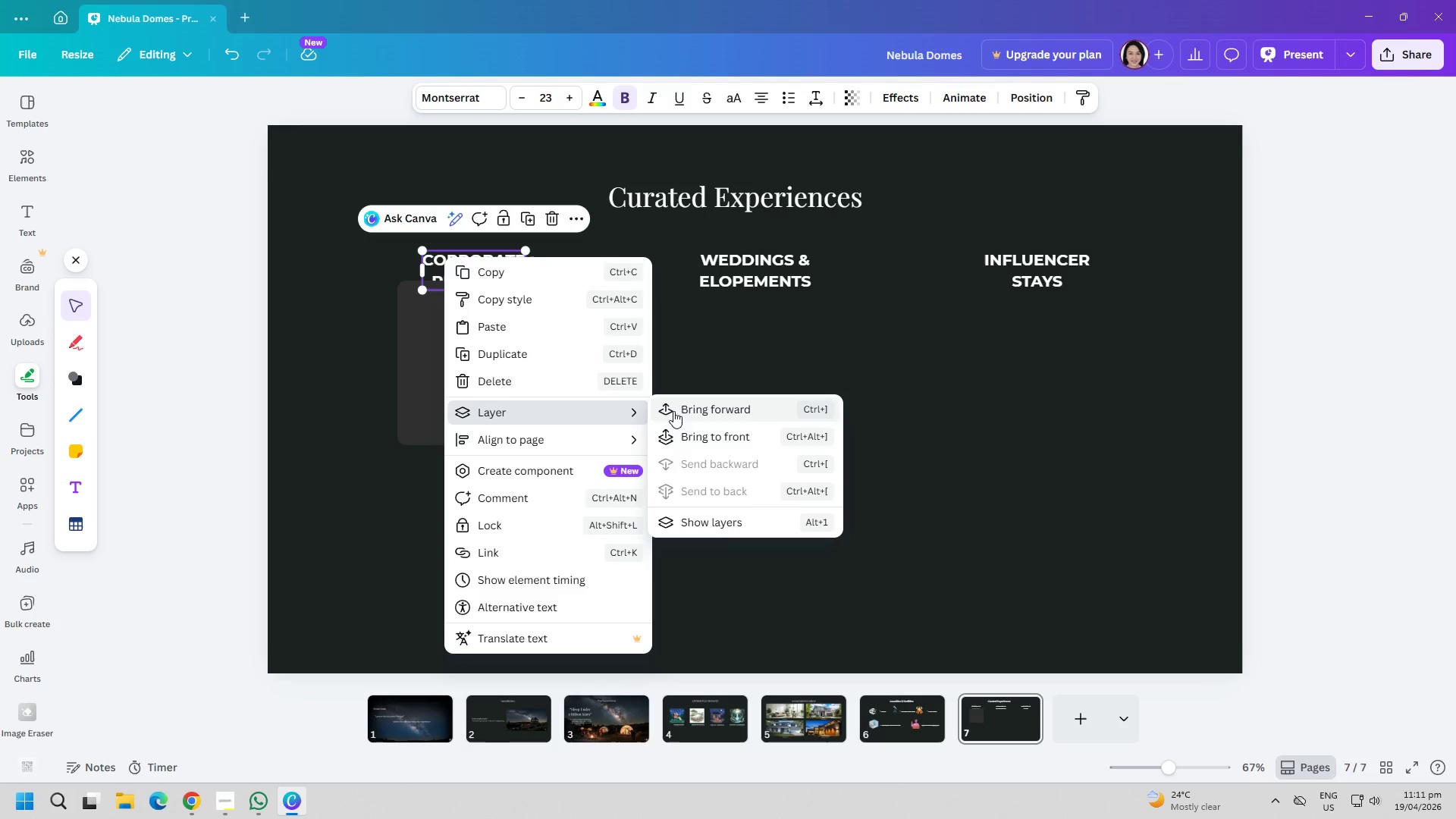 
left_click([706, 432])
 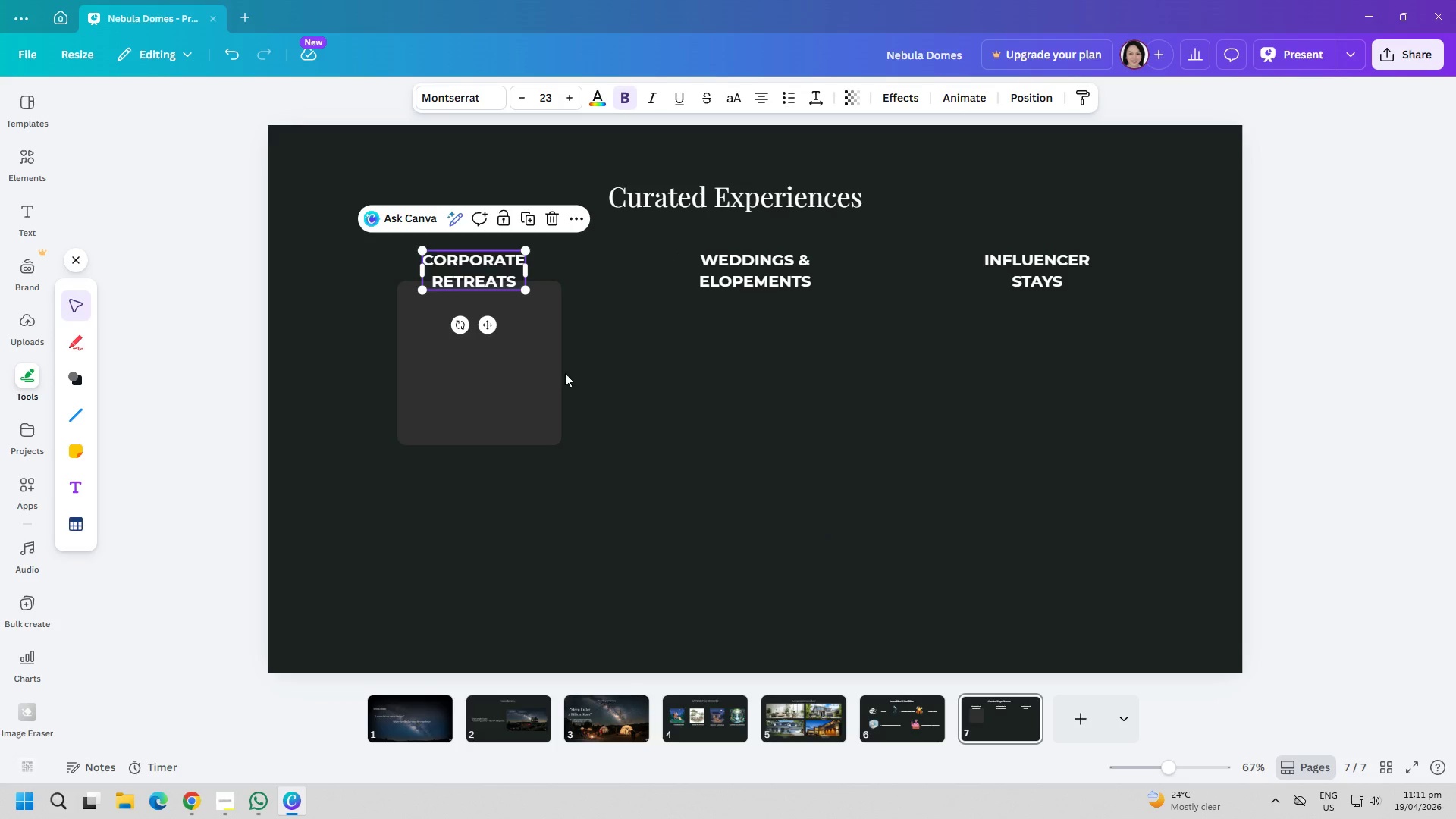 
left_click_drag(start_coordinate=[519, 372], to_coordinate=[519, 344])
 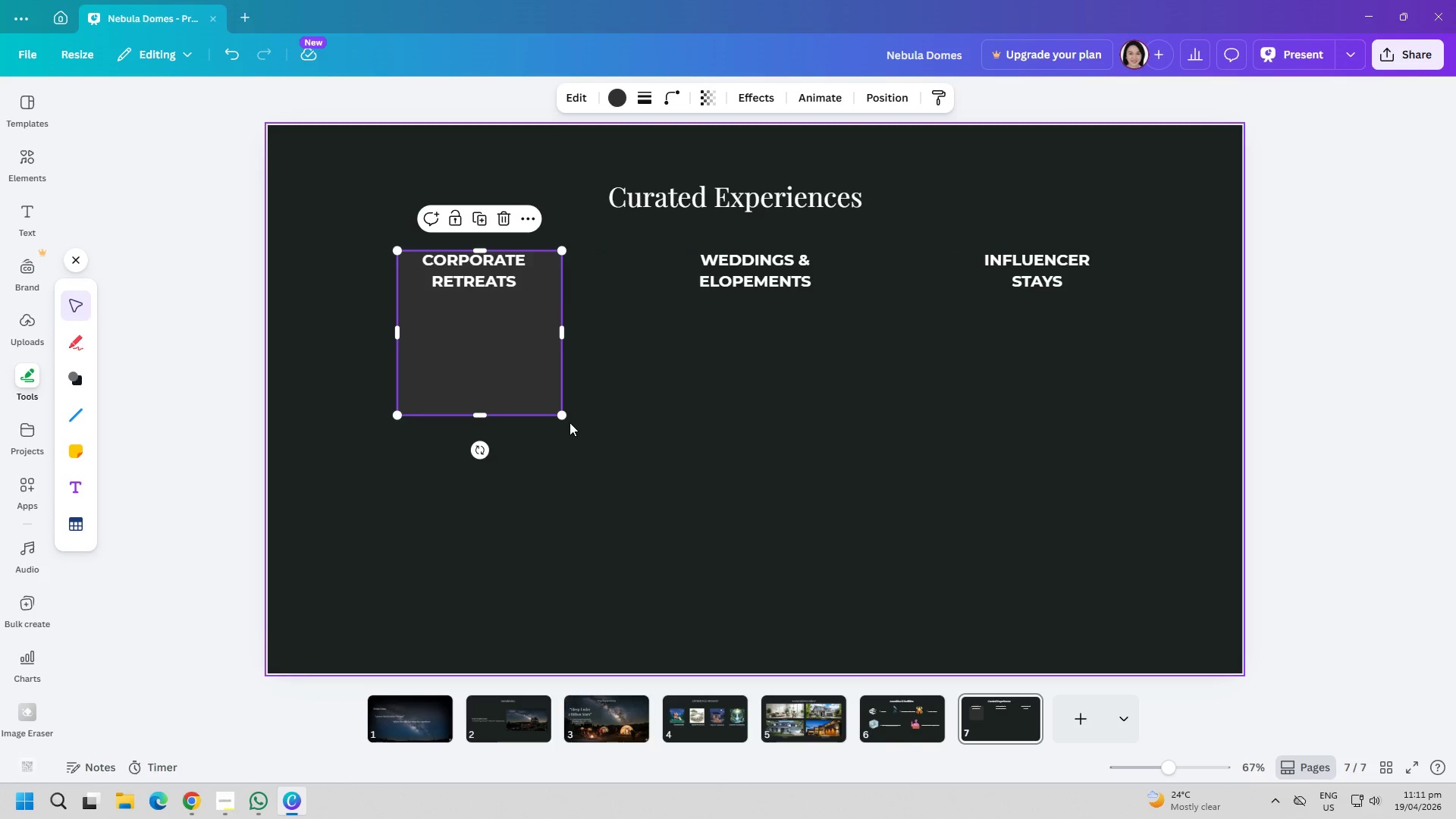 
left_click_drag(start_coordinate=[563, 414], to_coordinate=[566, 533])
 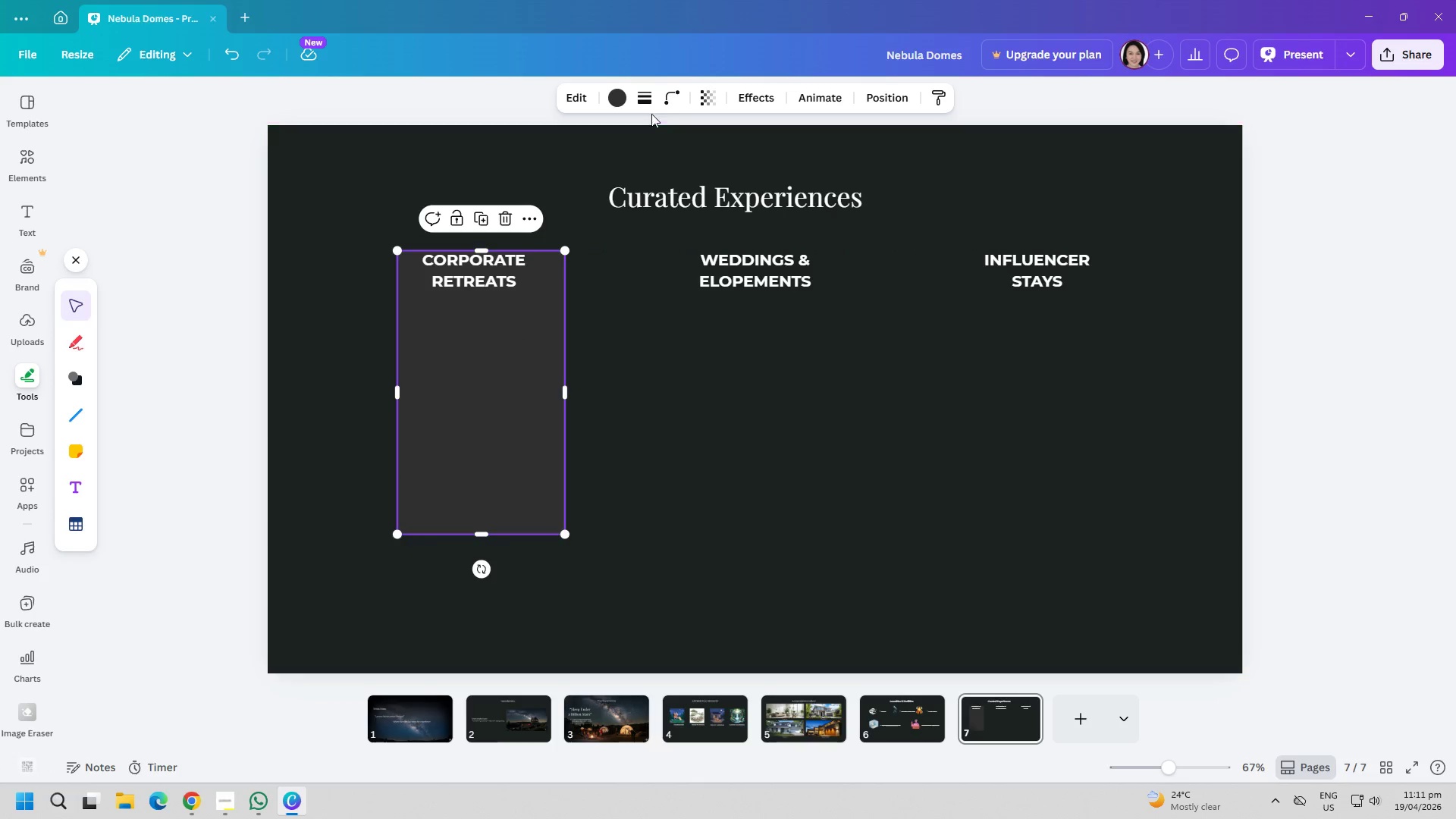 
left_click([672, 100])
 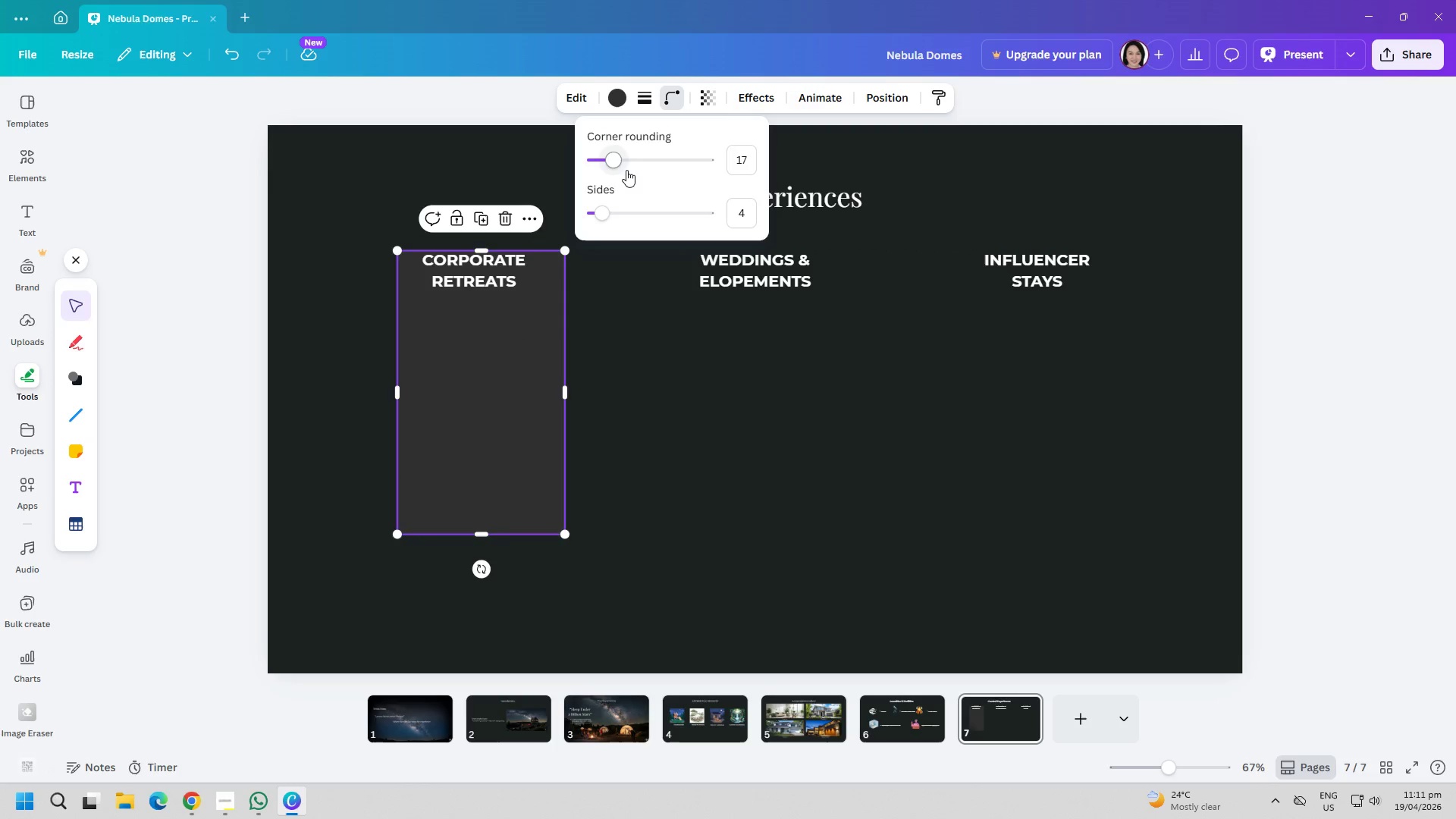 
left_click_drag(start_coordinate=[616, 164], to_coordinate=[648, 166])
 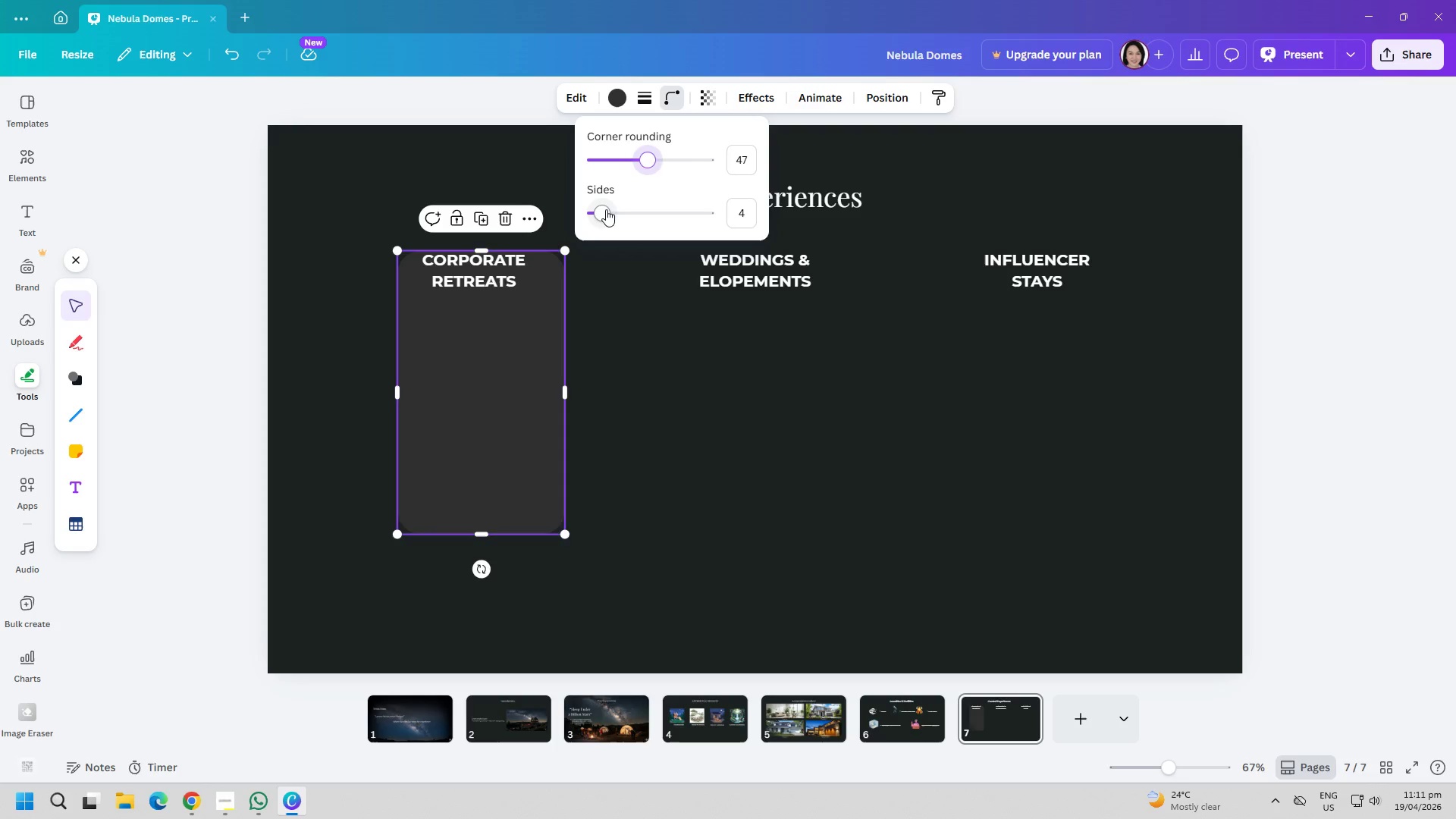 
left_click_drag(start_coordinate=[606, 209], to_coordinate=[598, 218])
 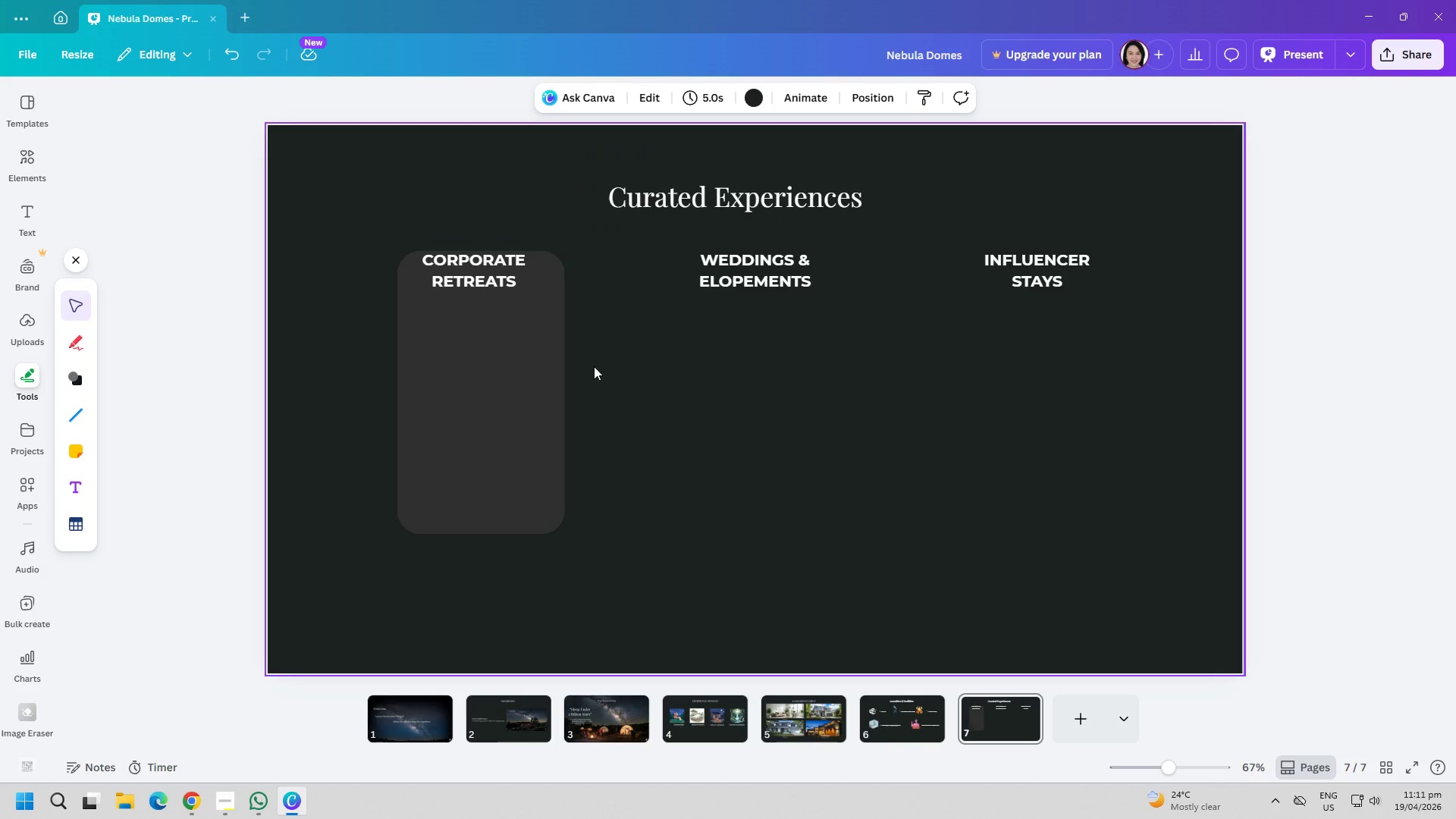 
left_click([474, 371])
 